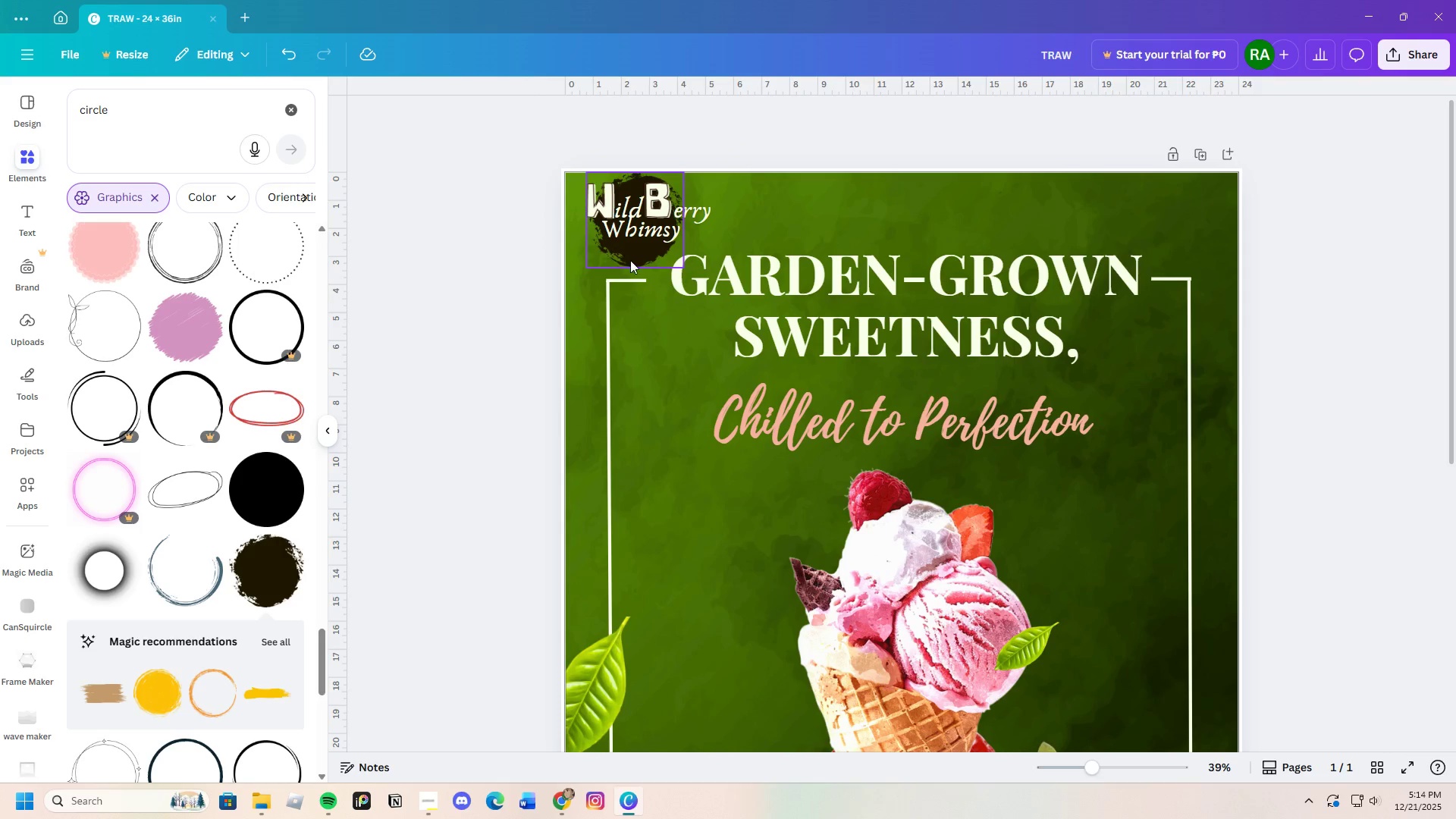 
left_click([630, 260])
 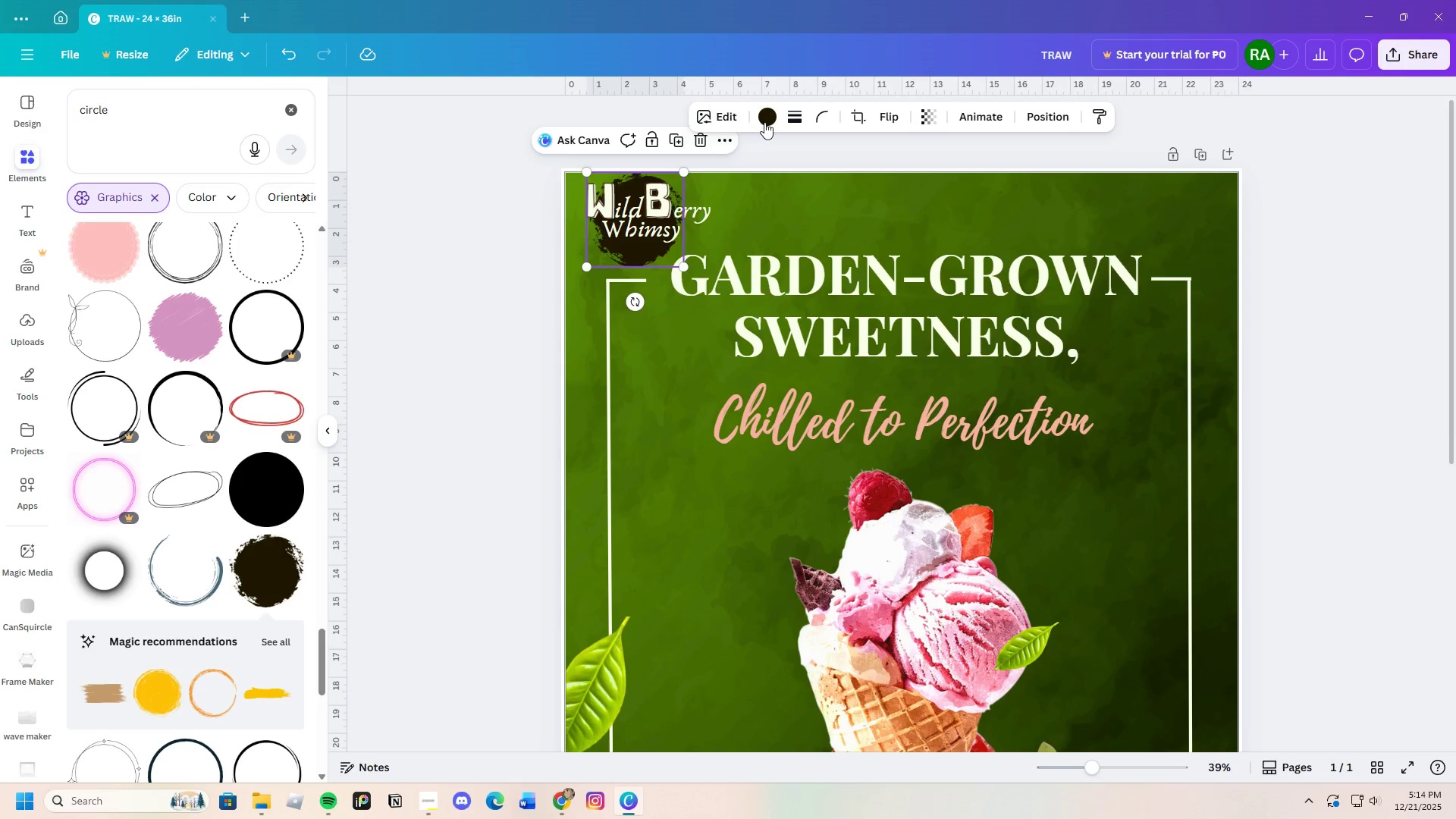 
left_click([764, 120])
 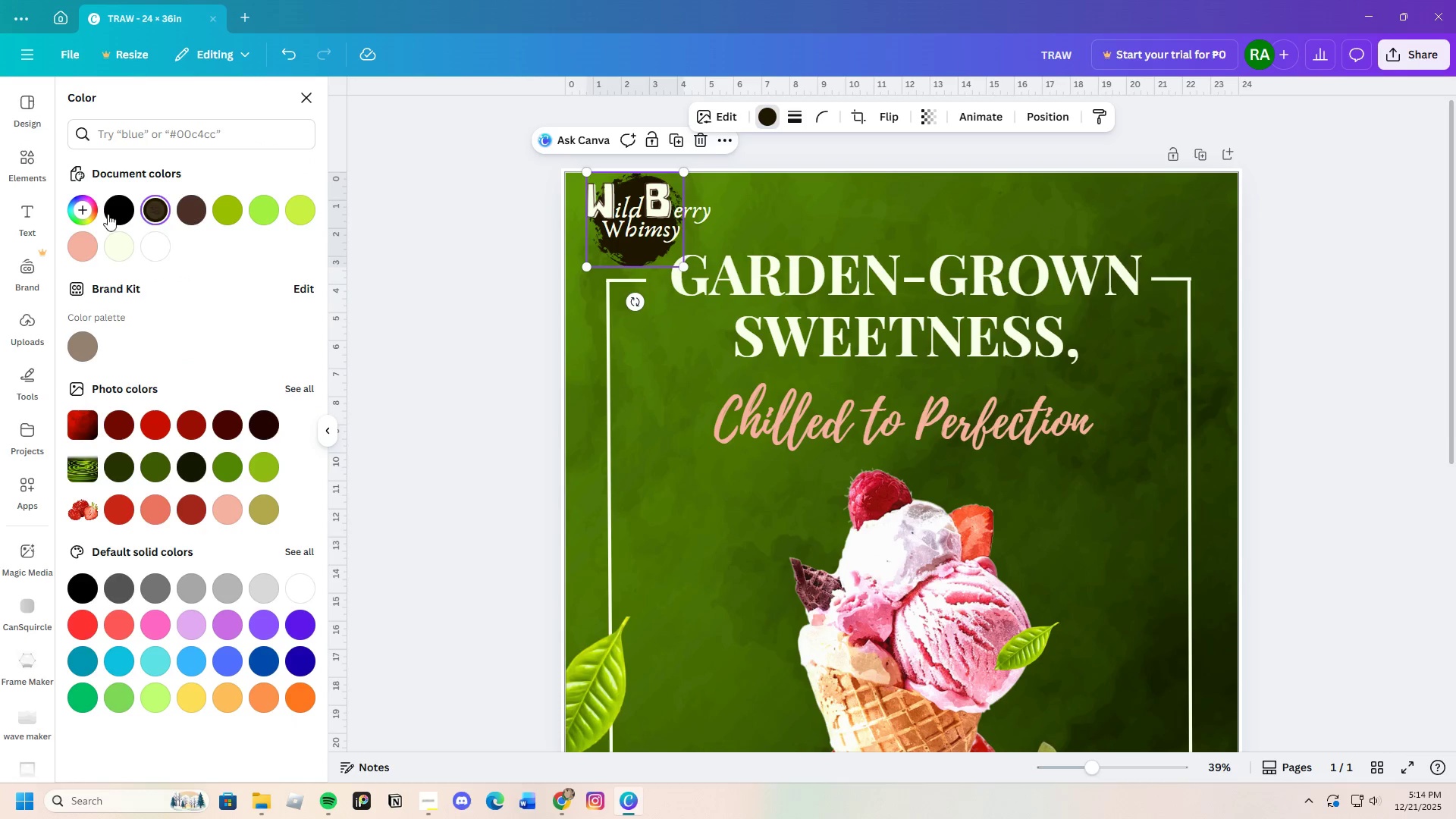 
left_click([84, 214])
 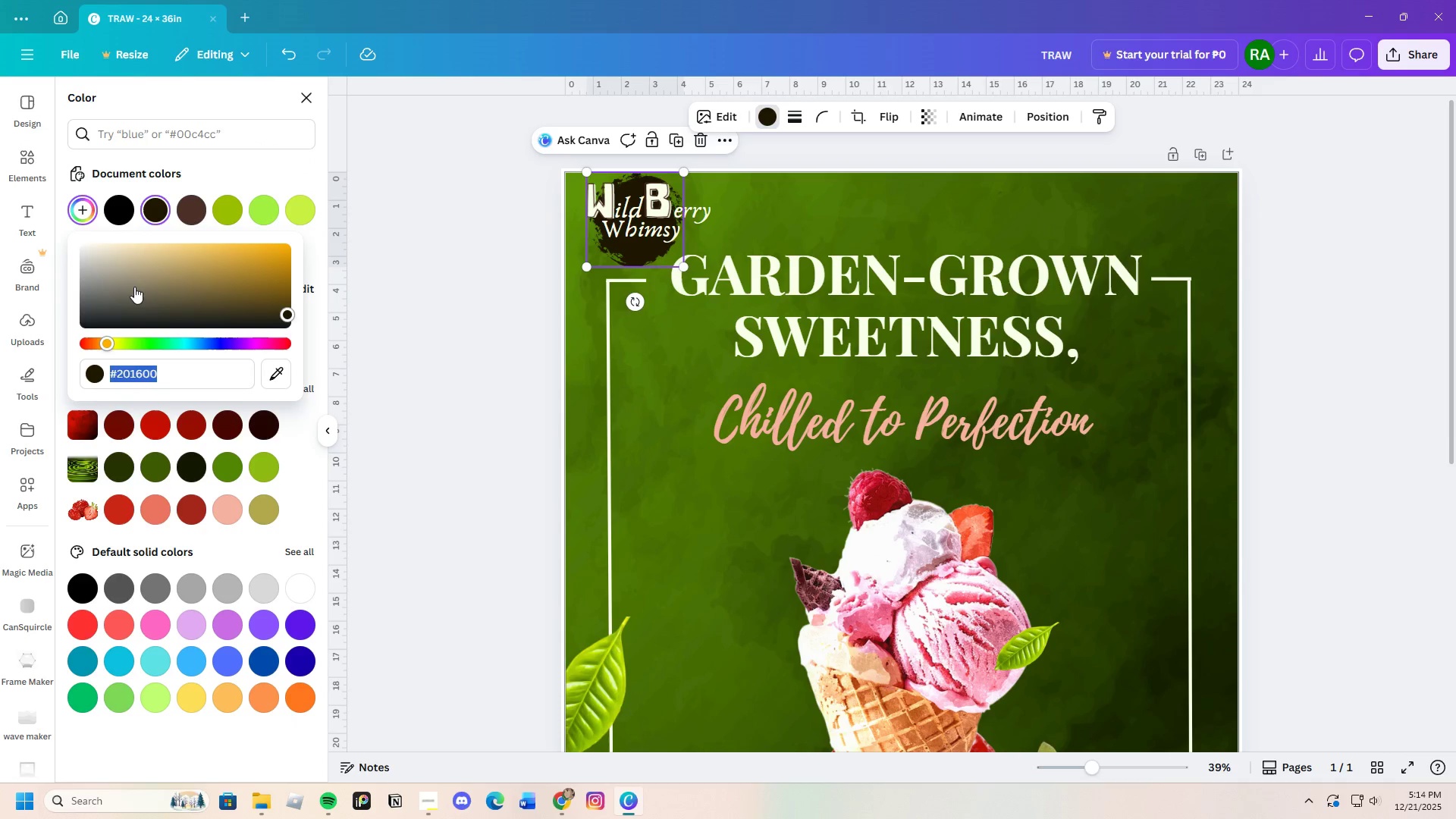 
left_click_drag(start_coordinate=[151, 290], to_coordinate=[146, 290])
 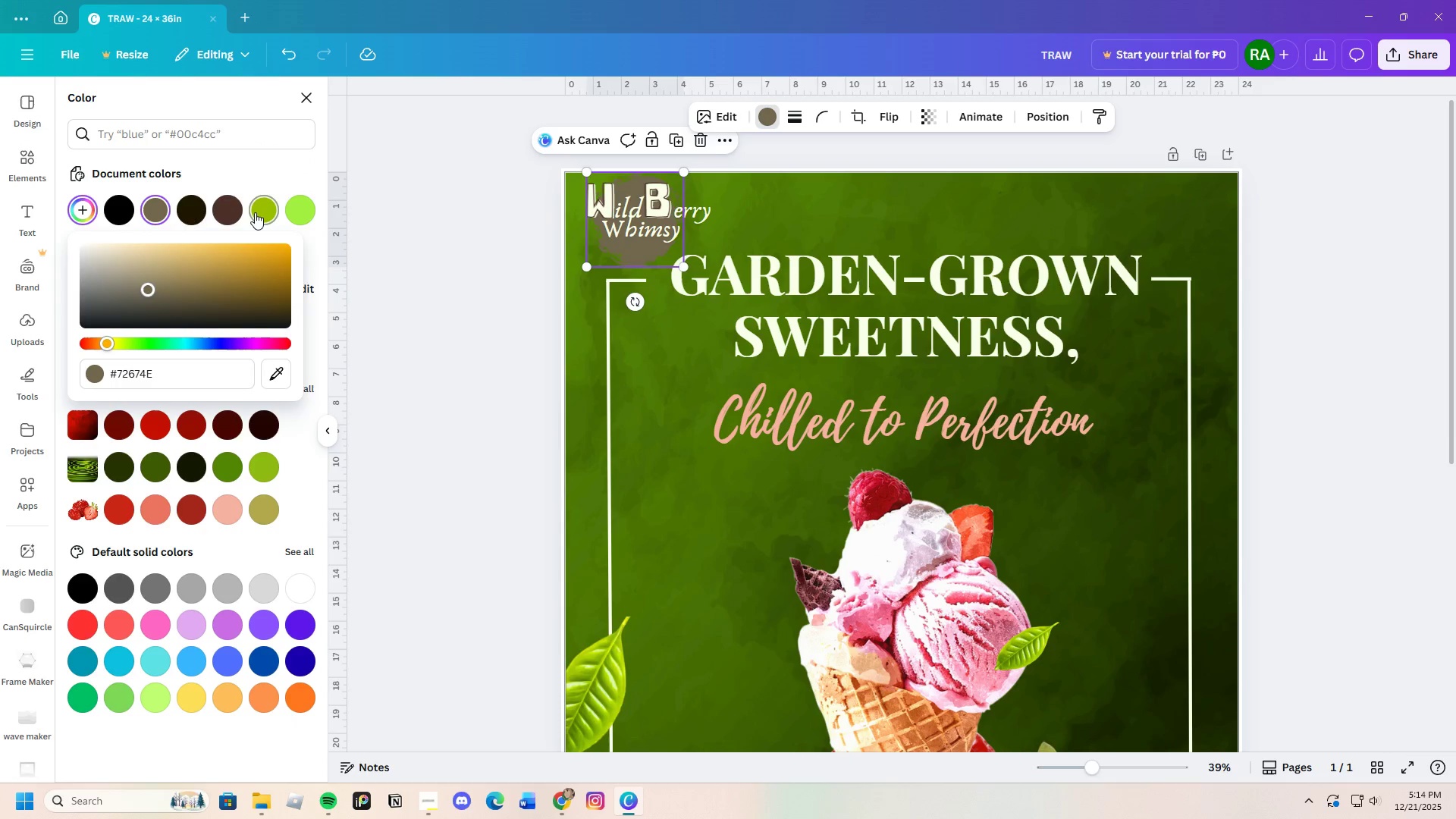 
left_click([256, 212])
 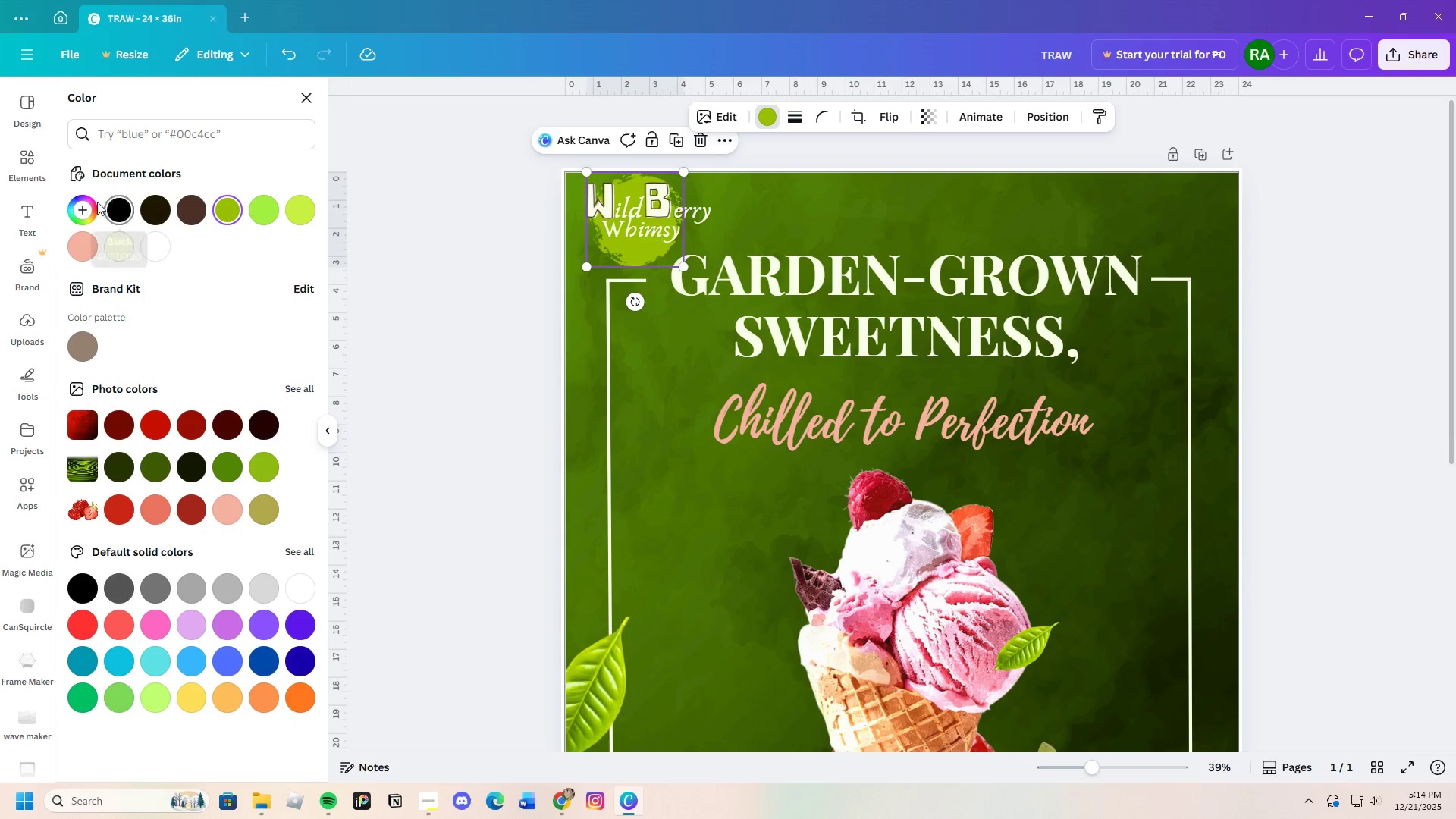 
left_click([87, 208])
 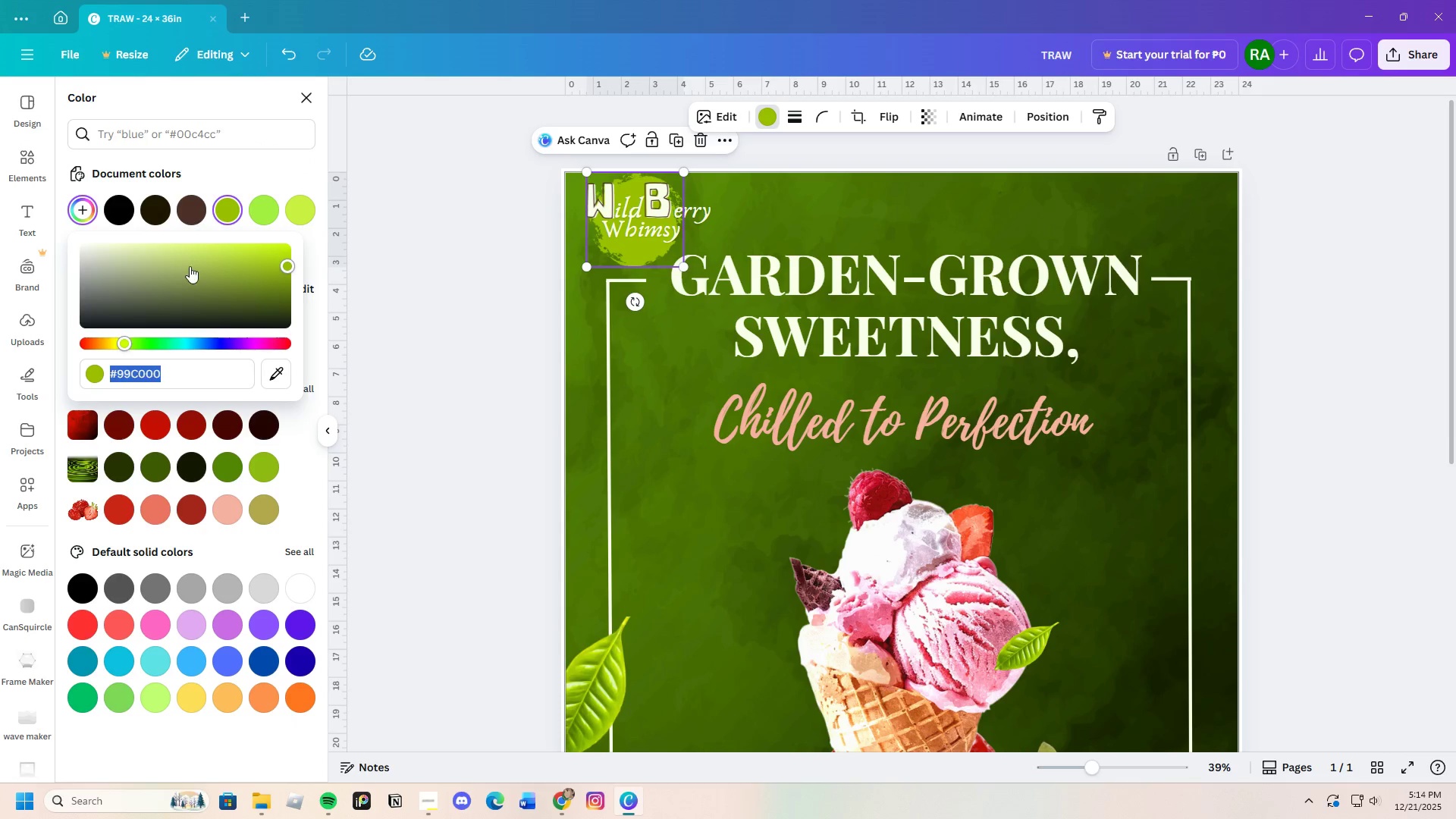 
left_click_drag(start_coordinate=[193, 269], to_coordinate=[208, 317])
 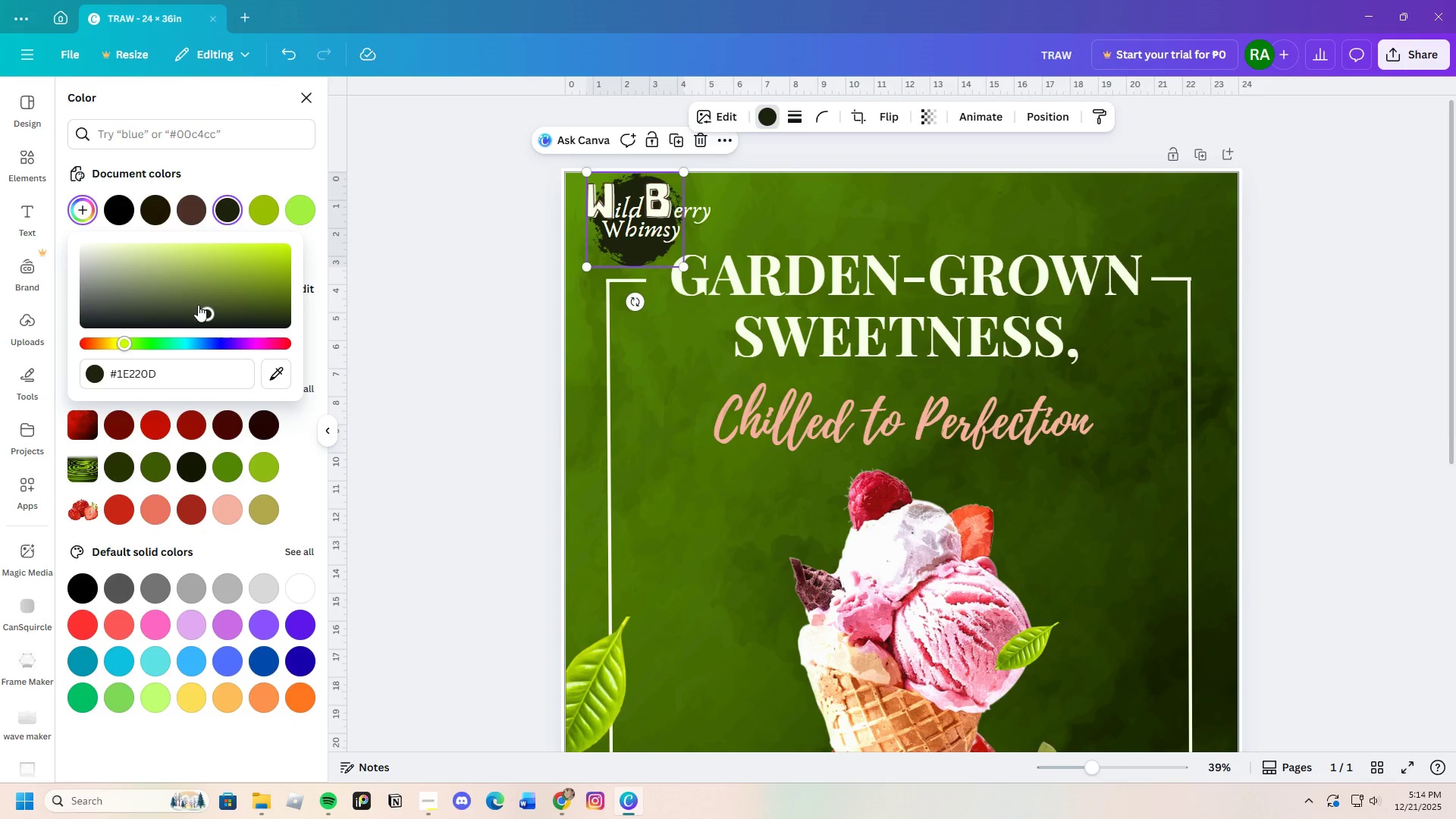 
left_click_drag(start_coordinate=[210, 307], to_coordinate=[231, 272])
 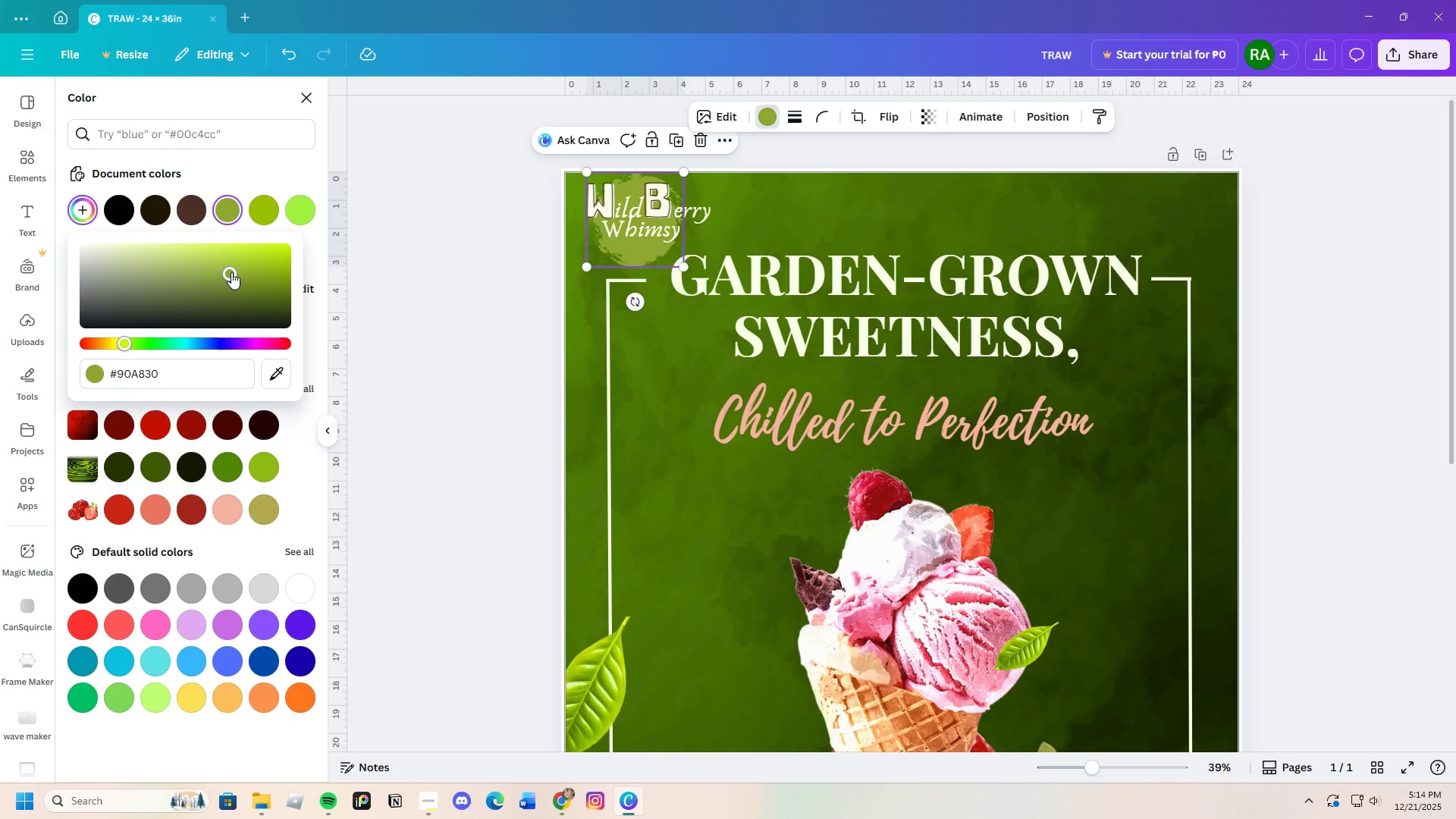 
left_click_drag(start_coordinate=[231, 272], to_coordinate=[265, 303])
 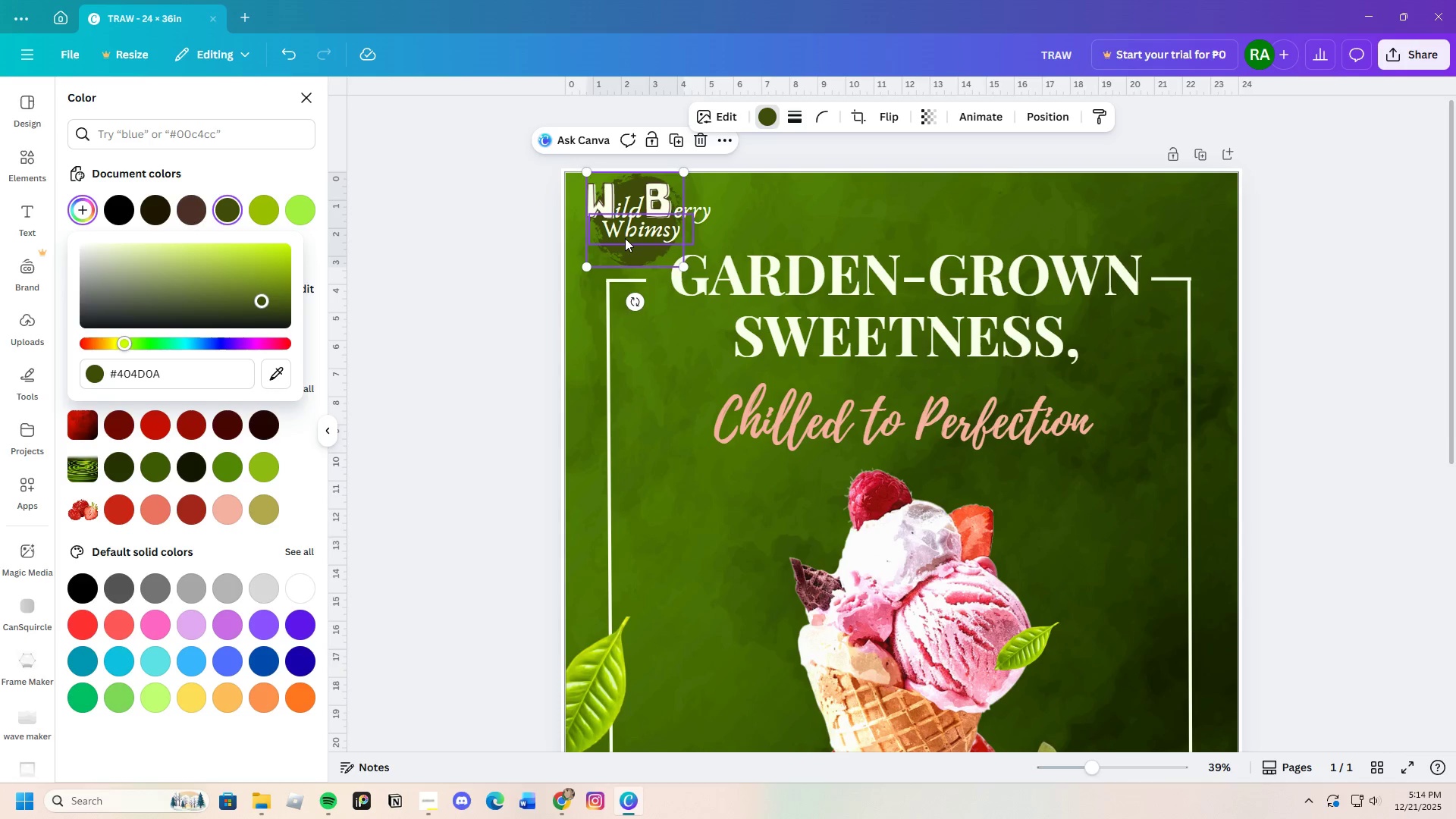 
left_click([626, 238])
 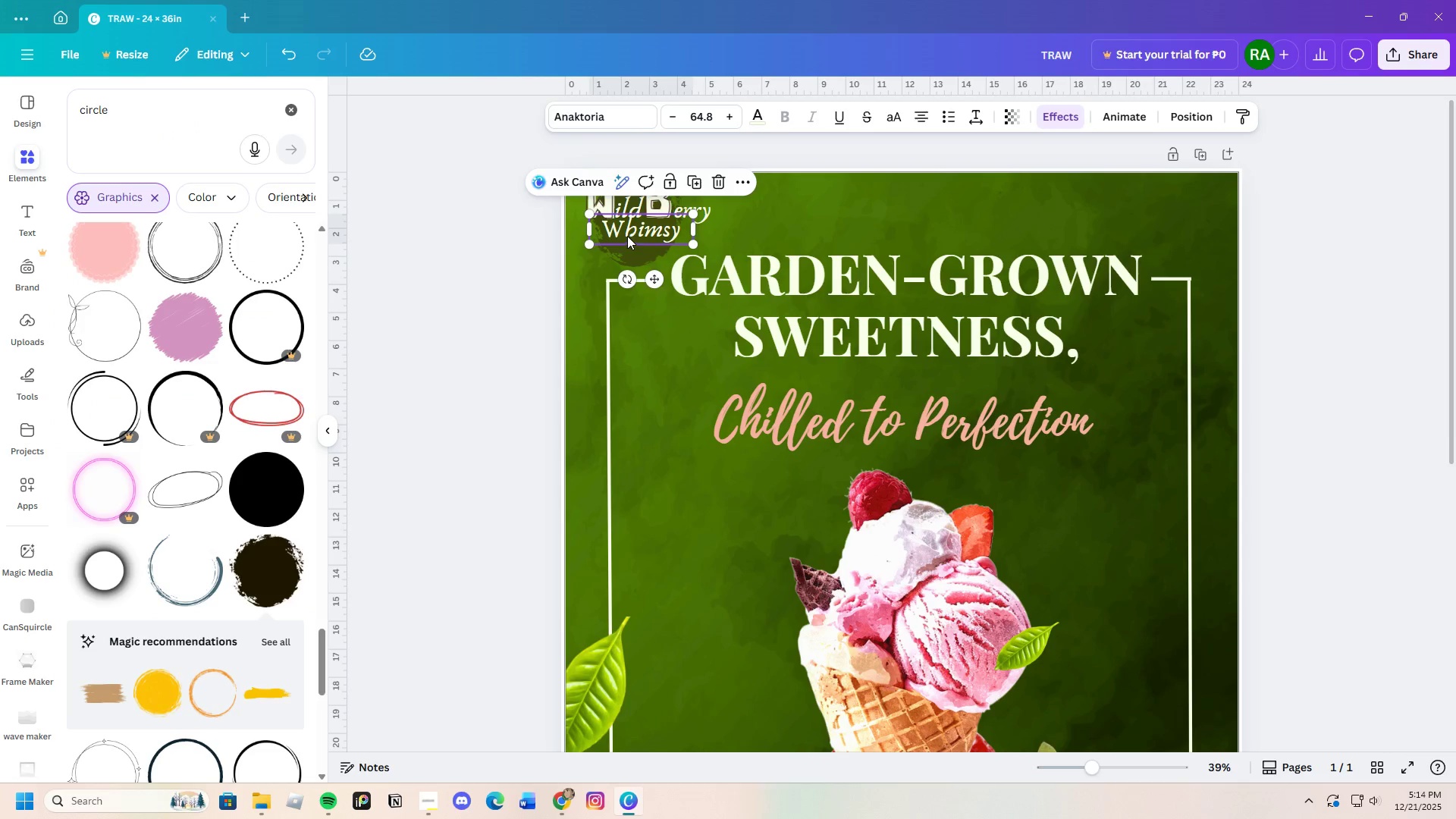 
left_click_drag(start_coordinate=[628, 236], to_coordinate=[627, 247])
 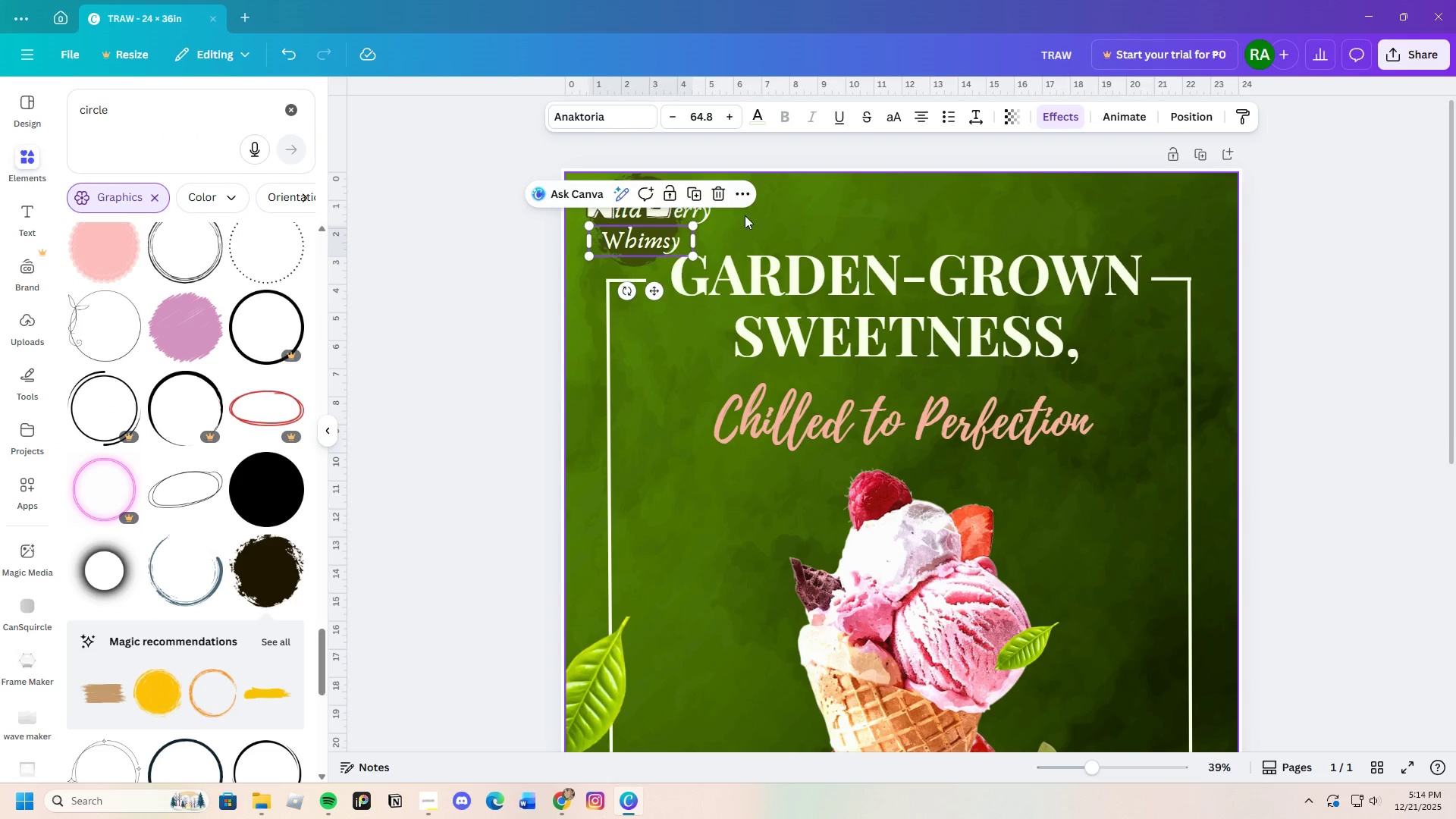 
left_click([754, 215])
 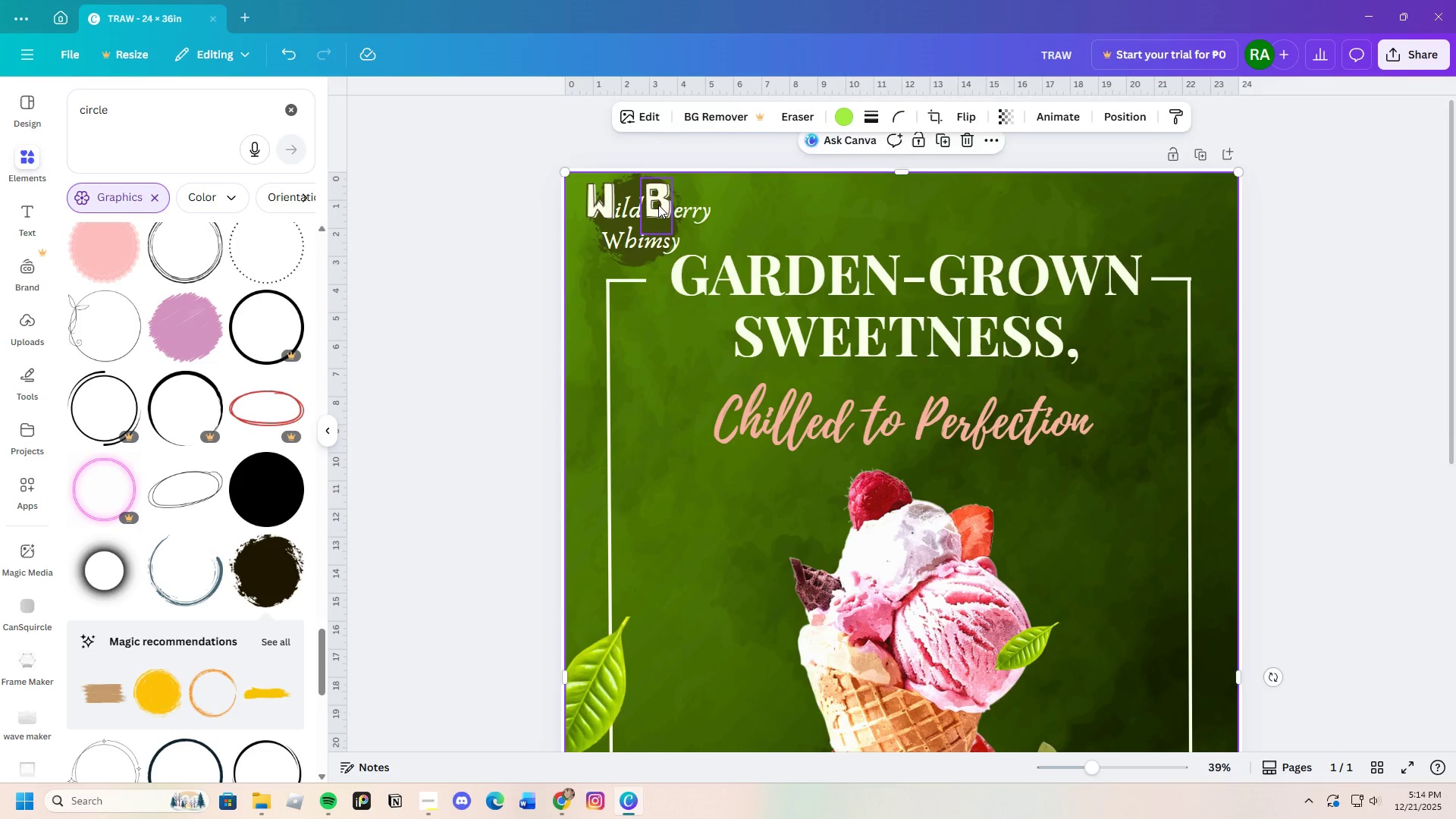 
left_click_drag(start_coordinate=[656, 205], to_coordinate=[655, 215])
 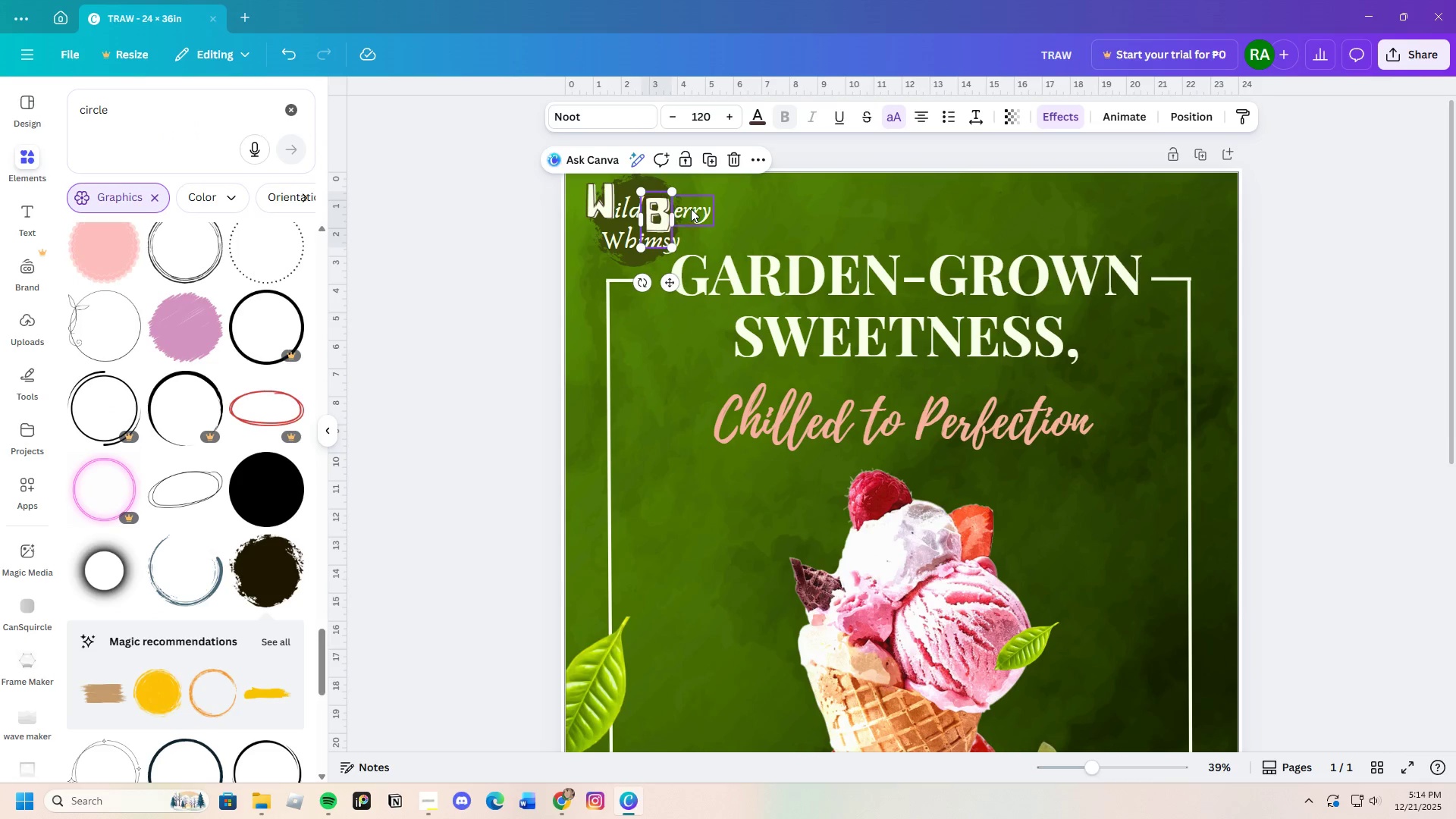 
left_click_drag(start_coordinate=[691, 209], to_coordinate=[689, 215])
 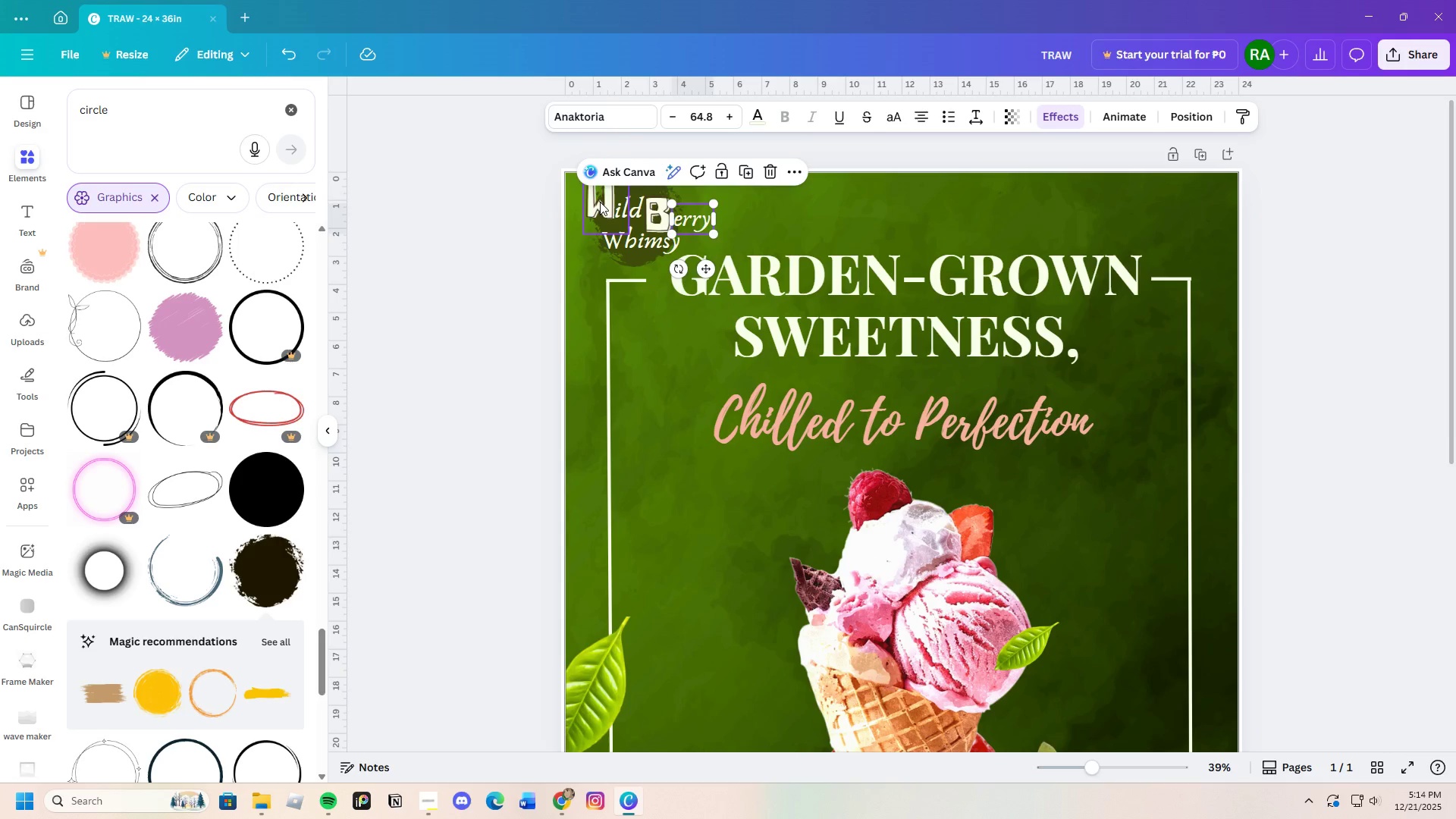 
left_click([600, 202])
 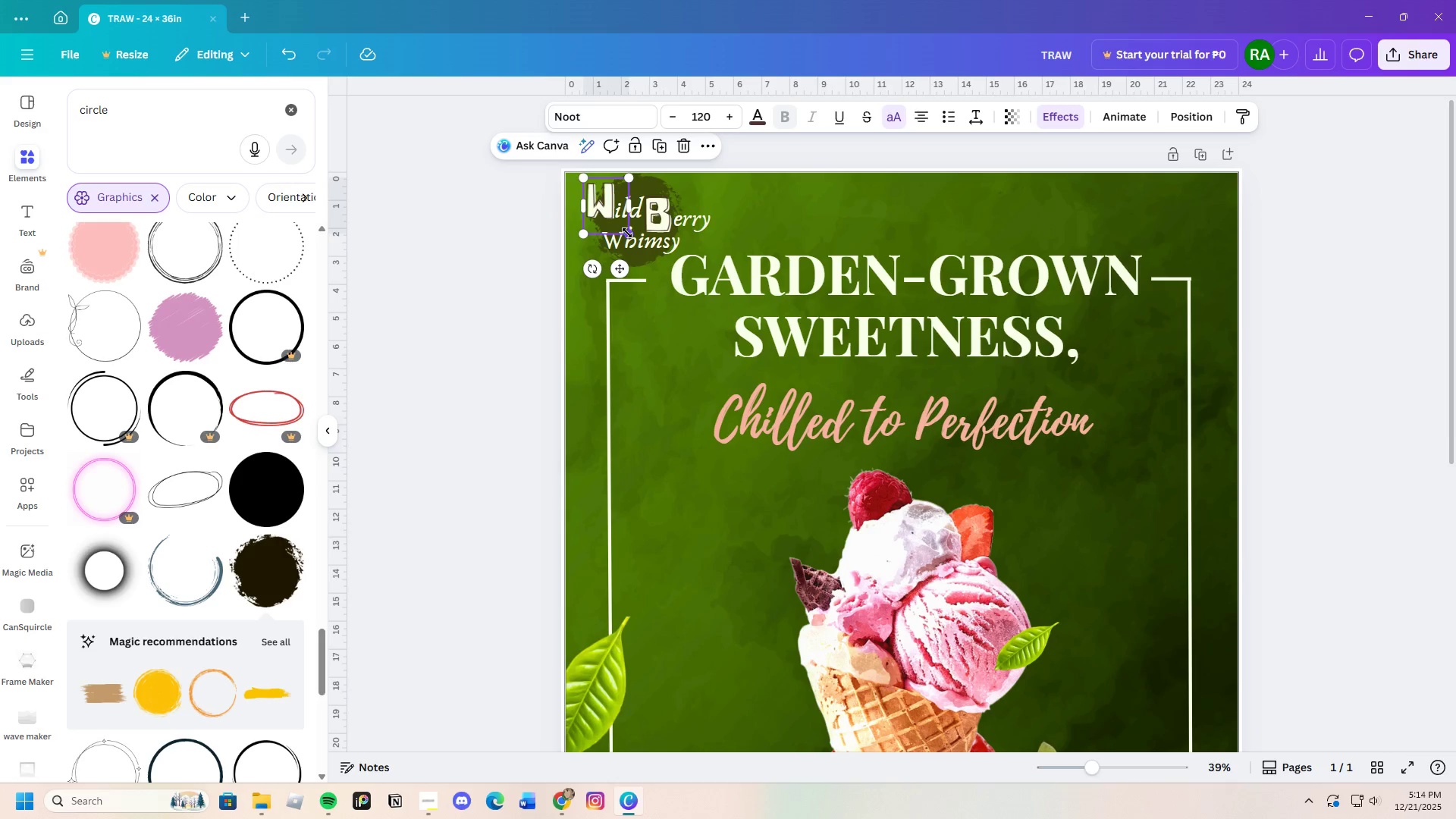 
left_click_drag(start_coordinate=[627, 233], to_coordinate=[613, 218])
 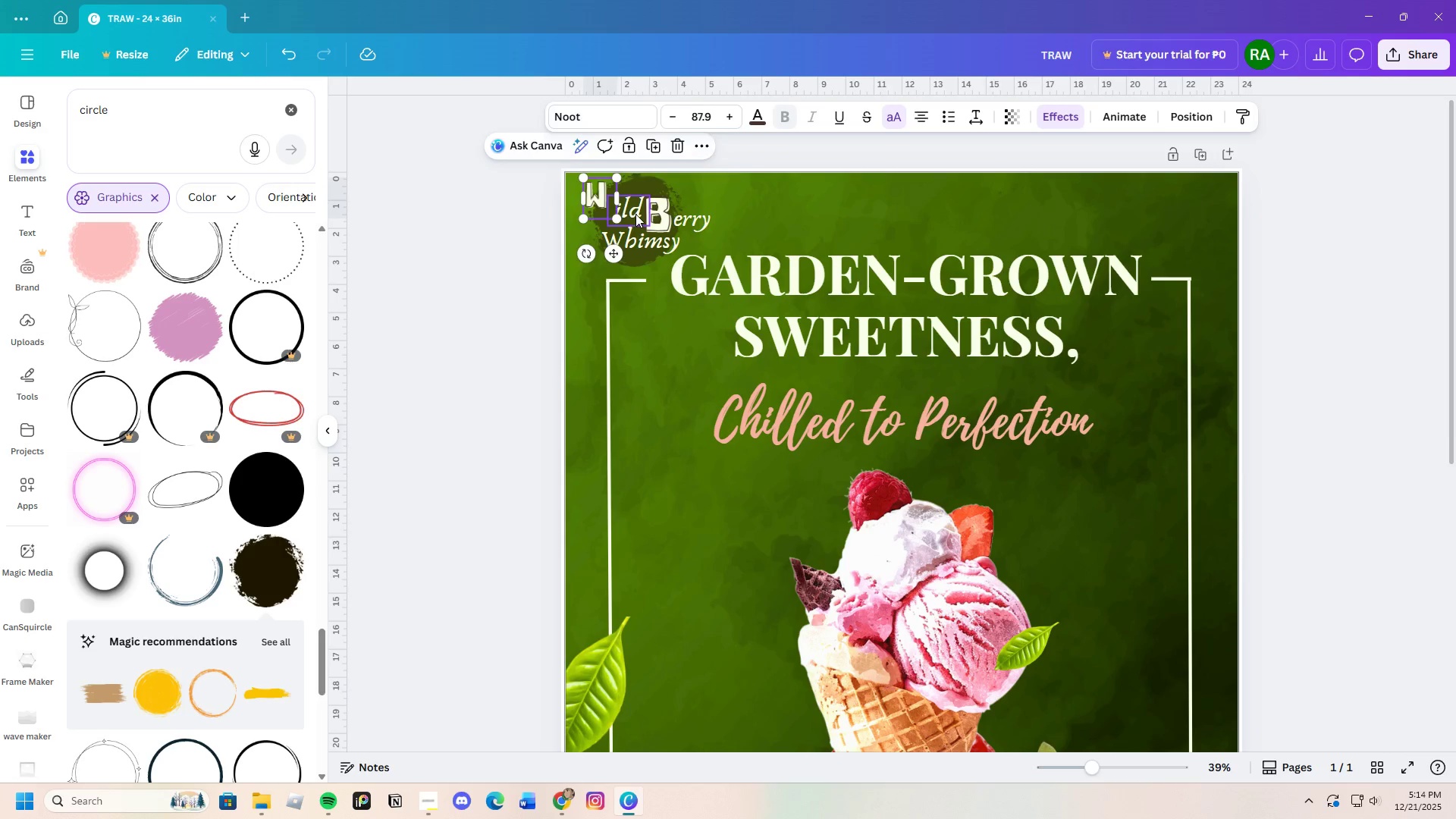 
left_click_drag(start_coordinate=[635, 214], to_coordinate=[635, 206])
 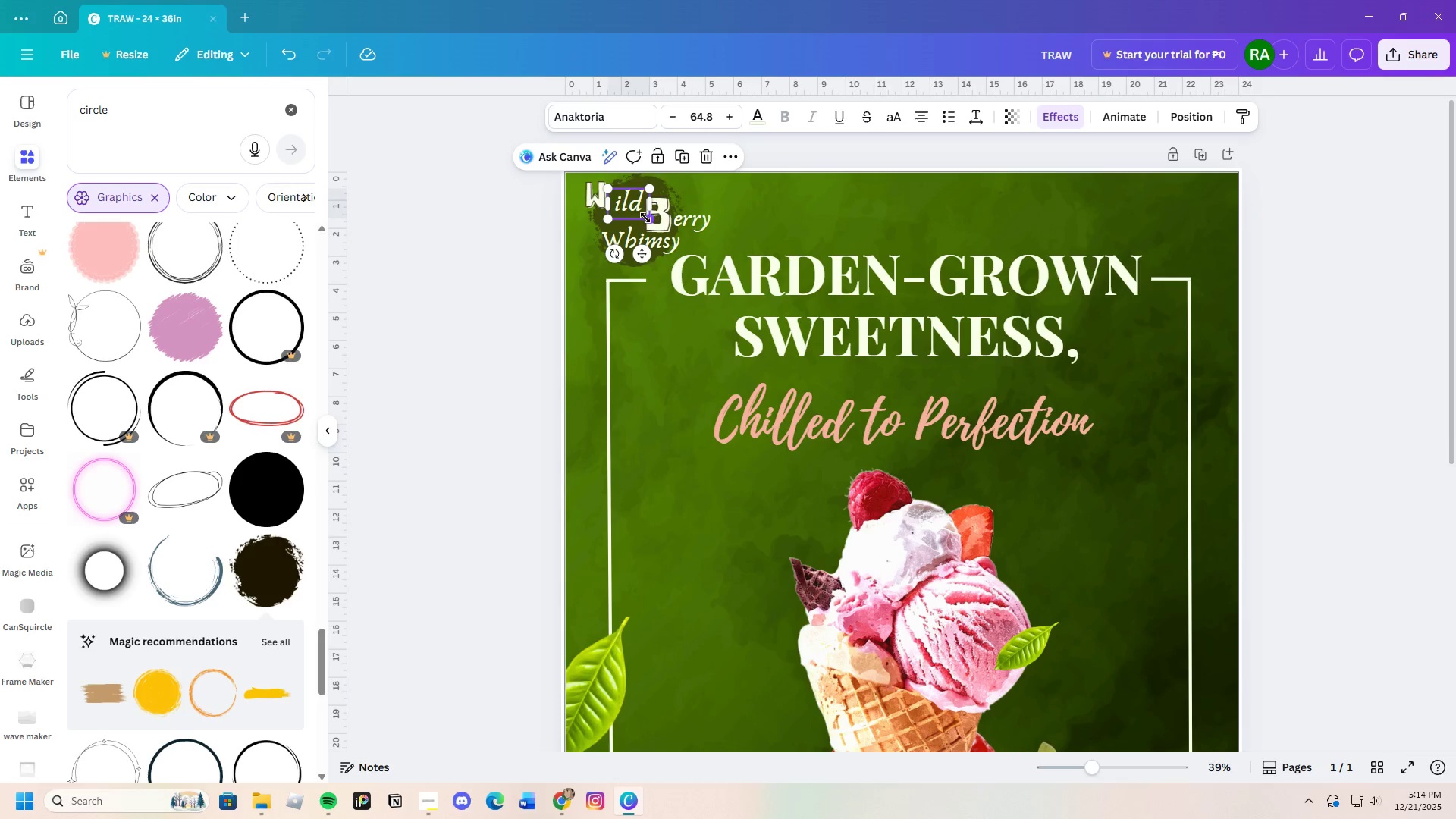 
left_click_drag(start_coordinate=[645, 218], to_coordinate=[636, 212])
 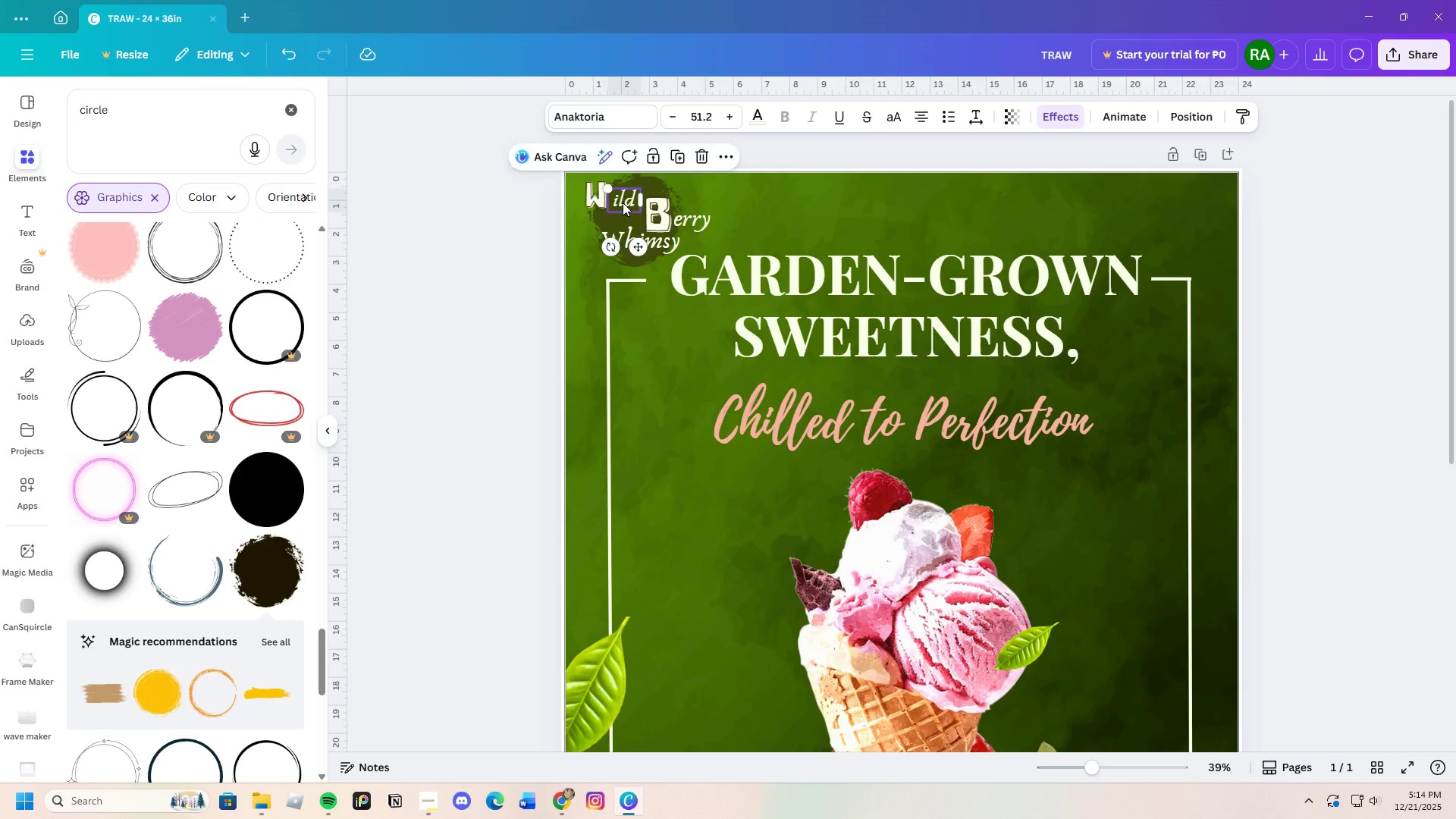 
left_click_drag(start_coordinate=[626, 202], to_coordinate=[620, 206])
 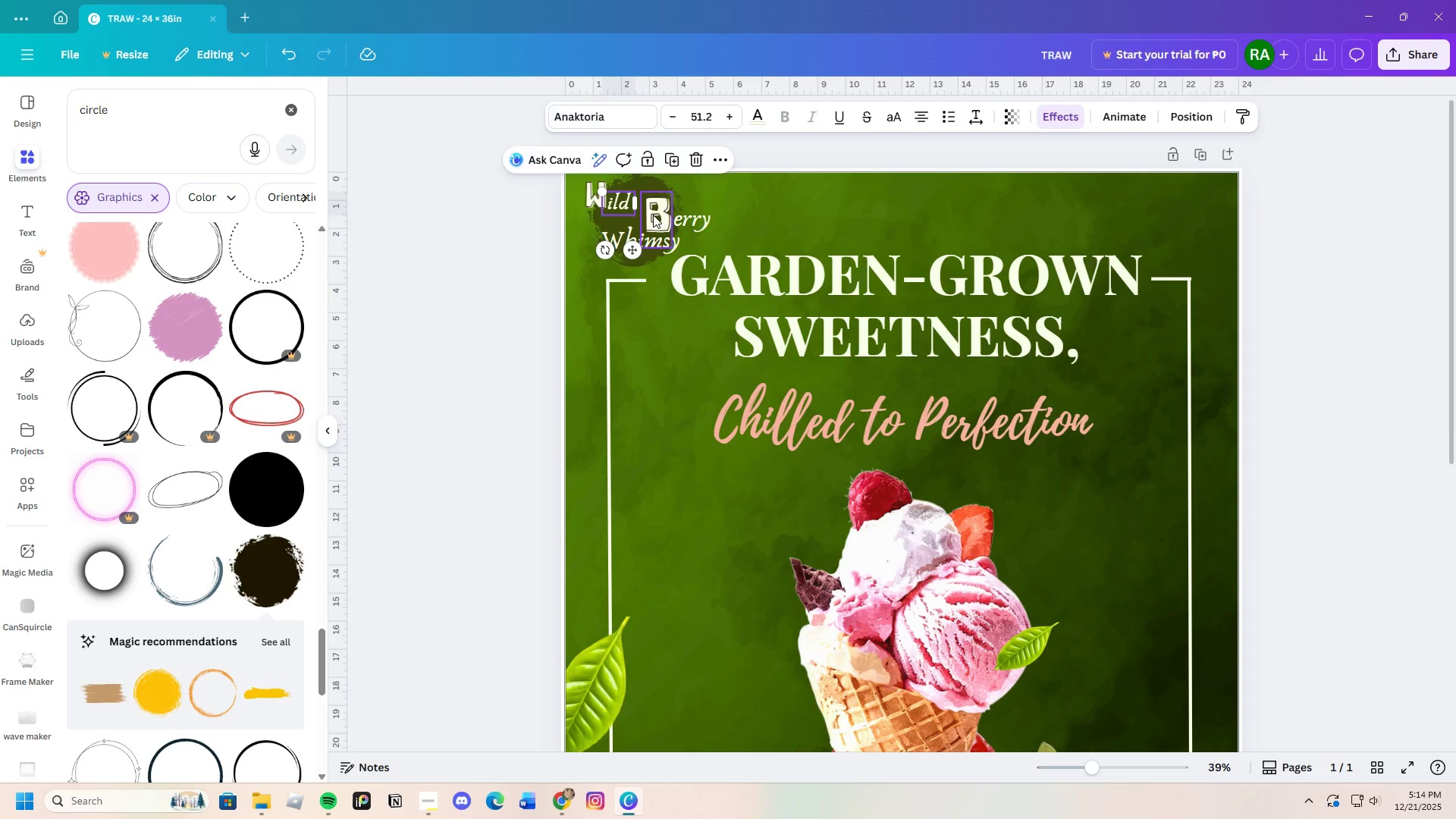 
left_click_drag(start_coordinate=[653, 215], to_coordinate=[642, 202])
 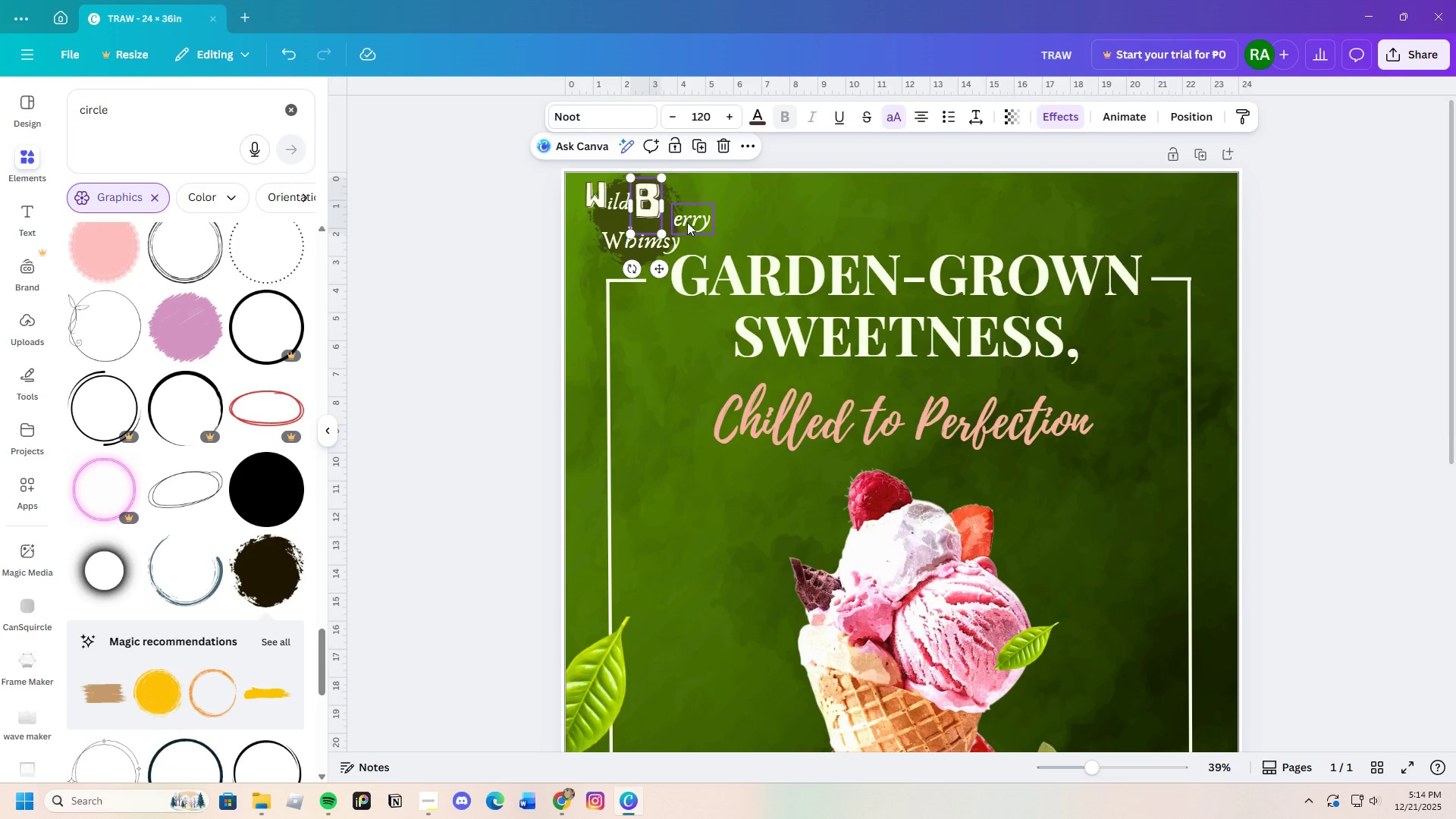 
left_click_drag(start_coordinate=[687, 222], to_coordinate=[680, 214])
 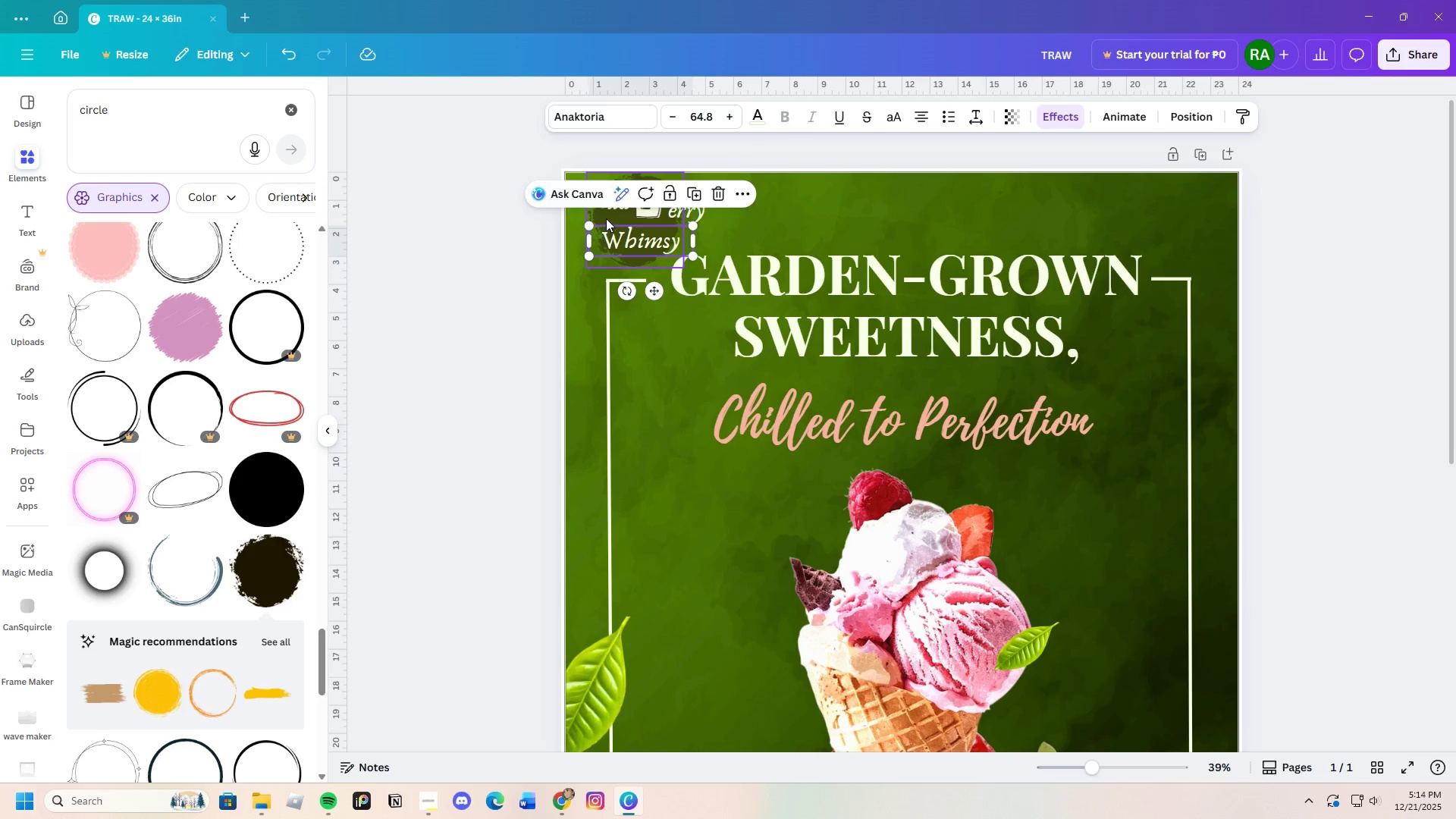 
left_click([609, 220])
 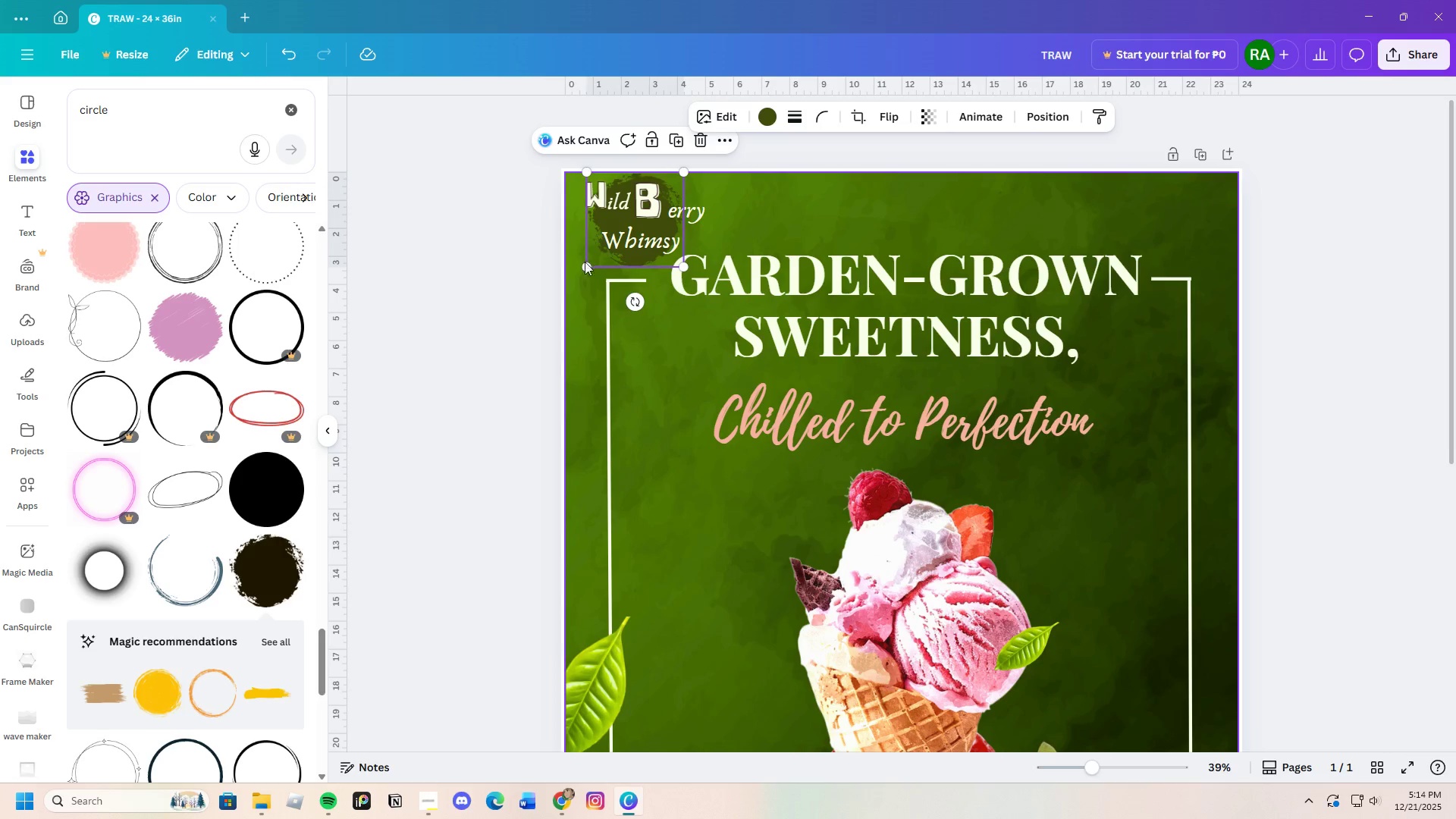 
left_click_drag(start_coordinate=[585, 262], to_coordinate=[570, 272])
 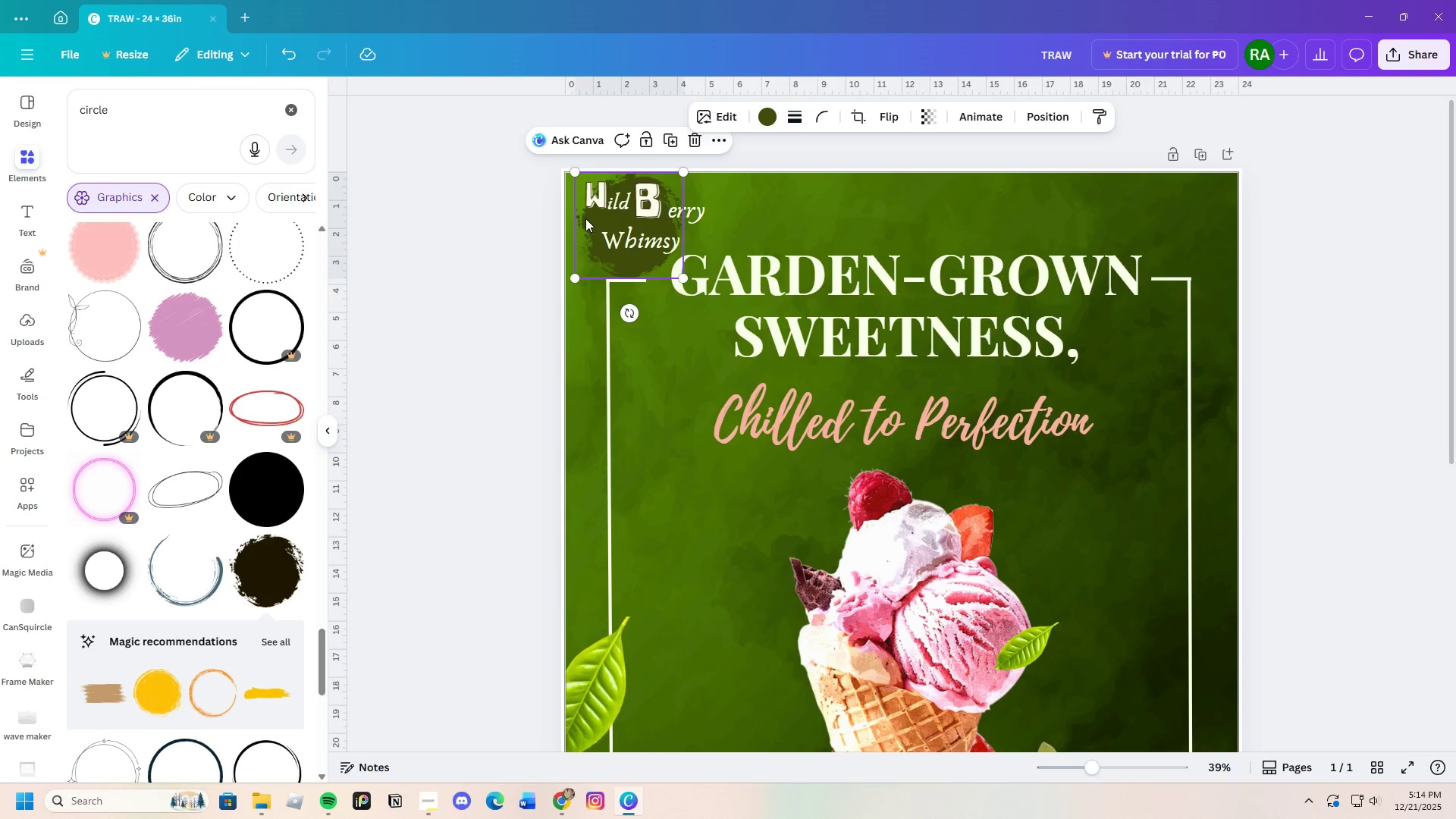 
left_click([585, 218])
 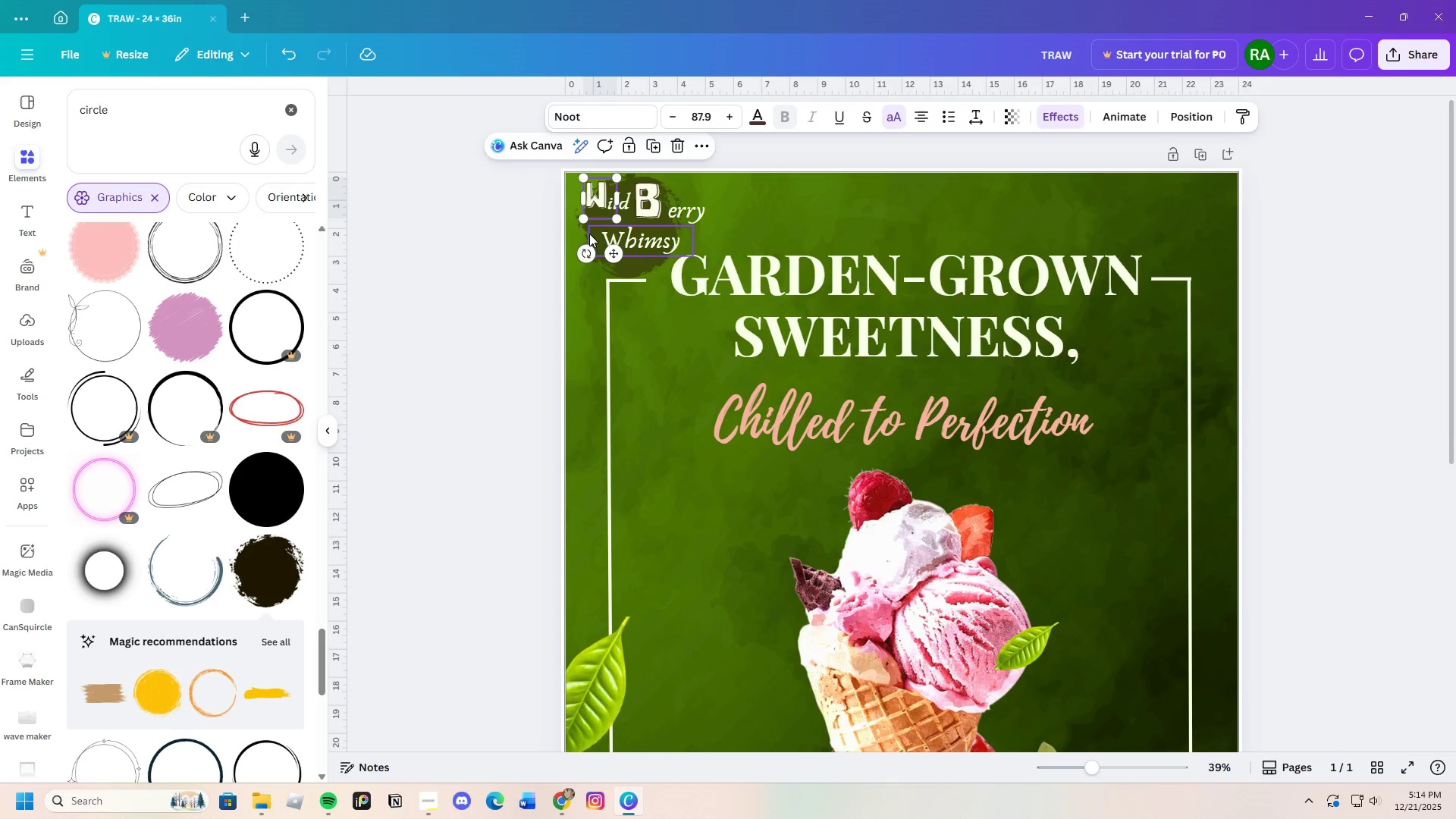 
left_click([752, 221])
 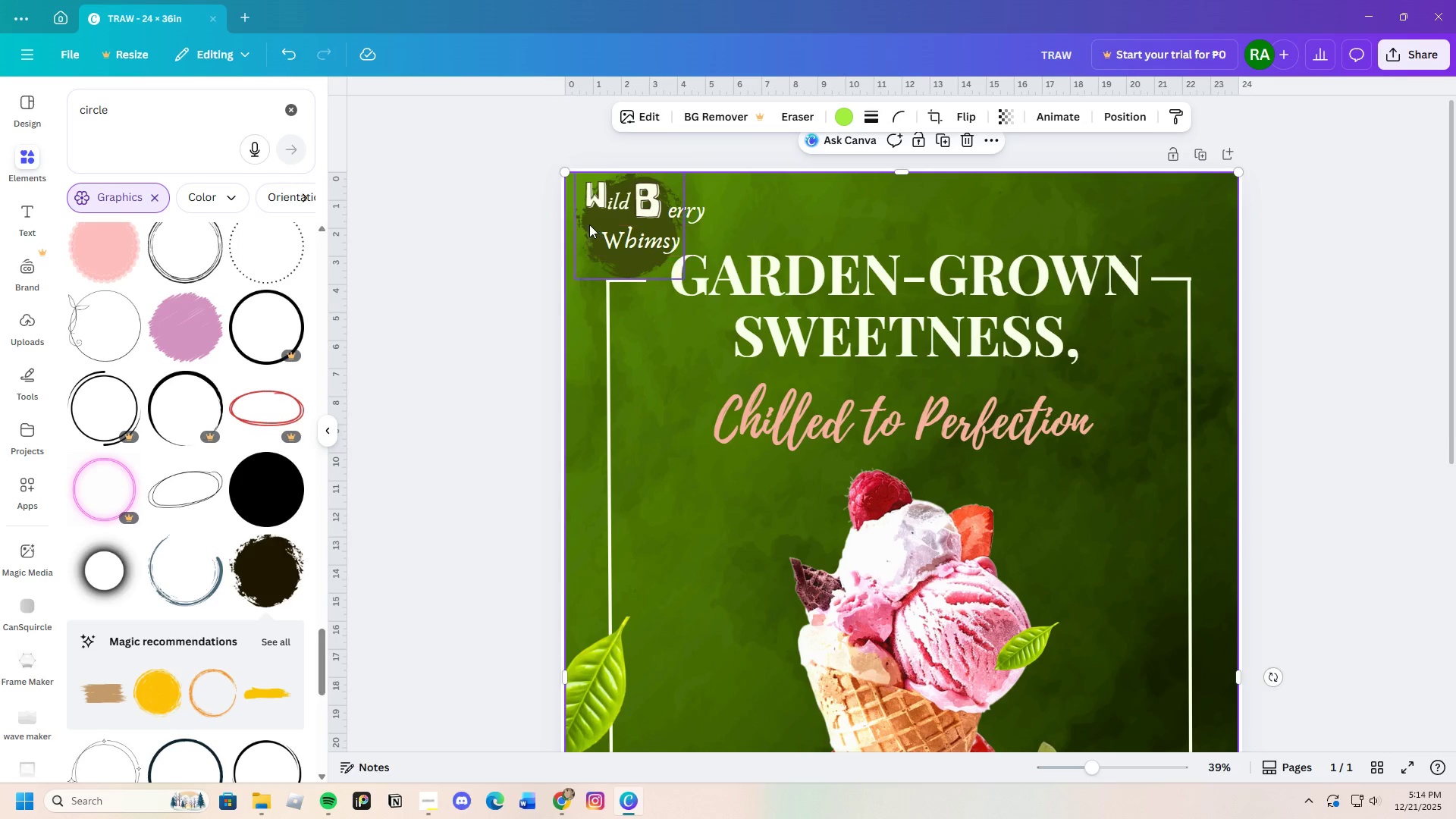 
left_click([588, 223])
 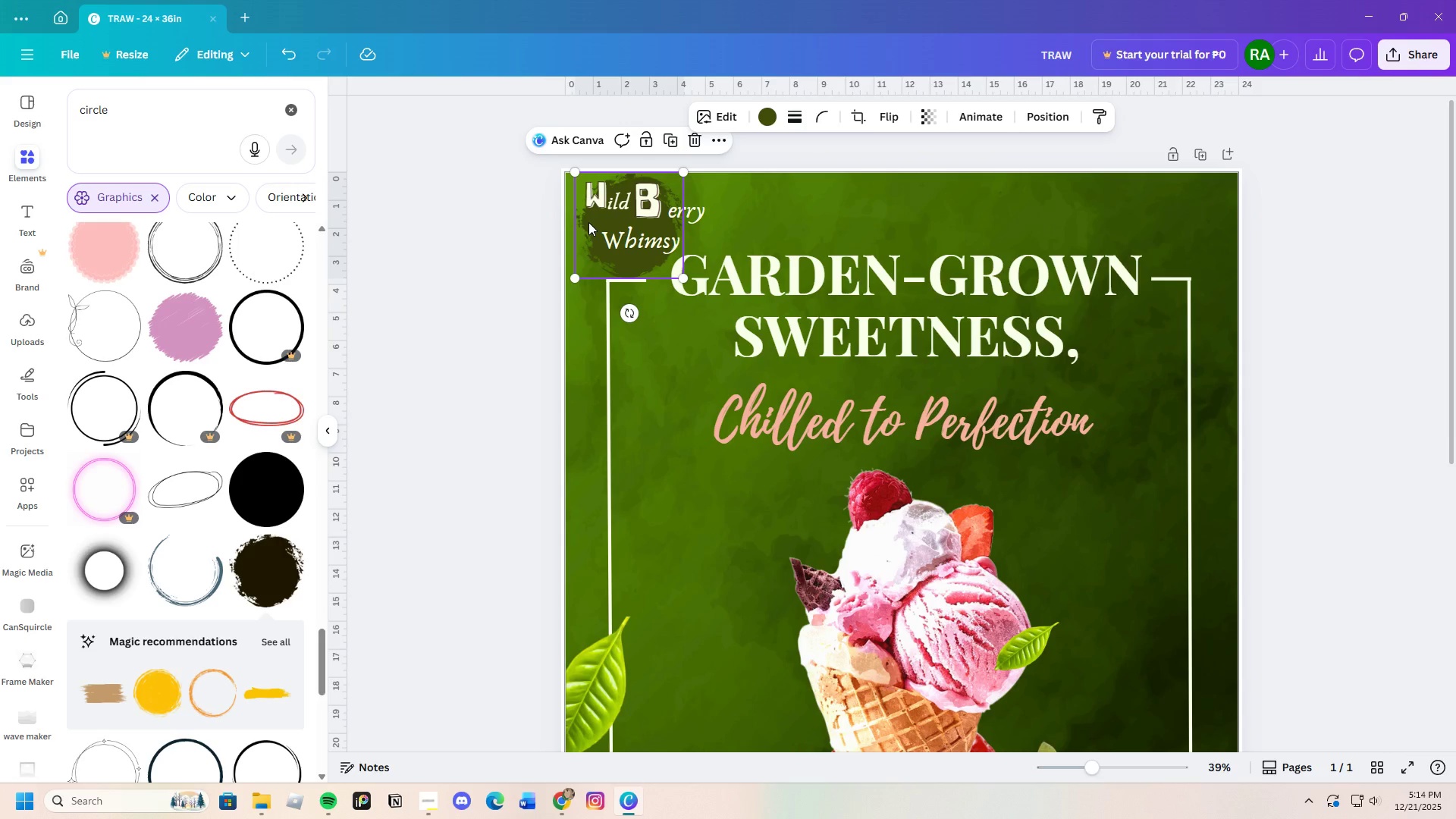 
left_click_drag(start_coordinate=[588, 223], to_coordinate=[581, 221])
 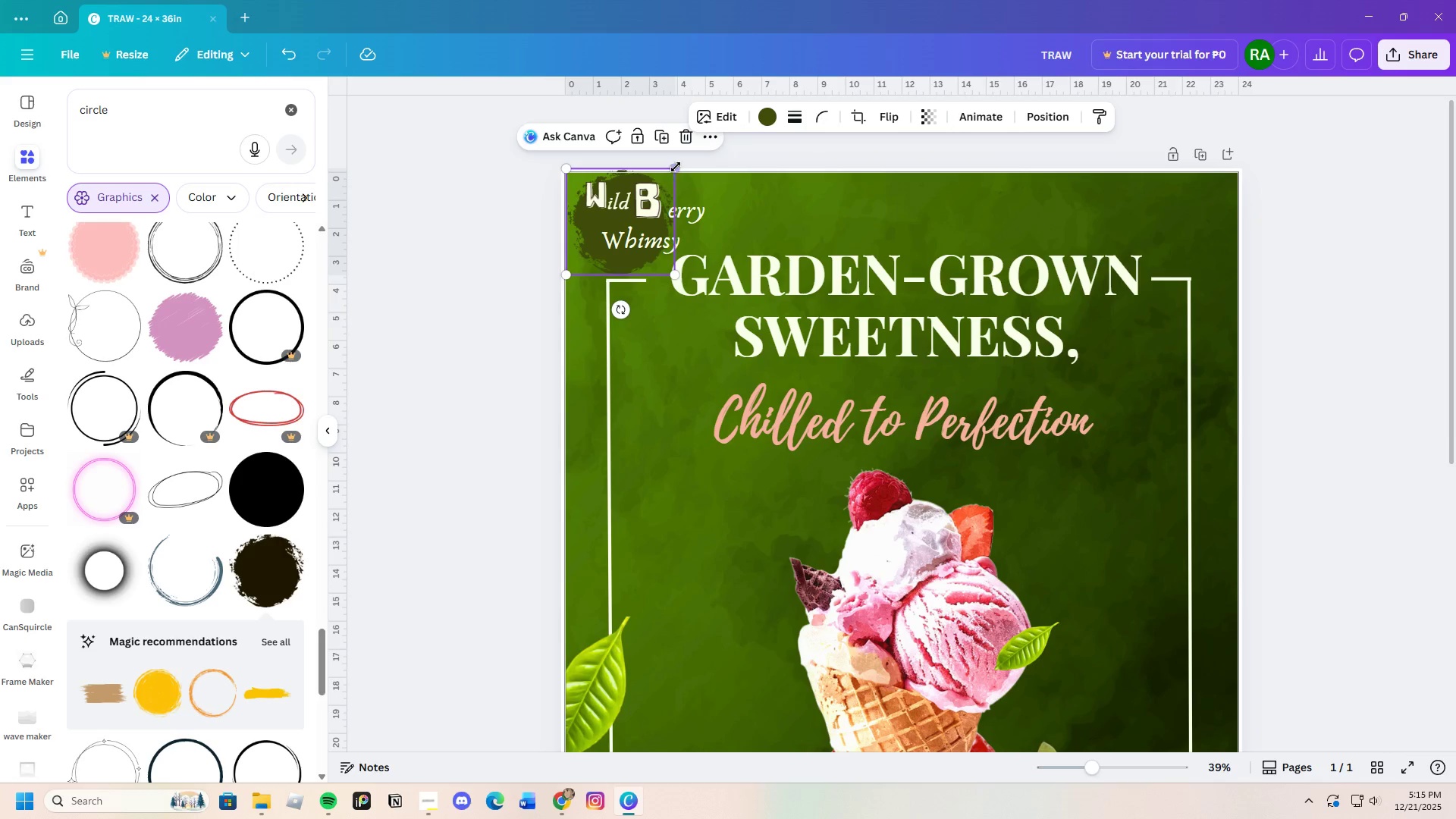 
left_click_drag(start_coordinate=[676, 167], to_coordinate=[676, 179])
 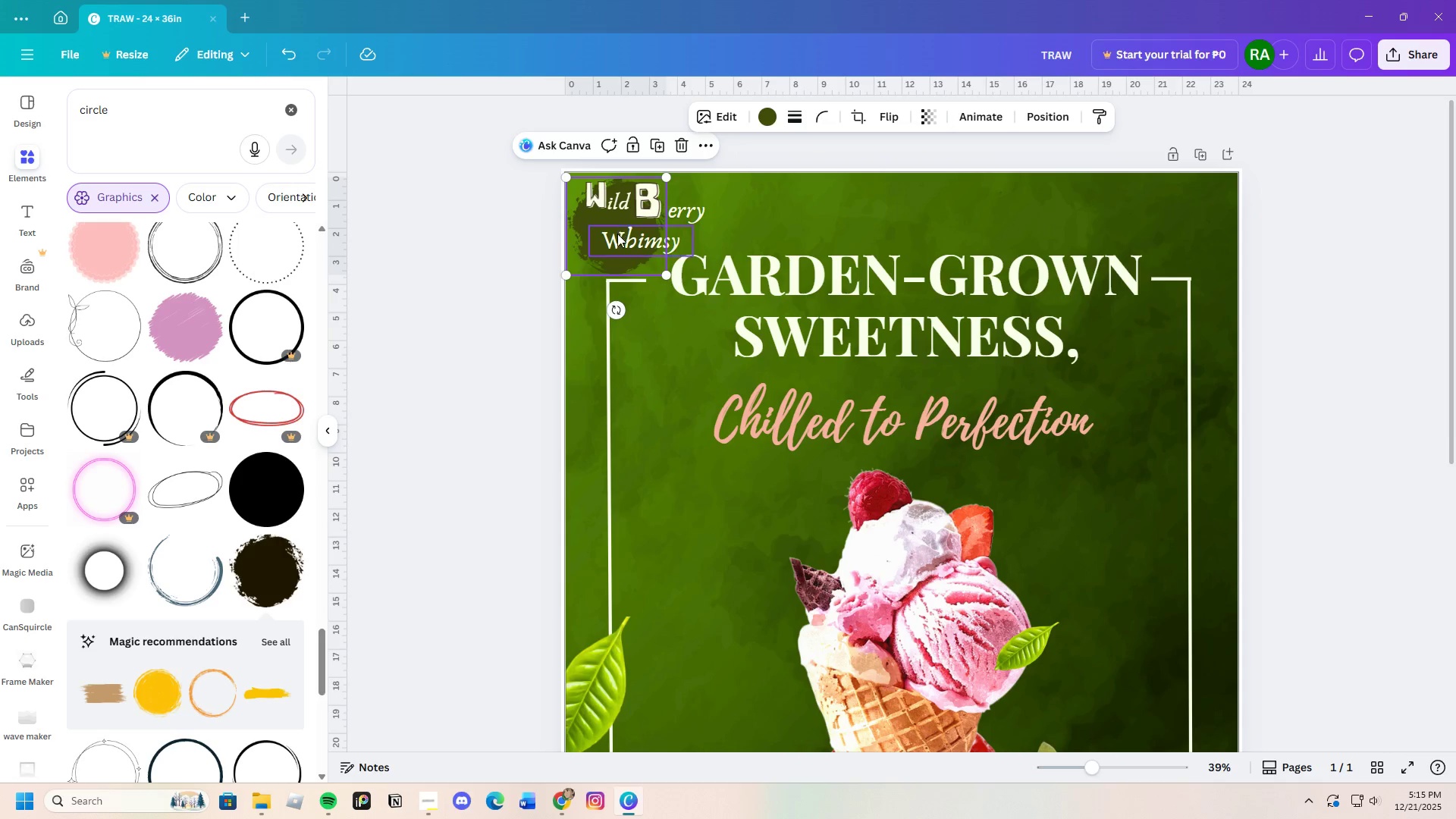 
left_click([617, 234])
 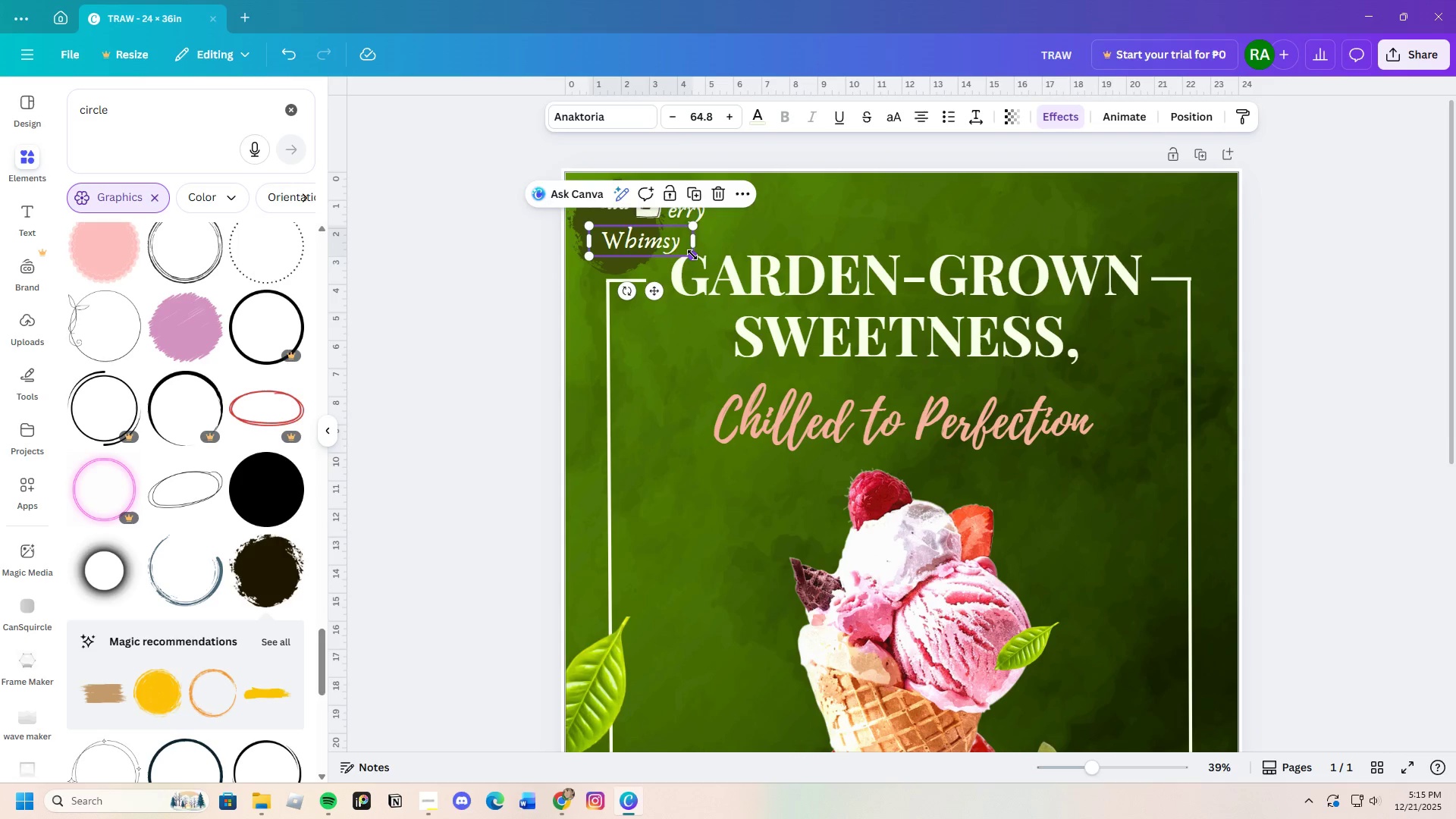 
left_click_drag(start_coordinate=[692, 255], to_coordinate=[661, 250])
 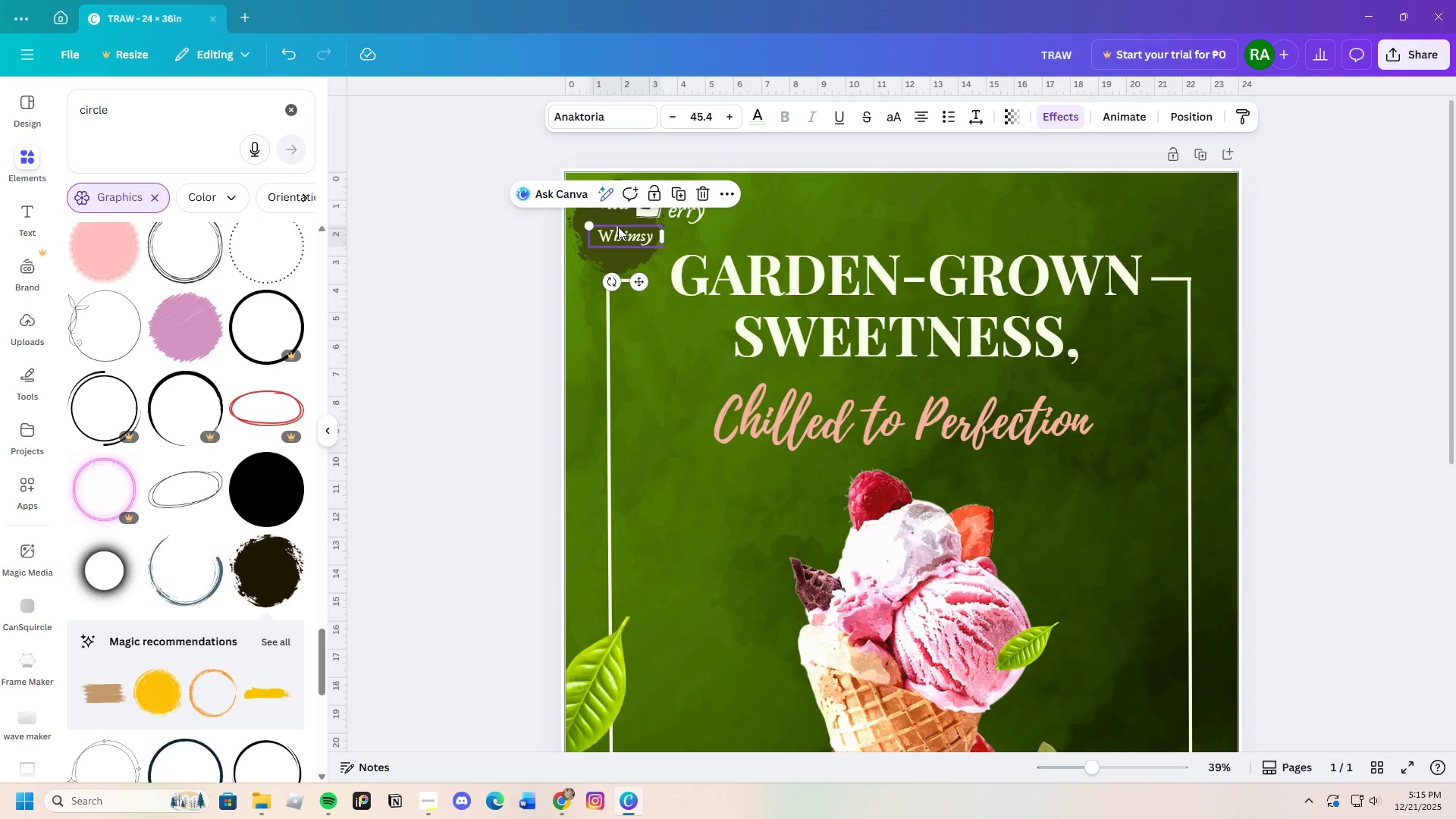 
left_click_drag(start_coordinate=[618, 227], to_coordinate=[617, 237])
 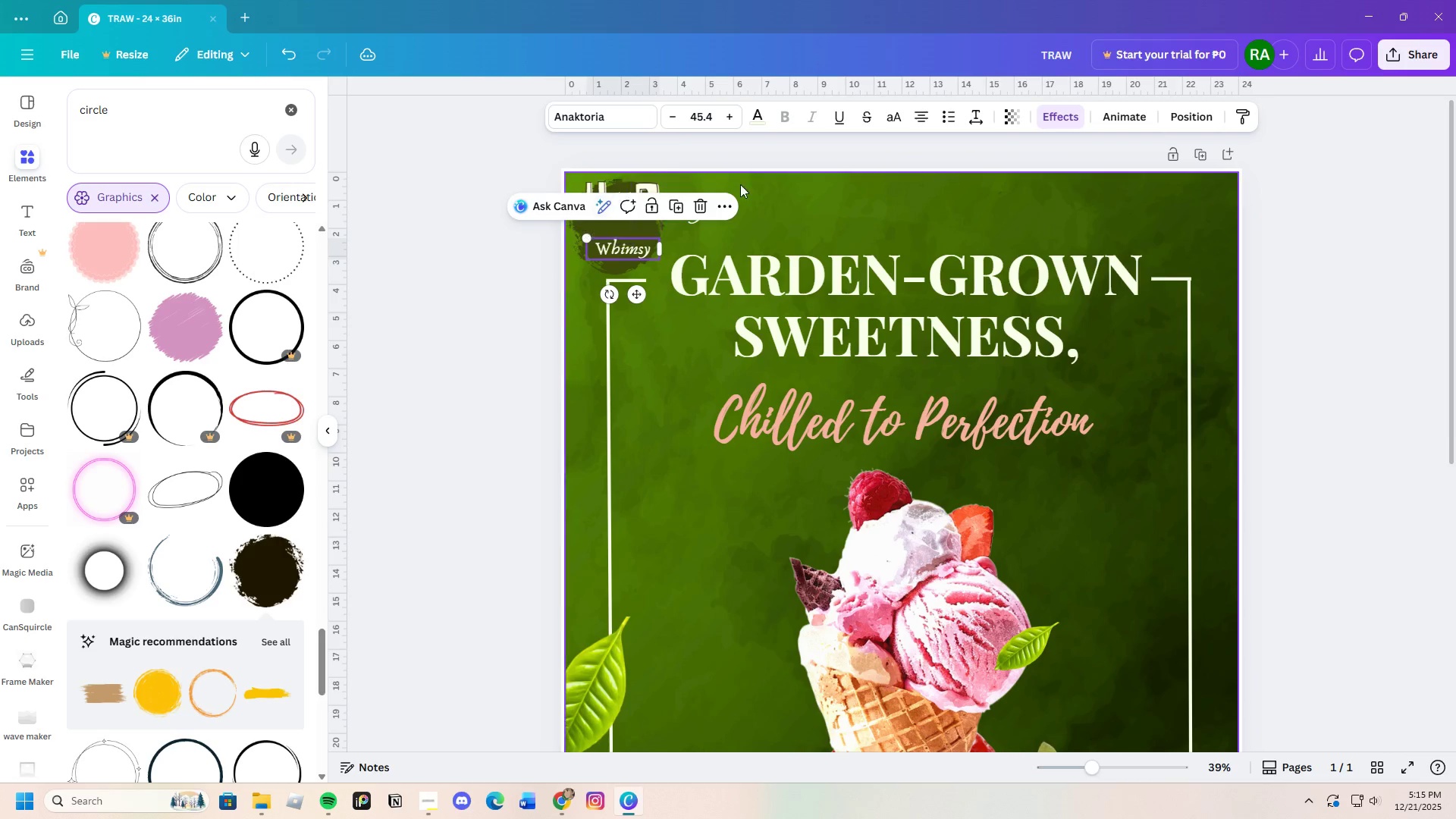 
left_click([797, 184])
 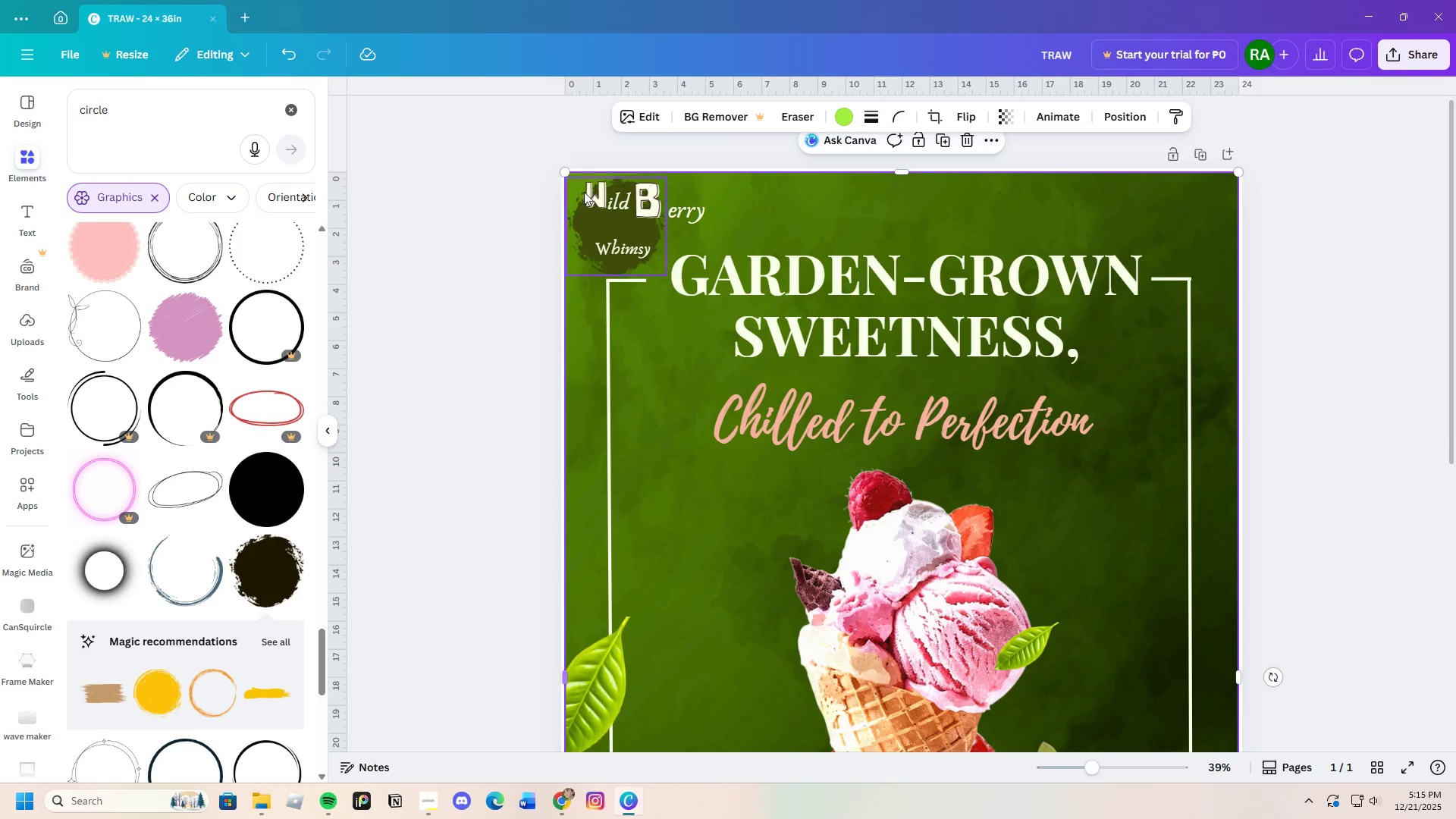 
left_click_drag(start_coordinate=[595, 192], to_coordinate=[593, 198])
 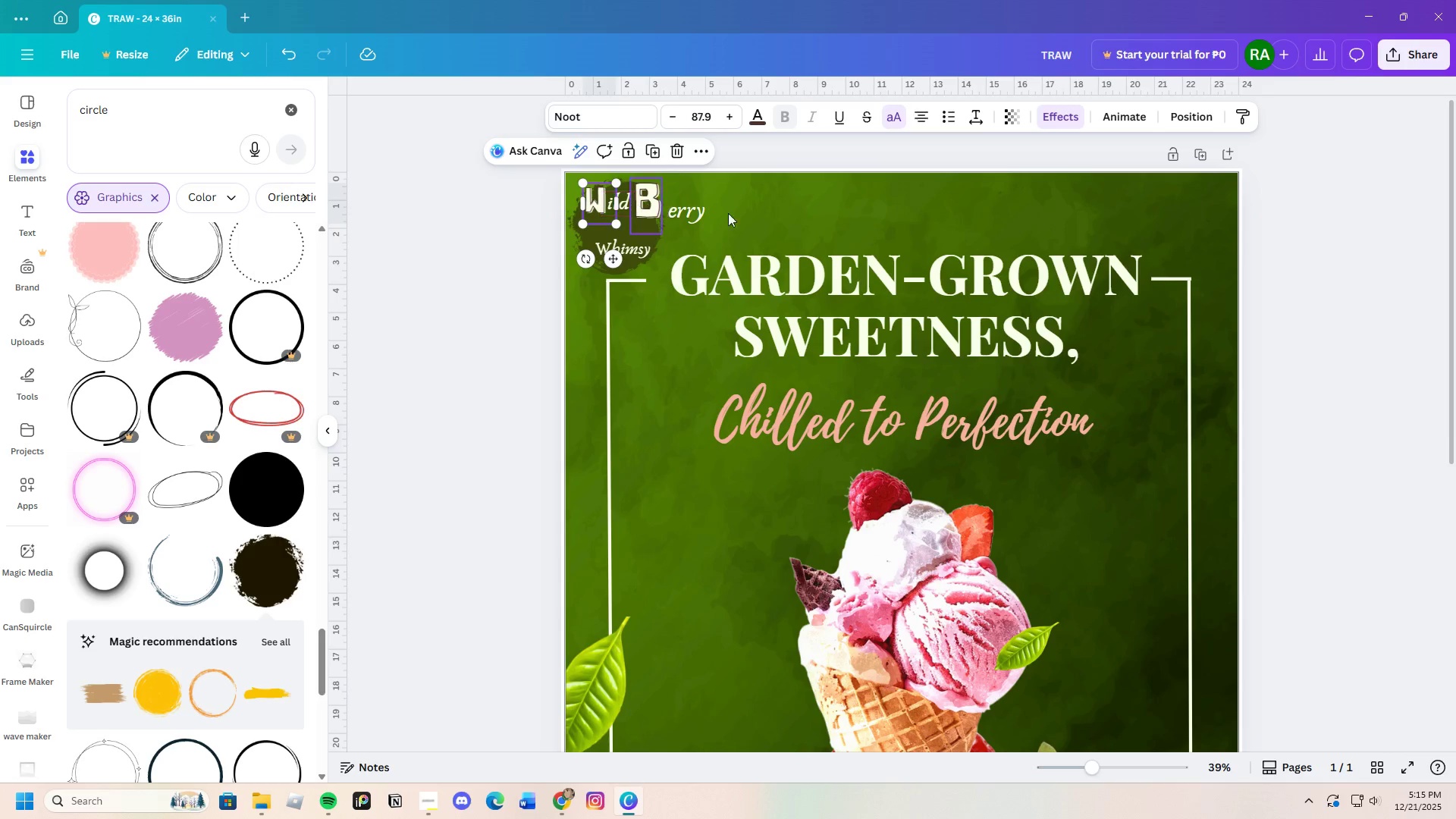 
left_click([810, 211])
 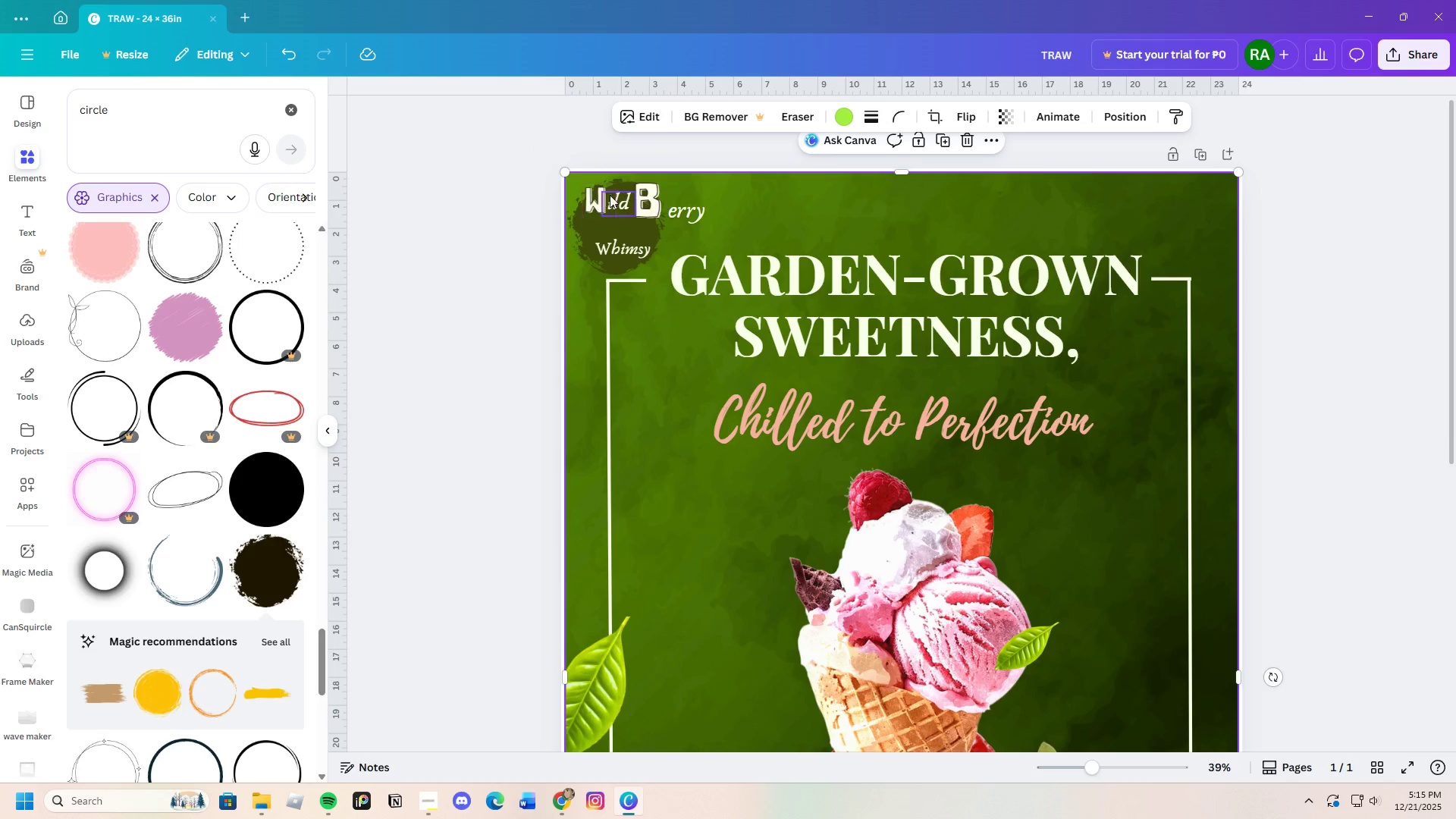 
mouse_move([645, 202])
 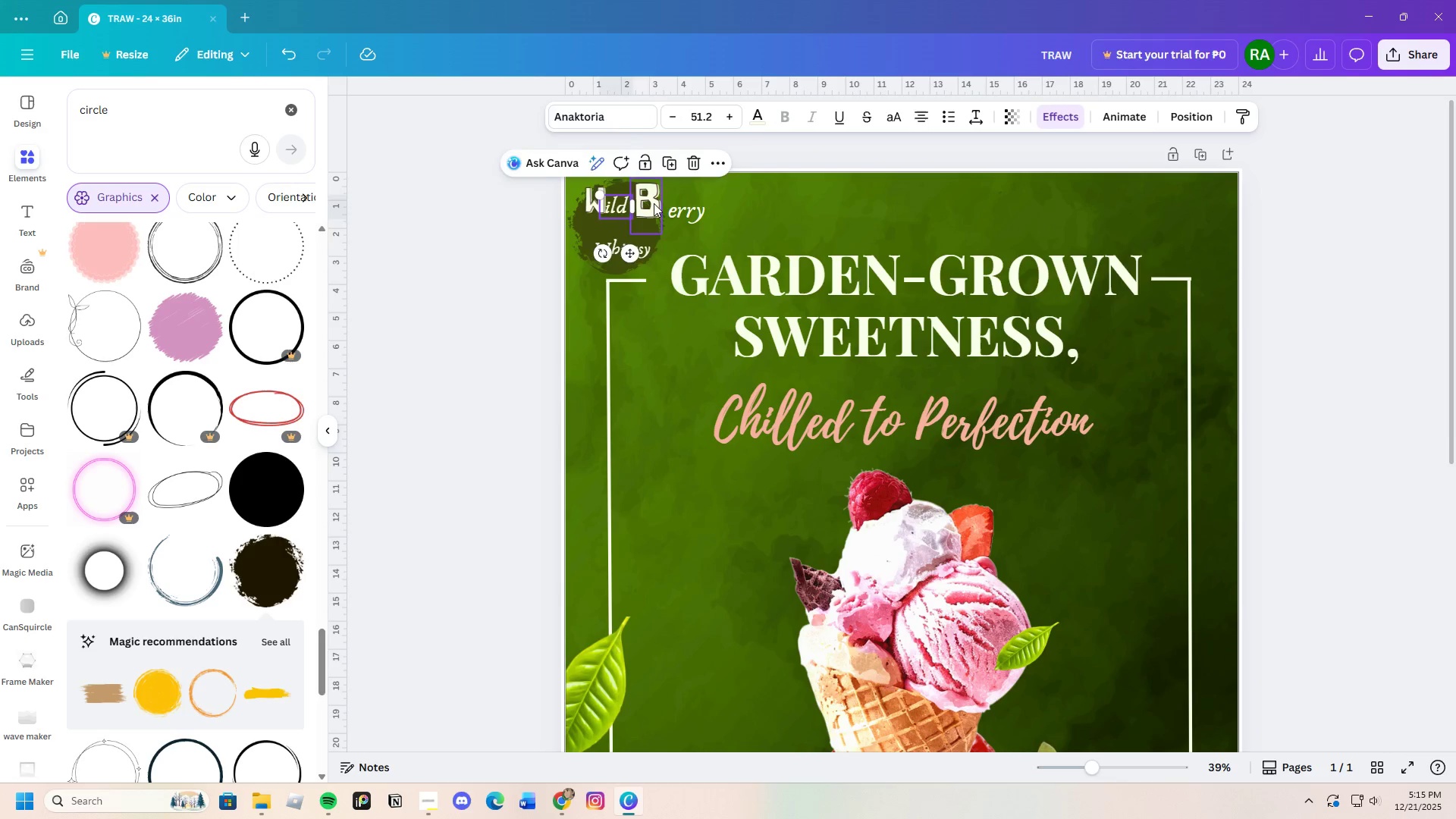 
left_click([654, 203])
 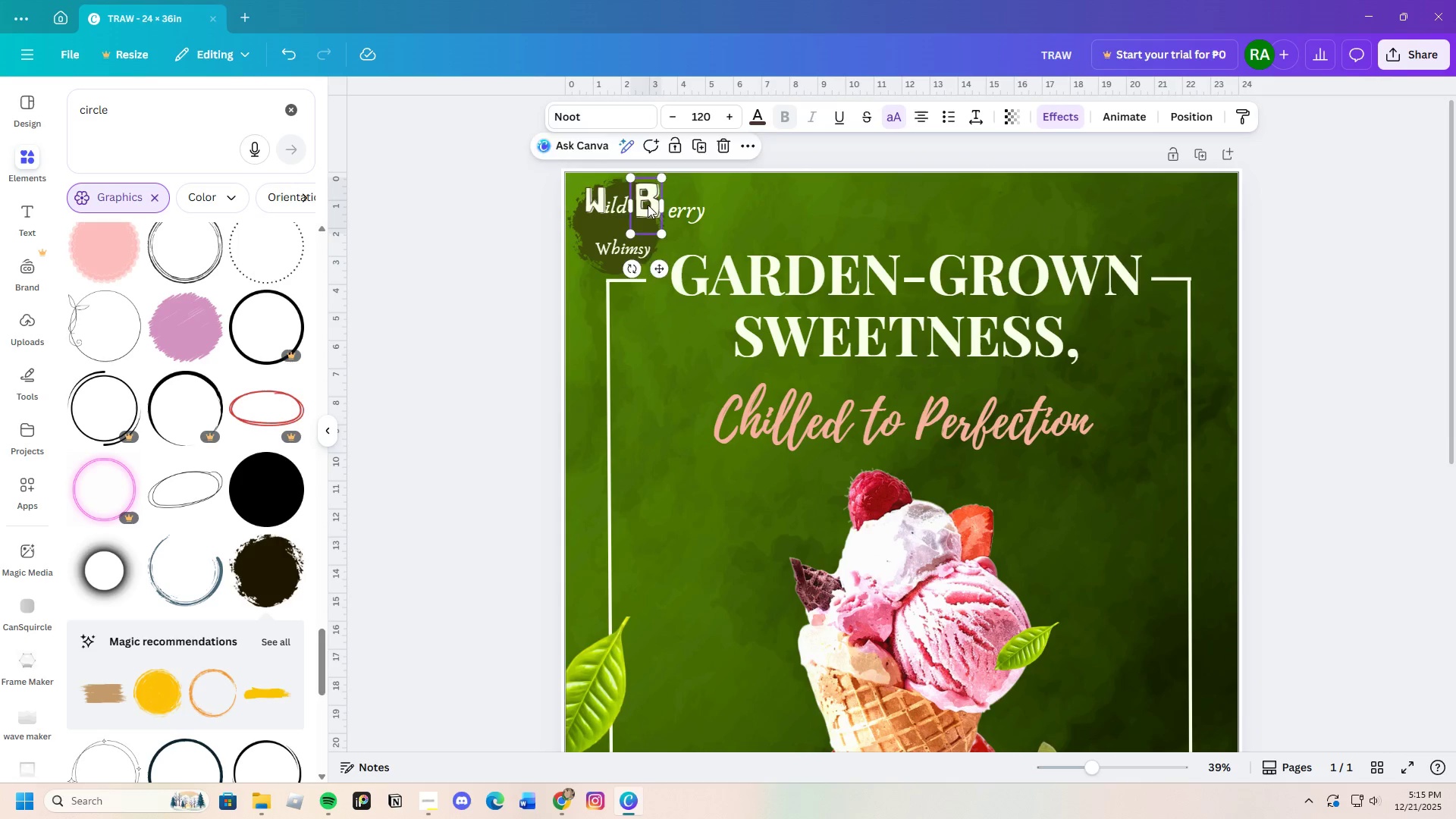 
left_click_drag(start_coordinate=[650, 203], to_coordinate=[646, 209])
 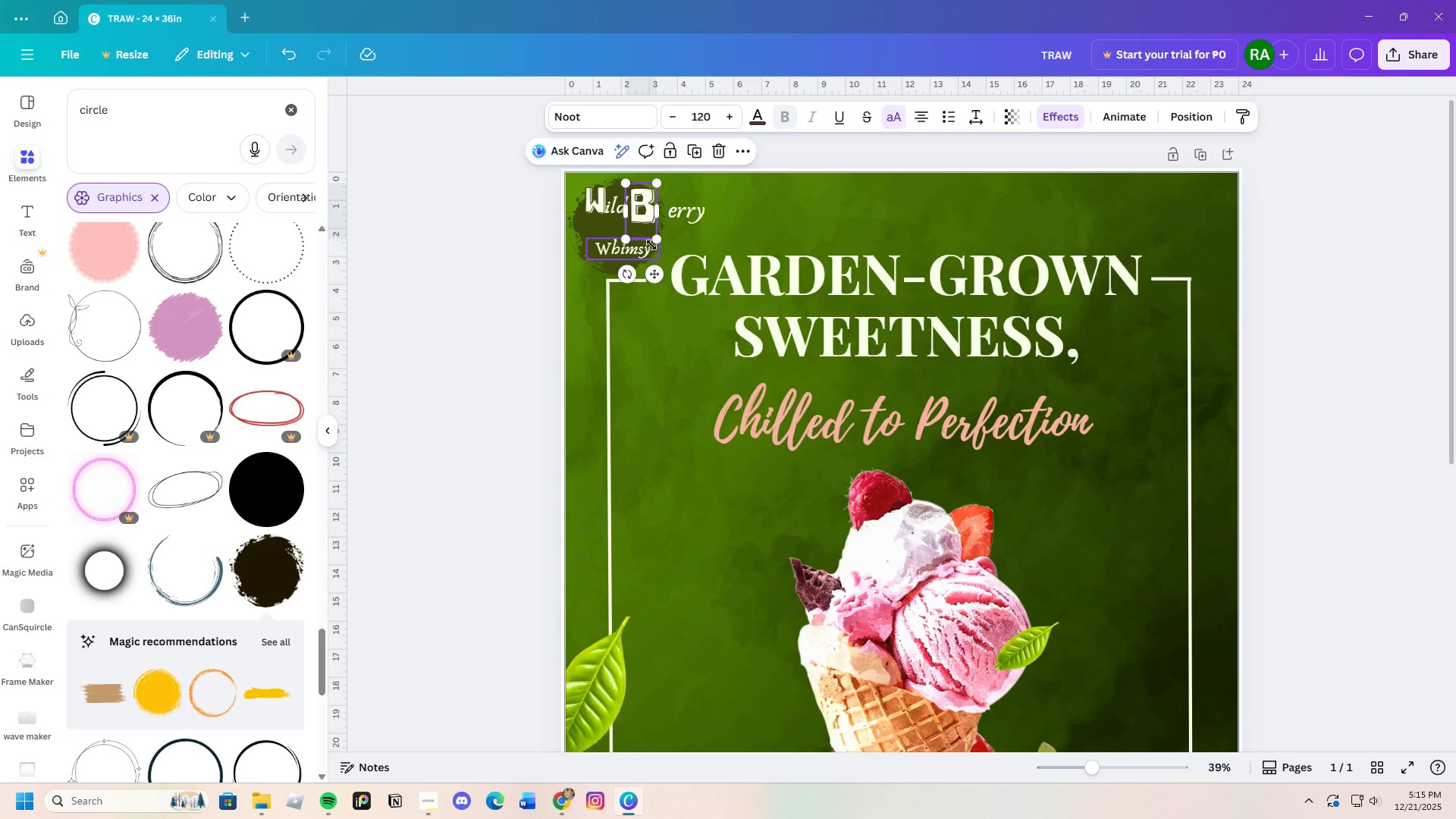 
left_click_drag(start_coordinate=[656, 237], to_coordinate=[645, 219])
 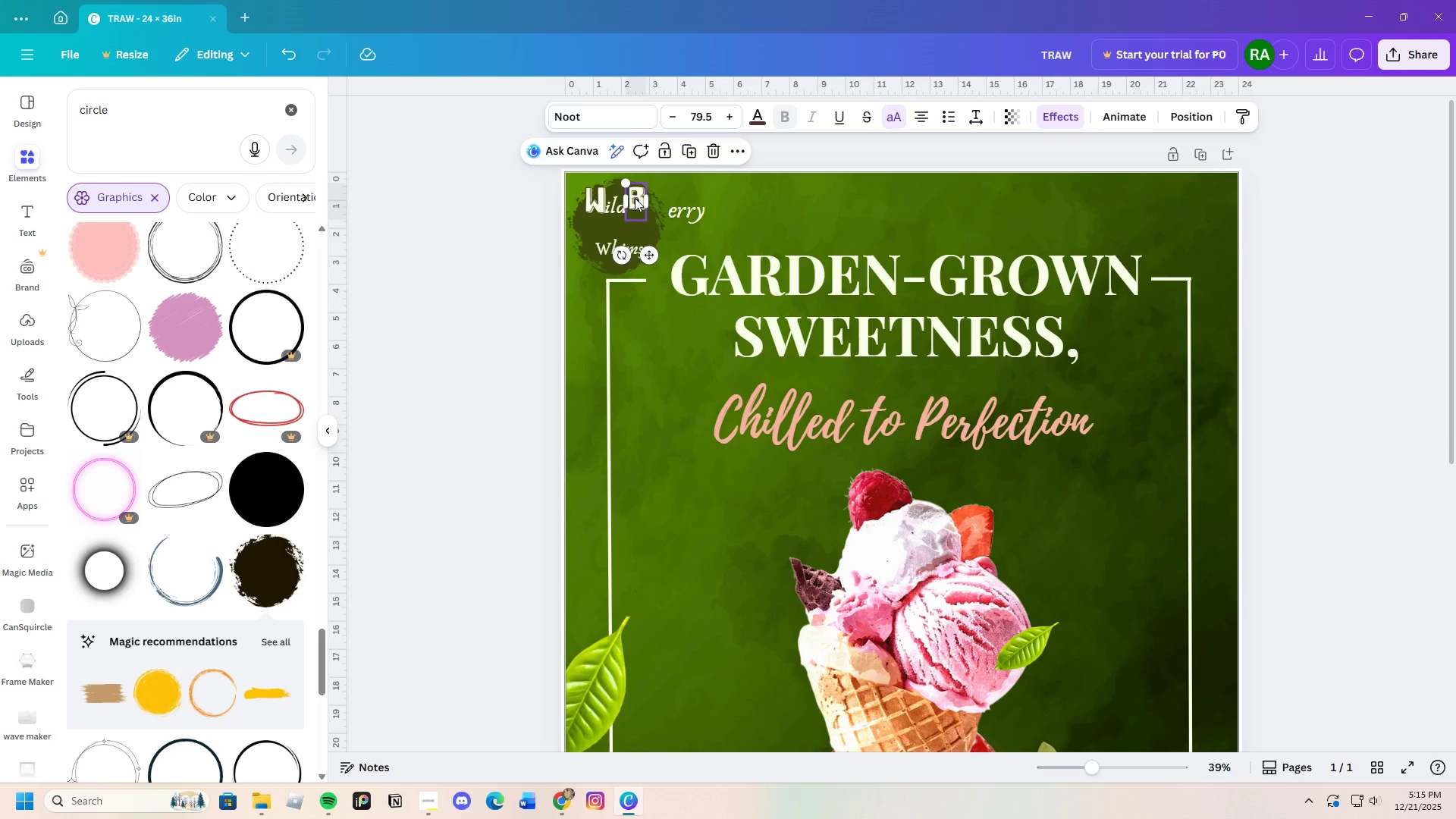 
left_click_drag(start_coordinate=[635, 198], to_coordinate=[633, 204])
 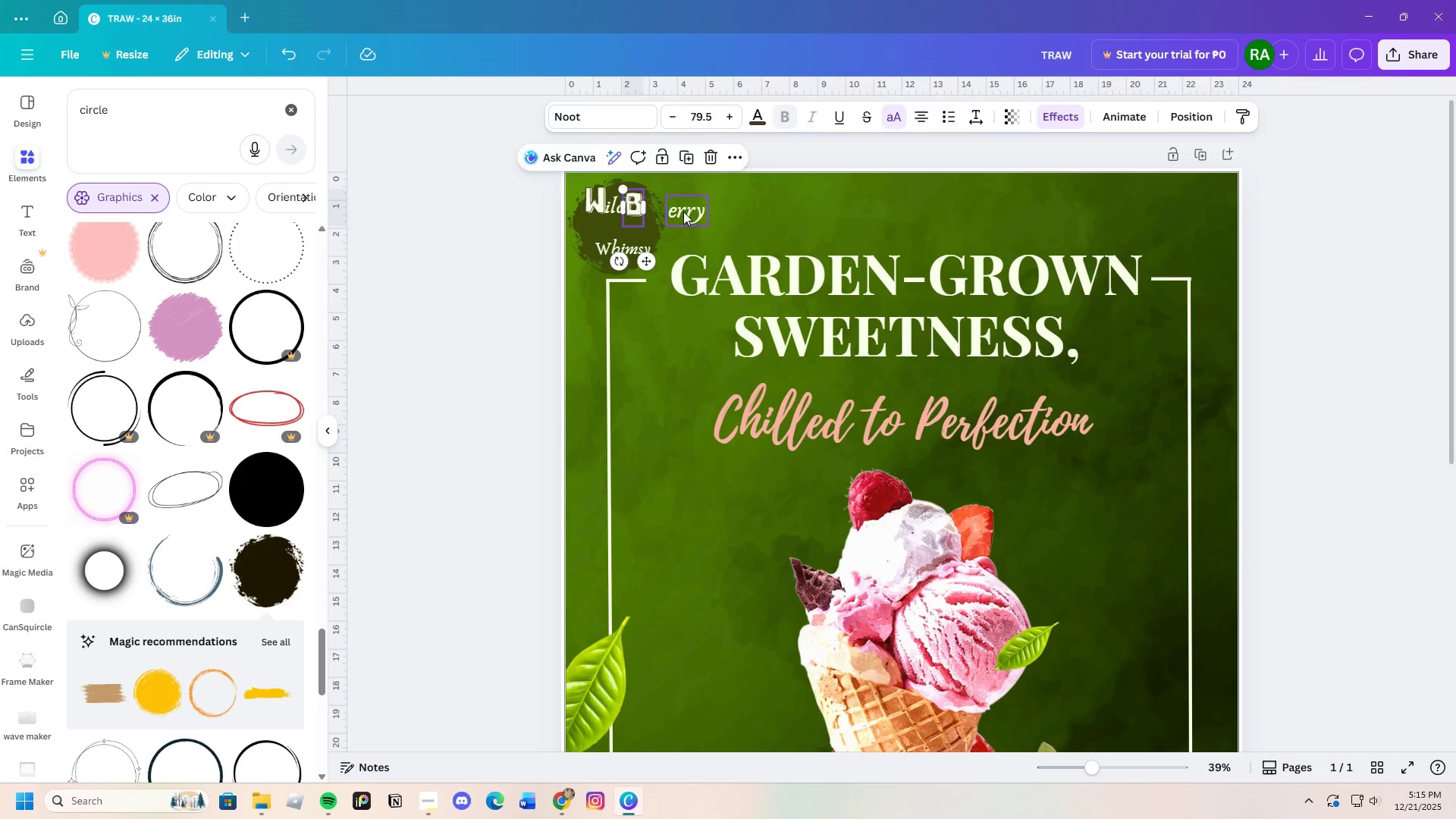 
left_click_drag(start_coordinate=[683, 212], to_coordinate=[667, 210])
 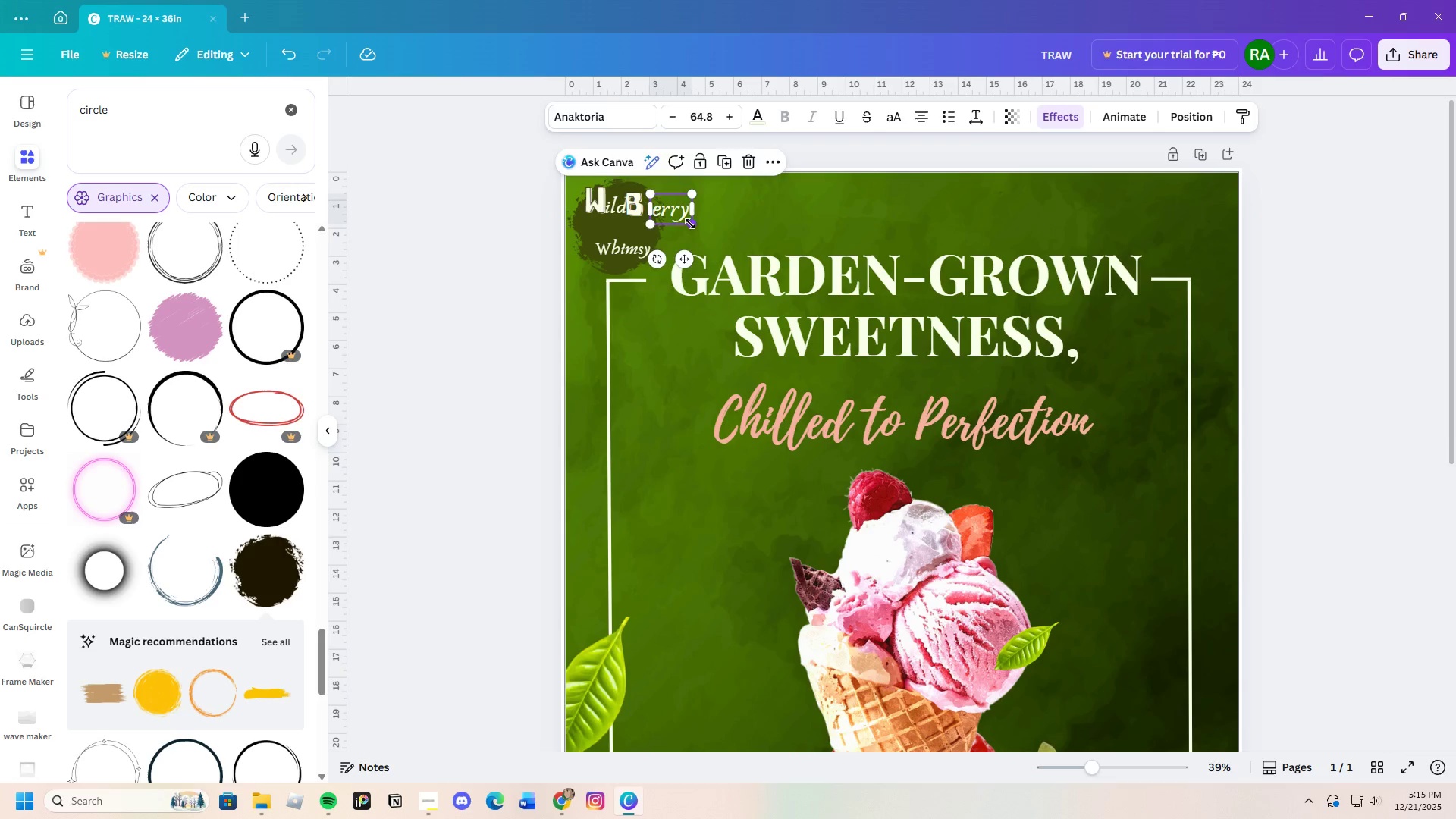 
left_click_drag(start_coordinate=[690, 224], to_coordinate=[672, 215])
 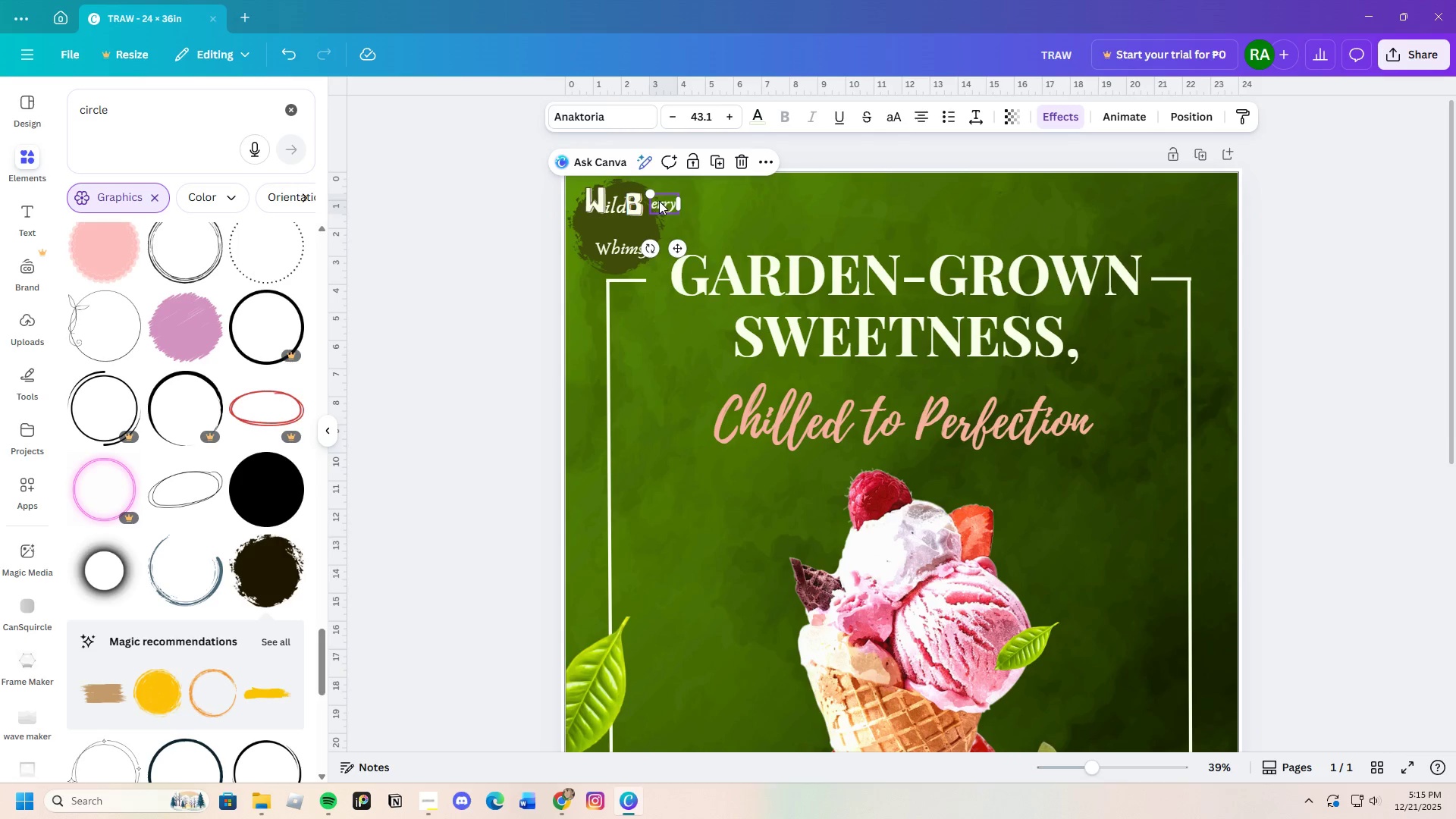 
left_click_drag(start_coordinate=[660, 201], to_coordinate=[679, 206])
 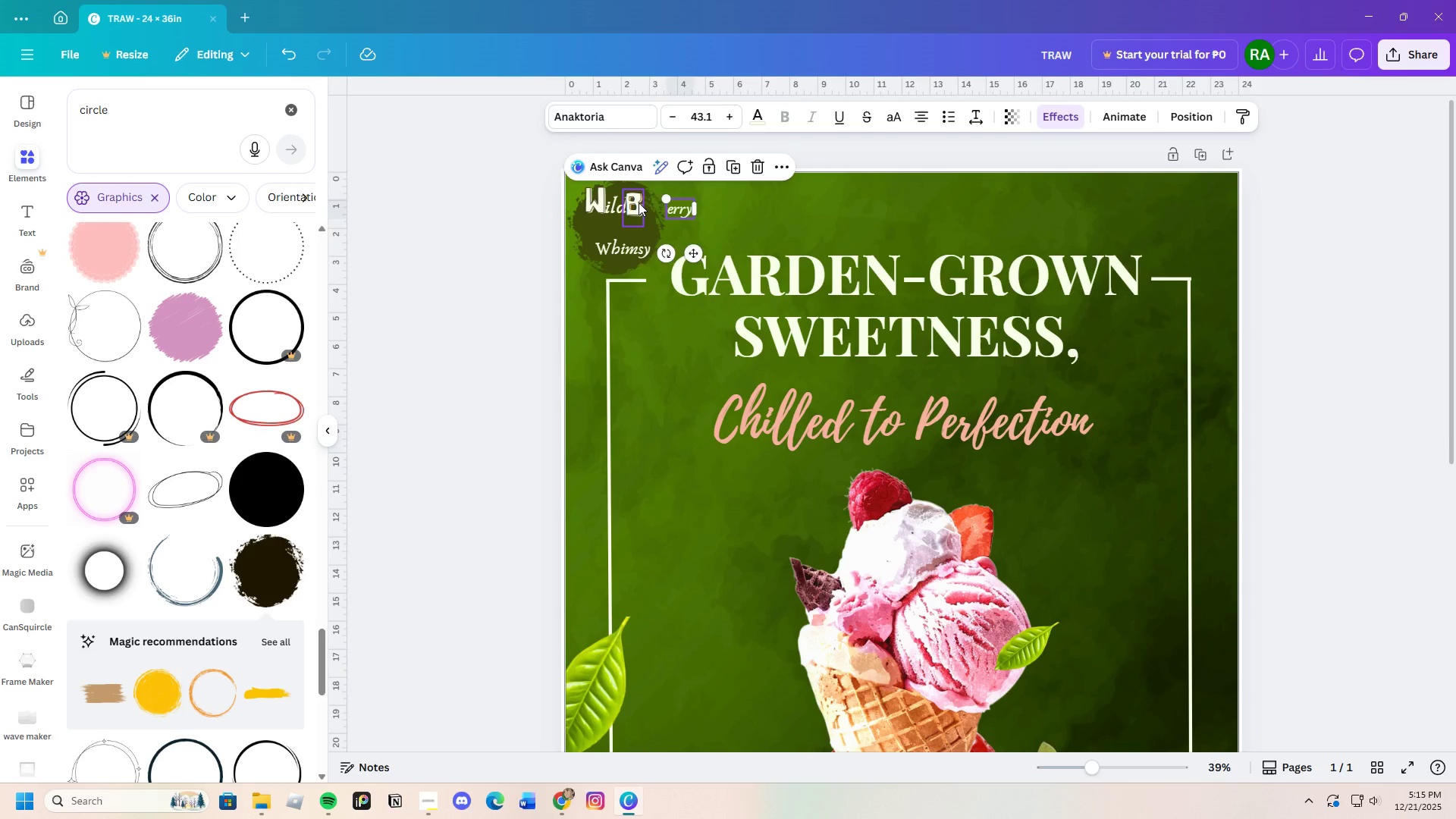 
left_click_drag(start_coordinate=[639, 202], to_coordinate=[599, 223])
 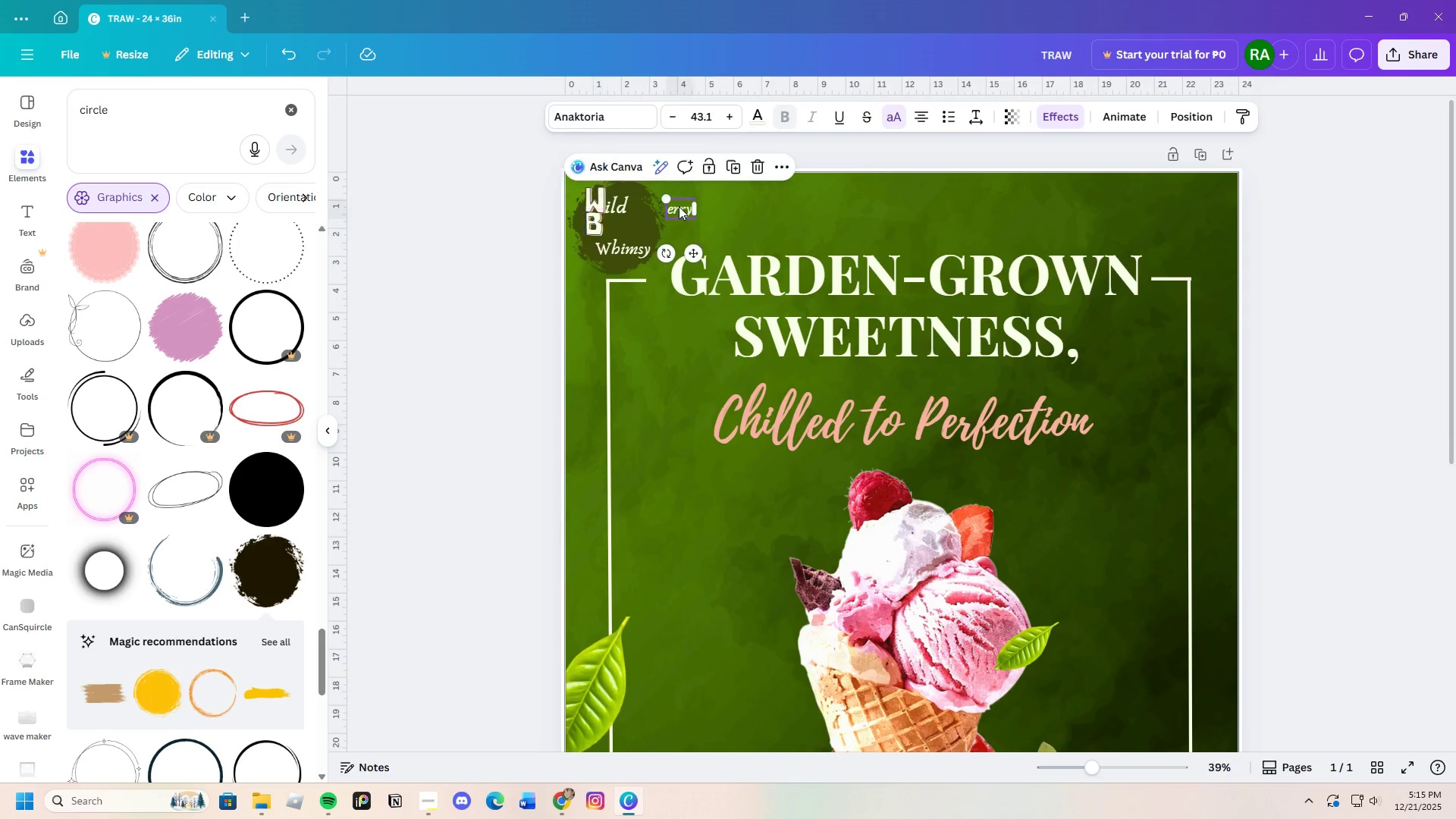 
left_click_drag(start_coordinate=[679, 206], to_coordinate=[614, 225])
 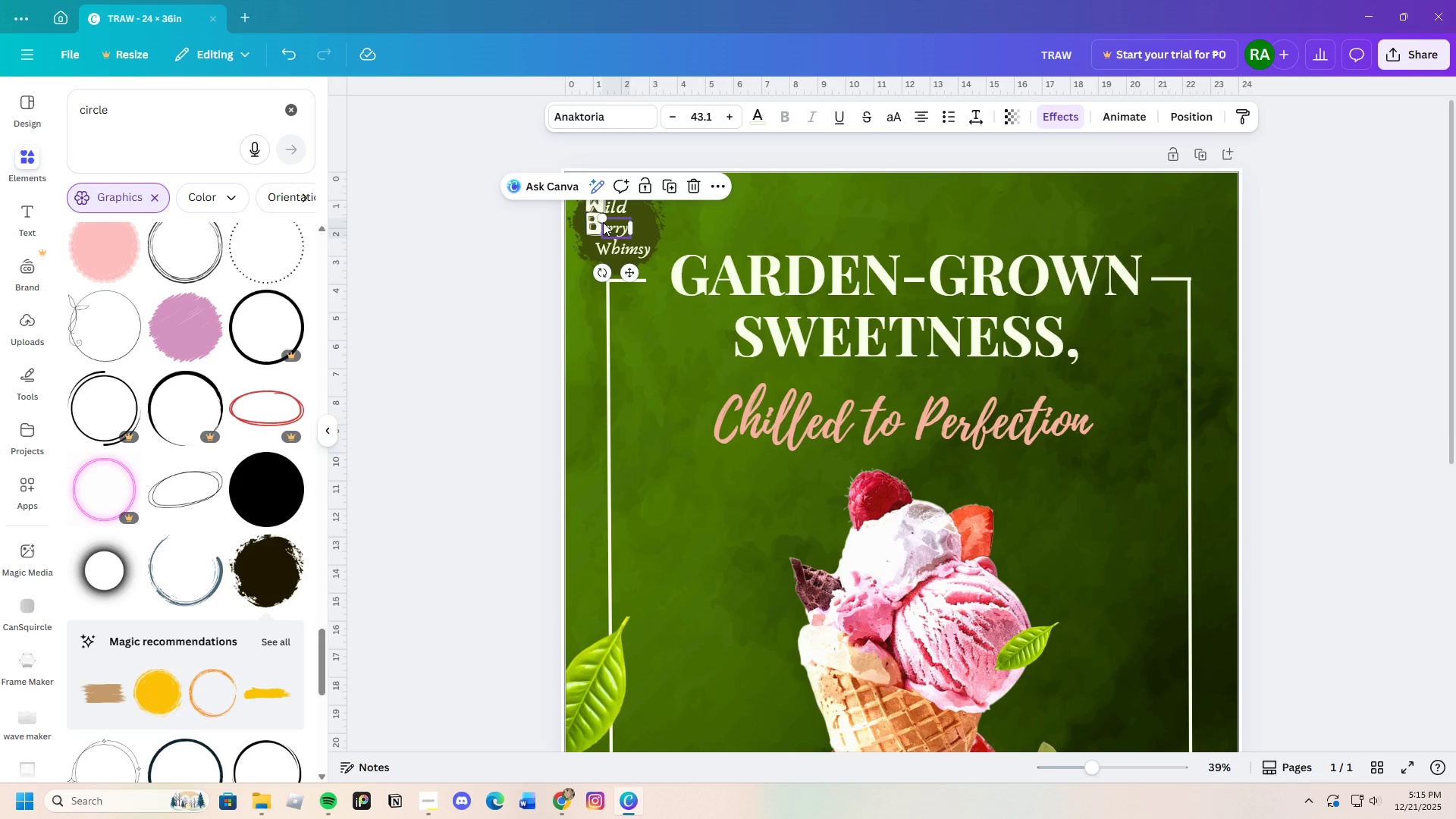 
left_click_drag(start_coordinate=[603, 222], to_coordinate=[598, 214])
 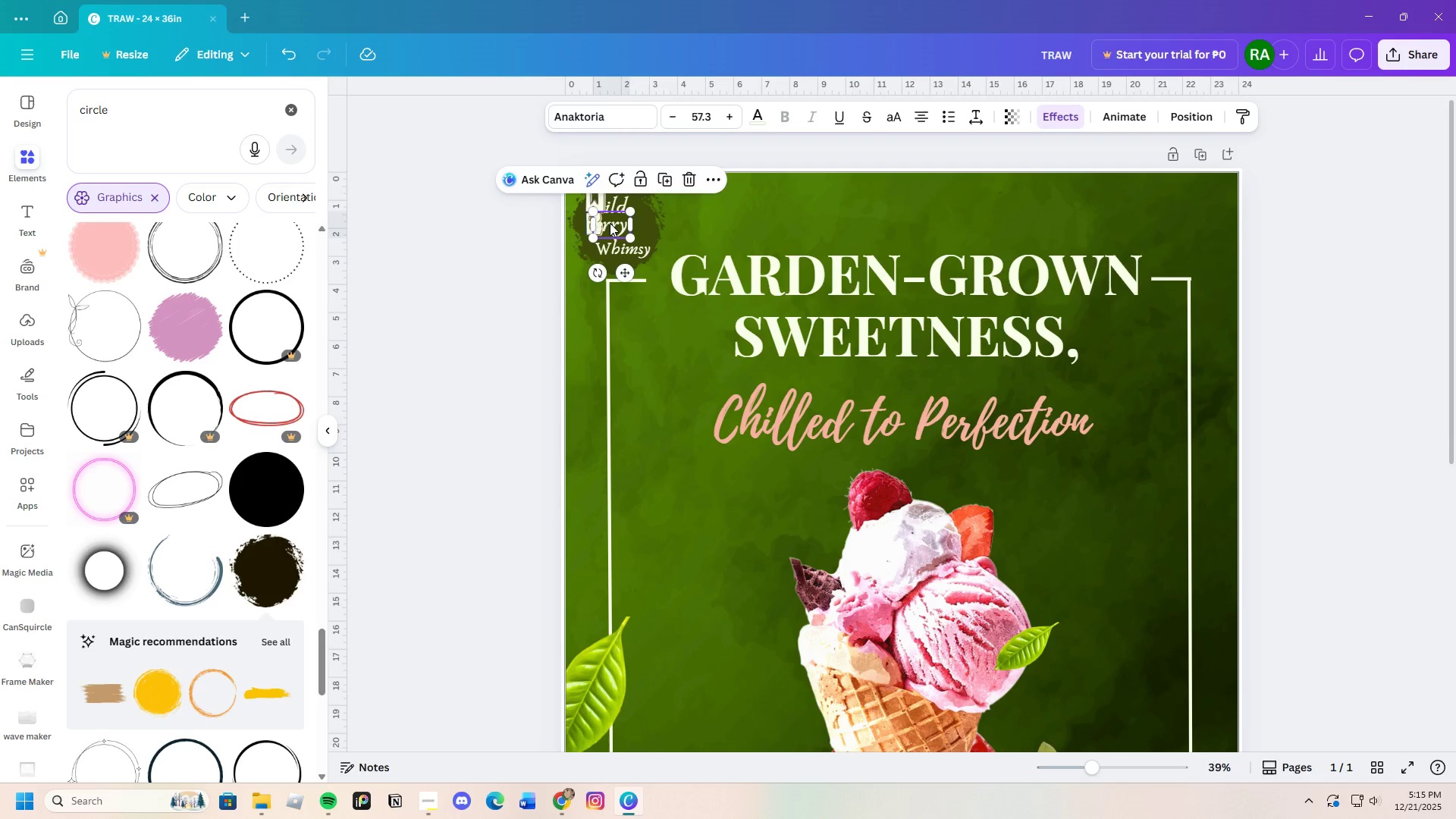 
left_click_drag(start_coordinate=[610, 223], to_coordinate=[620, 223])
 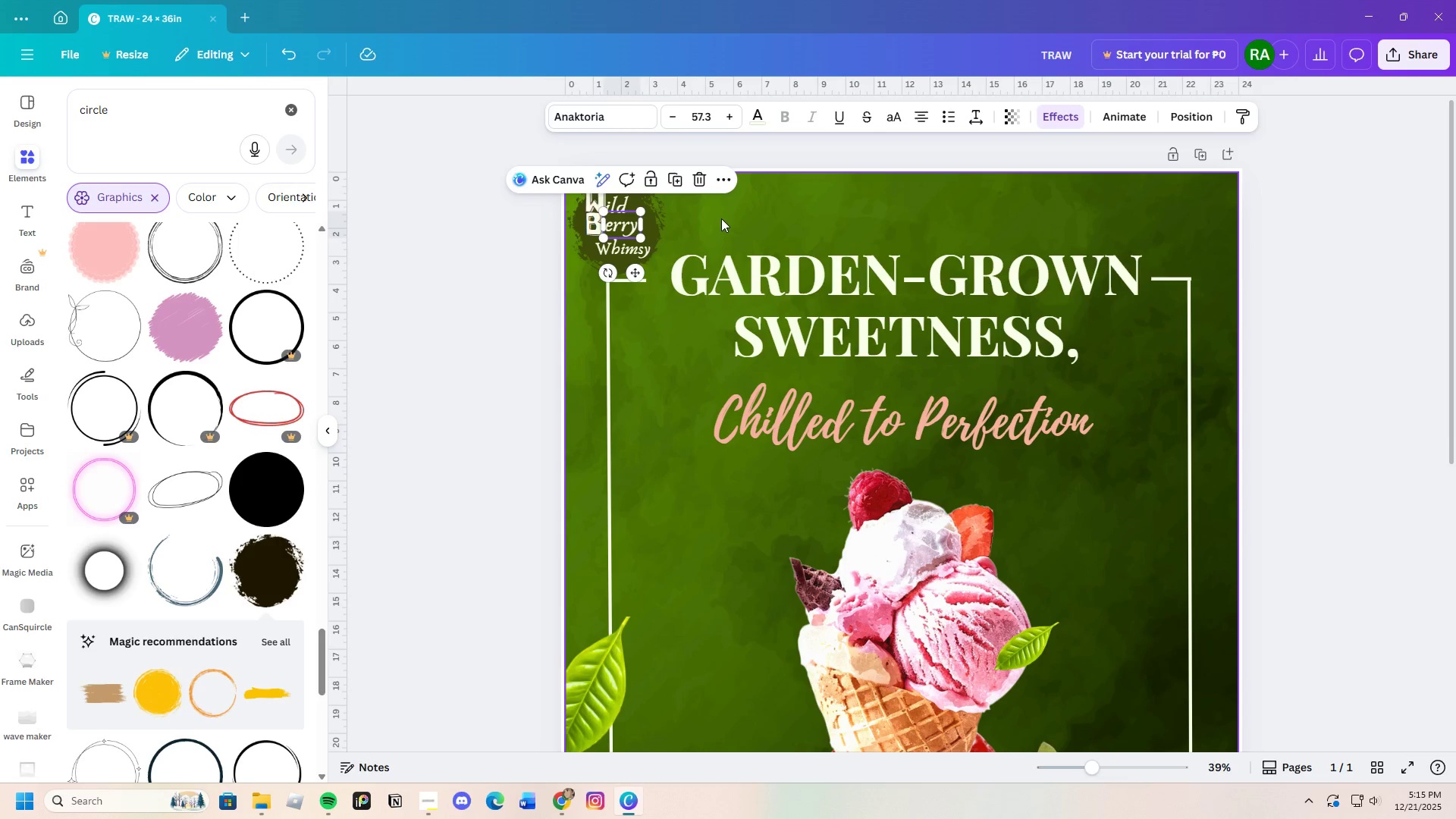 
left_click([721, 218])
 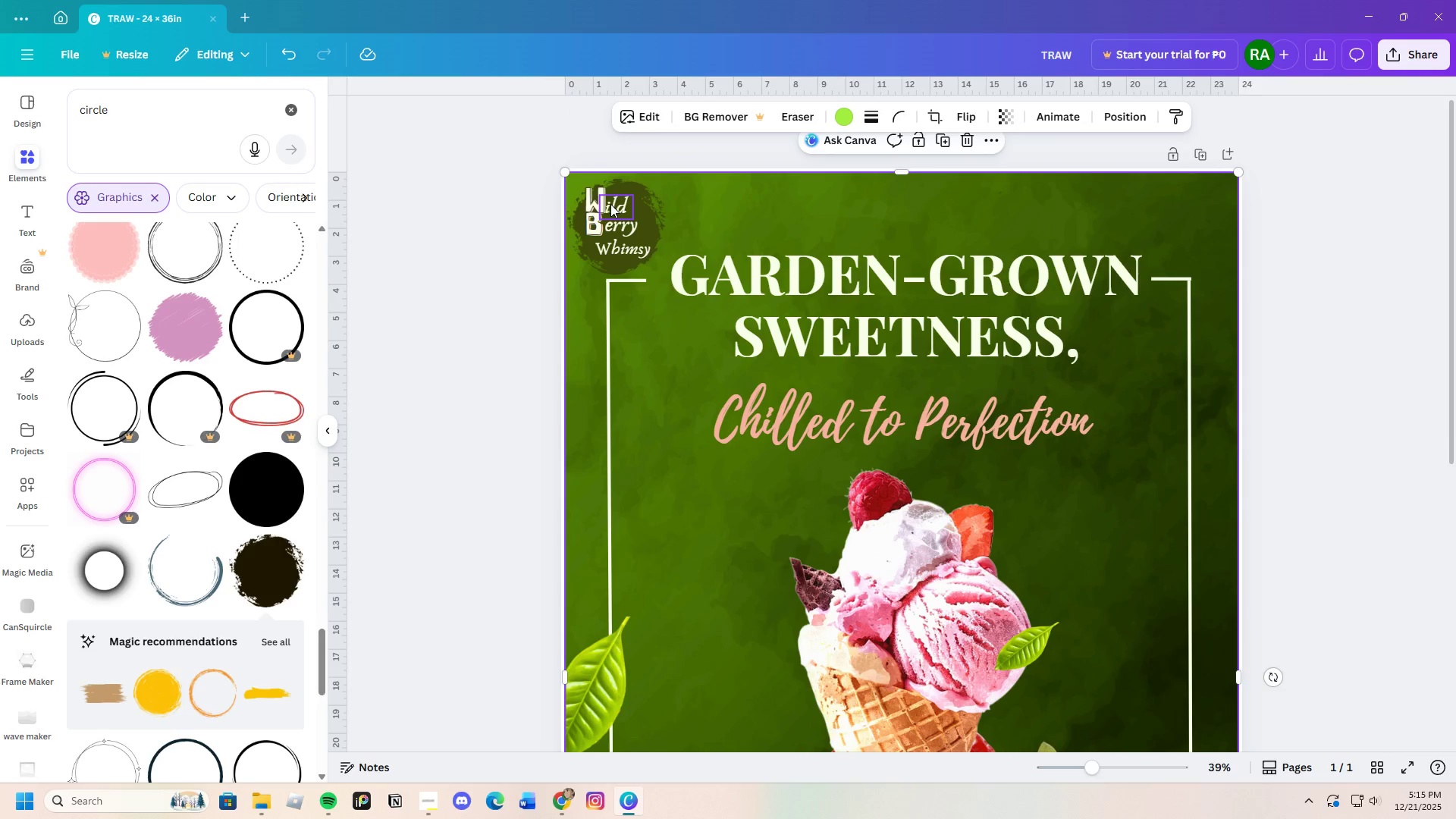 
left_click_drag(start_coordinate=[611, 204], to_coordinate=[615, 204])
 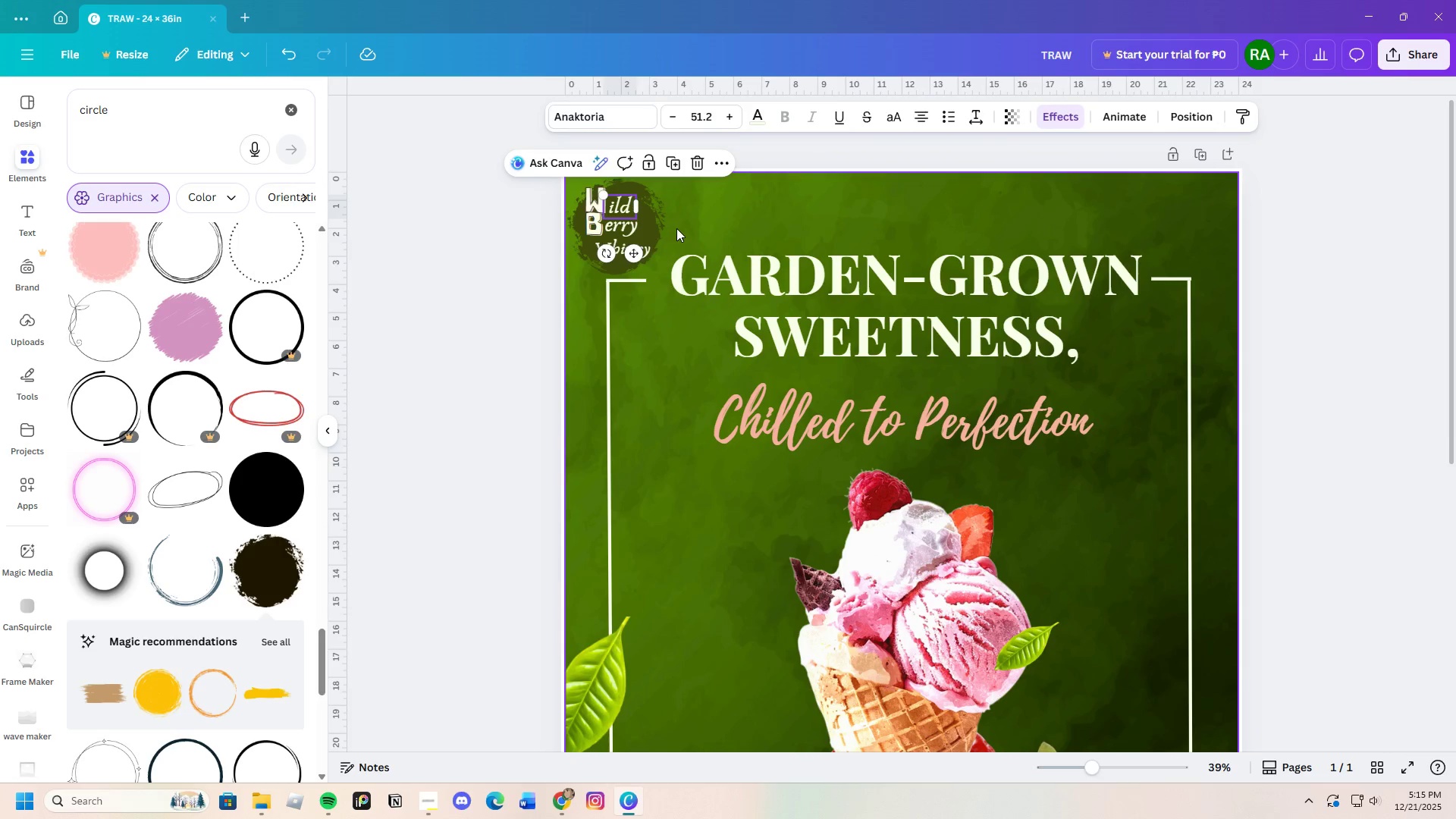 
left_click([677, 228])
 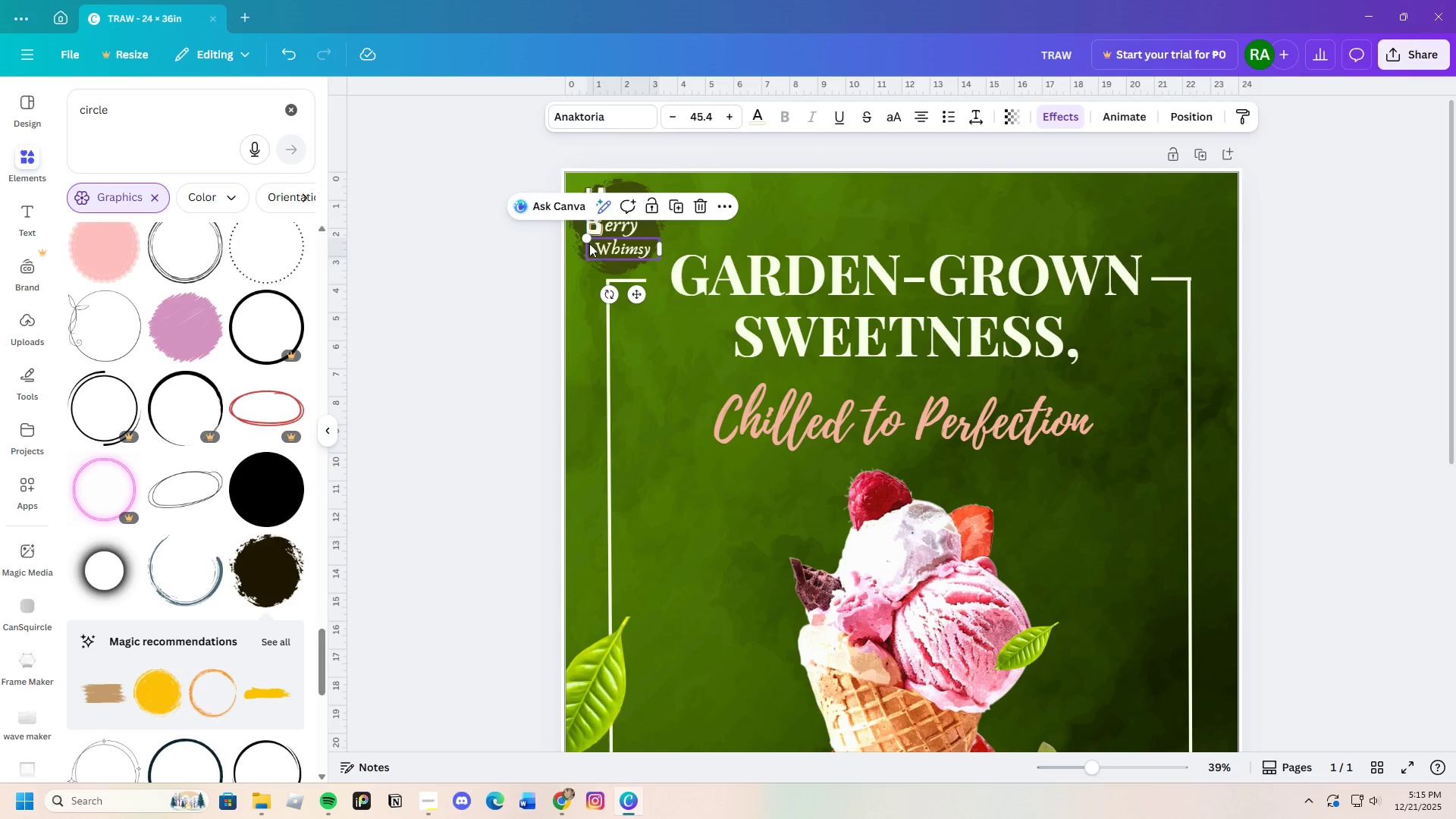 
left_click_drag(start_coordinate=[585, 240], to_coordinate=[579, 224])
 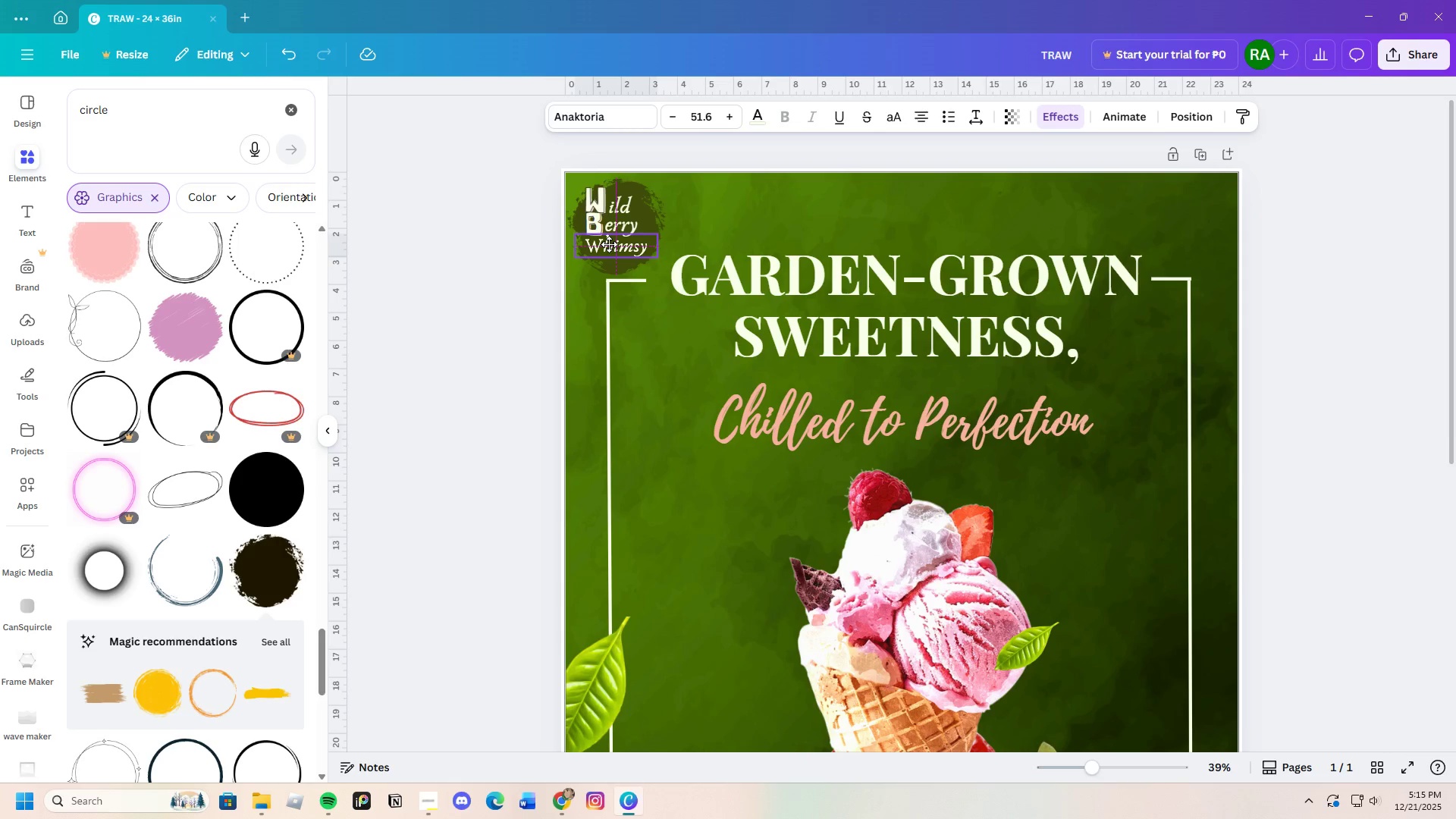 
left_click([609, 244])
 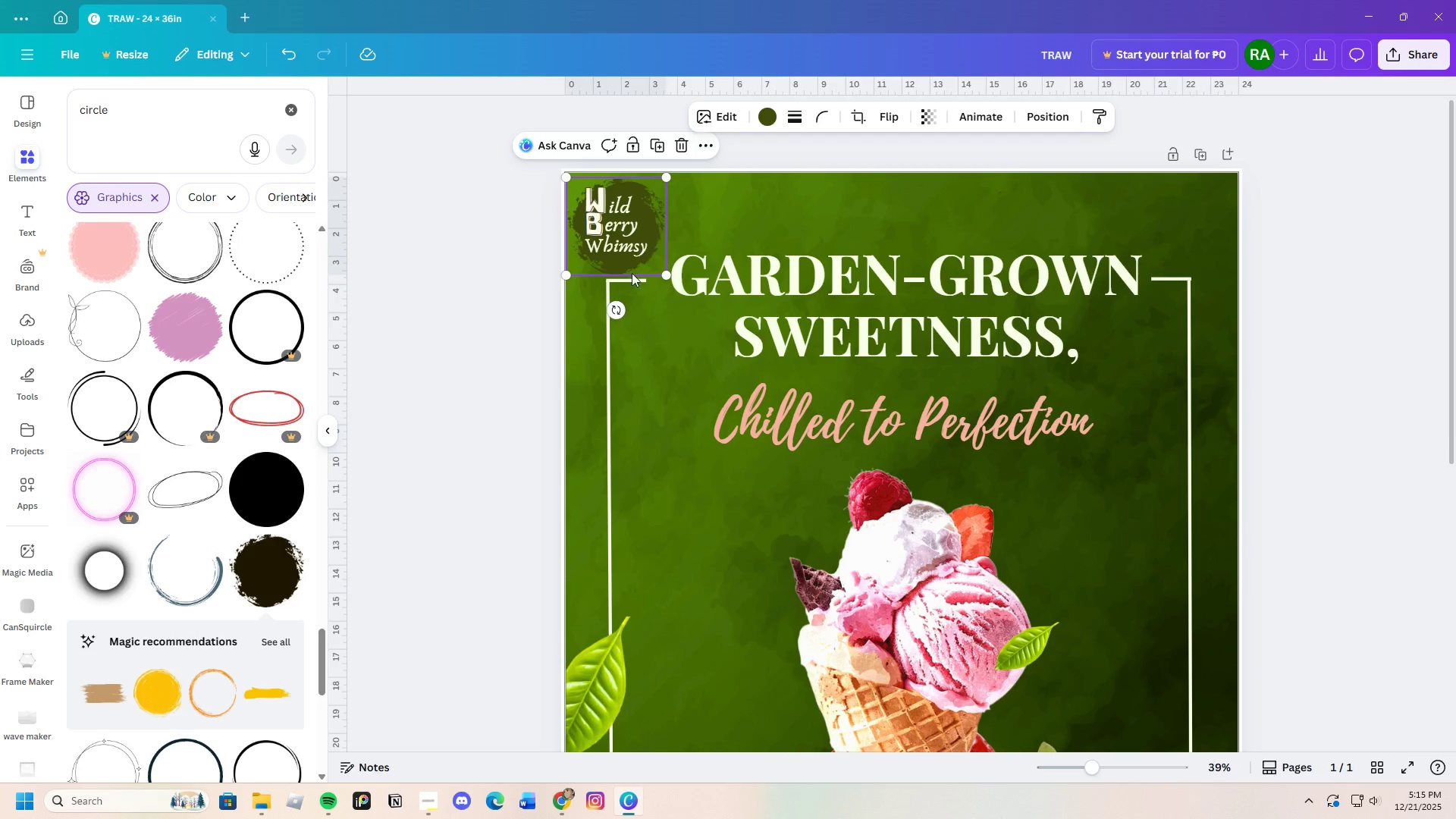 
left_click_drag(start_coordinate=[664, 274], to_coordinate=[672, 260])
 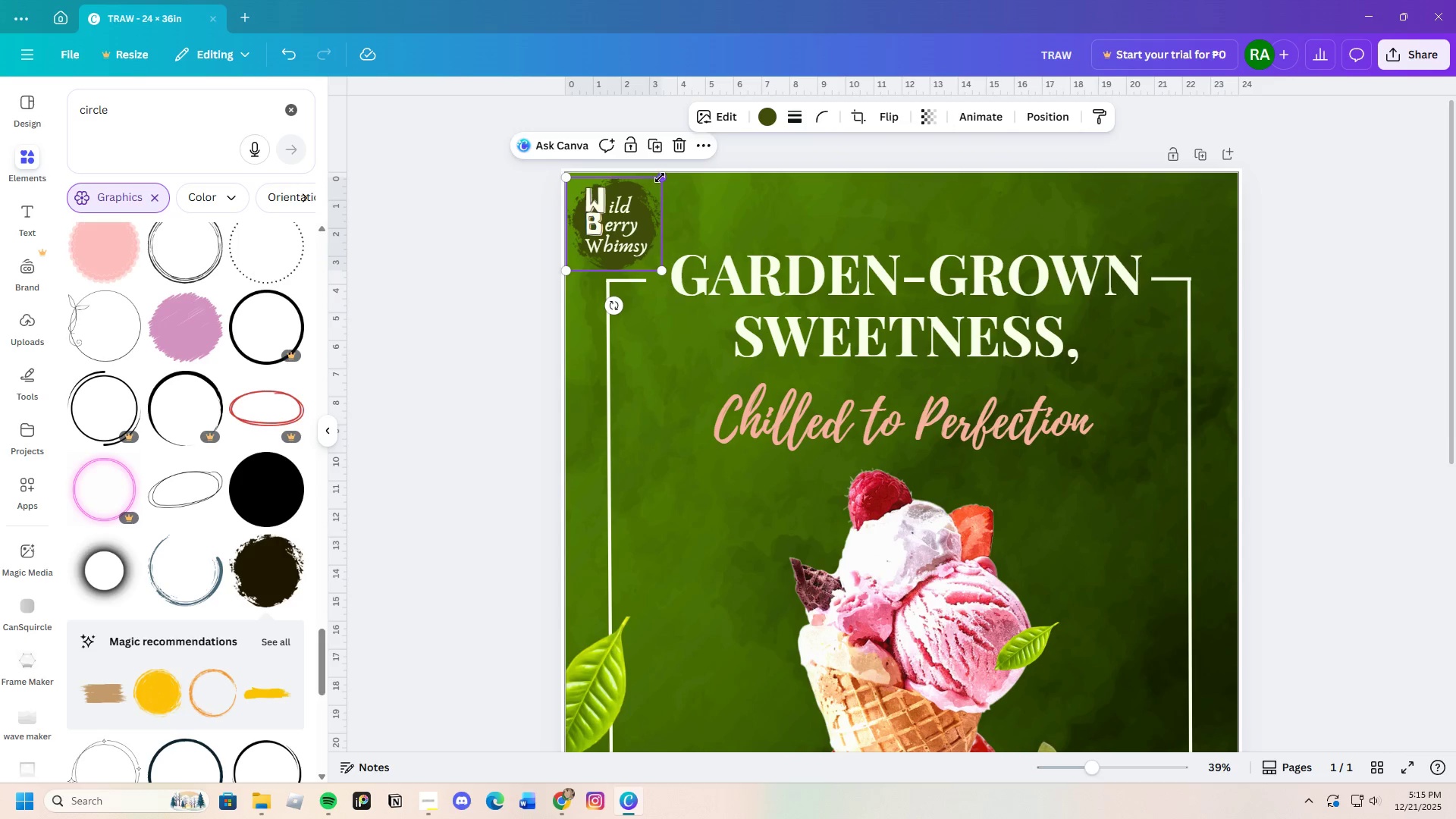 
left_click_drag(start_coordinate=[659, 177], to_coordinate=[664, 177])
 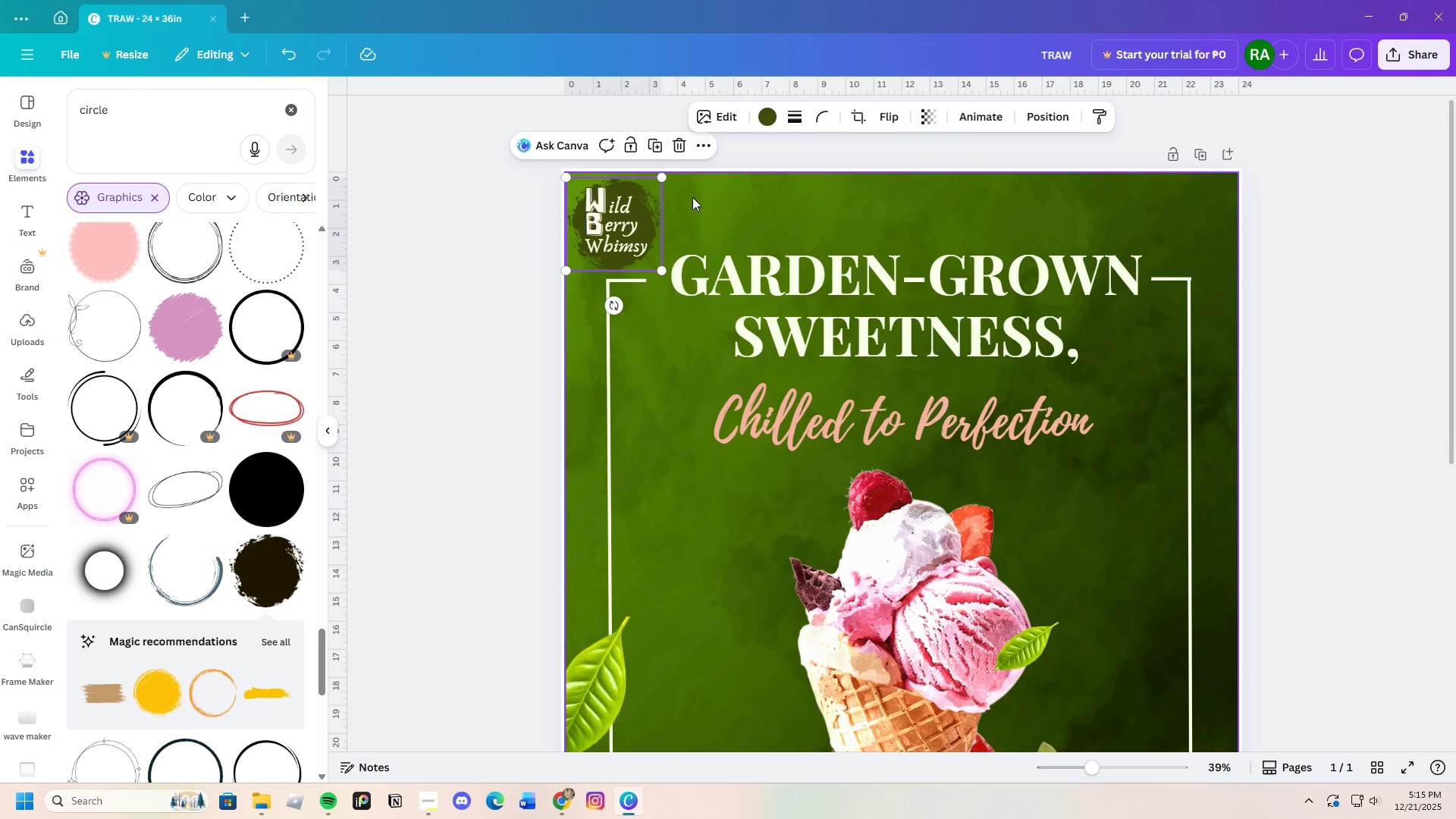 
left_click([692, 197])
 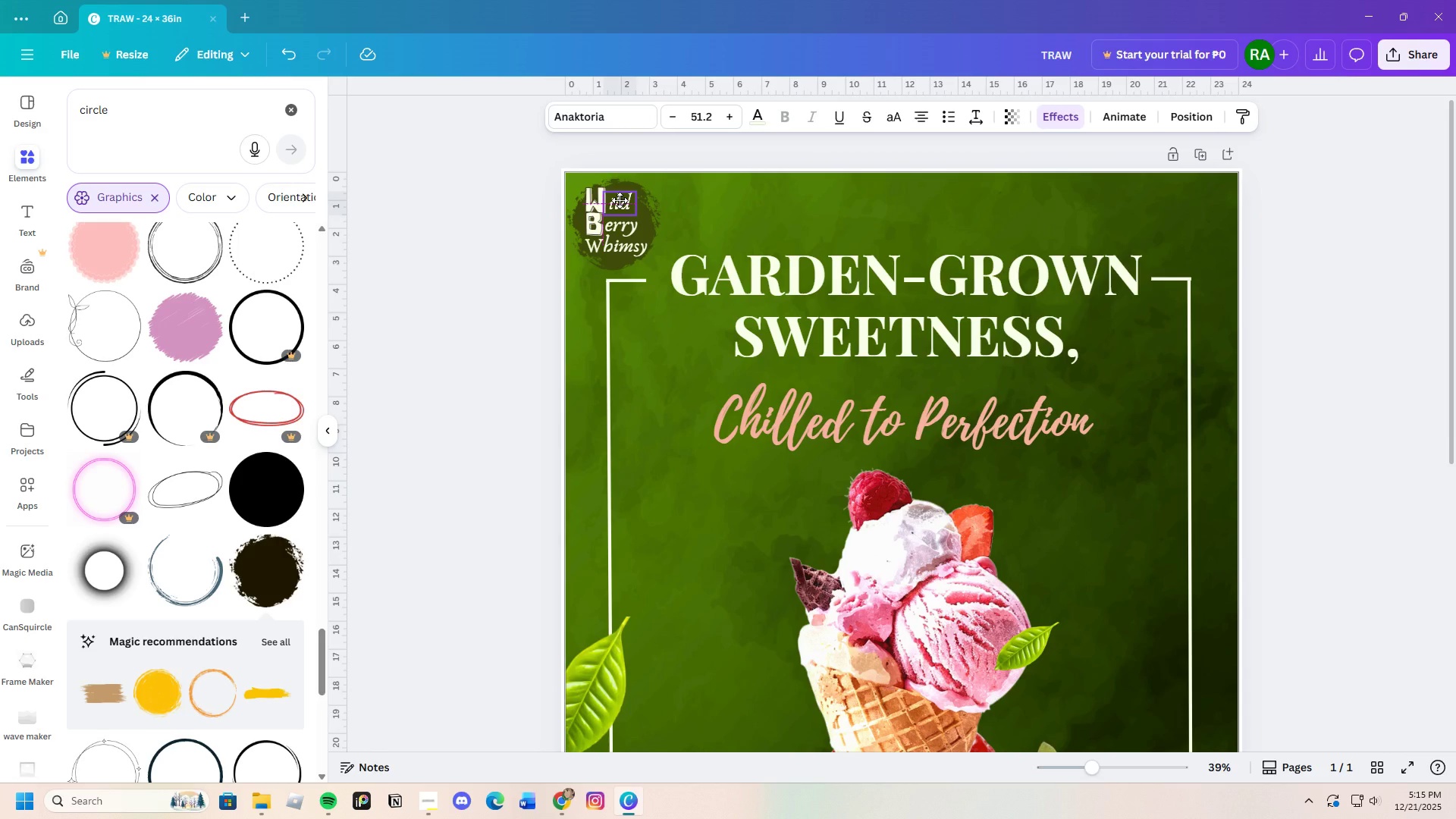 
wait(7.0)
 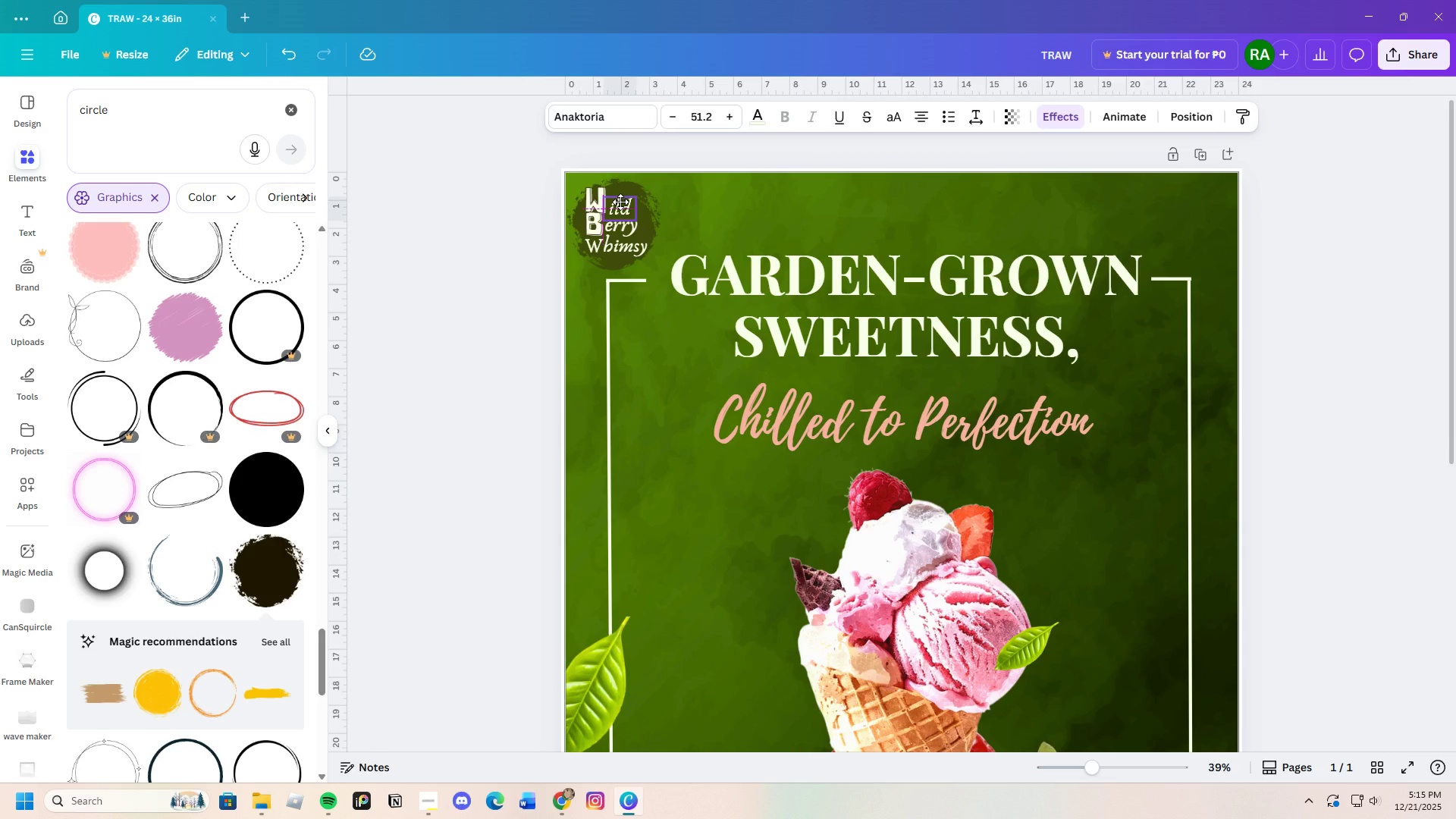 
left_click([704, 215])
 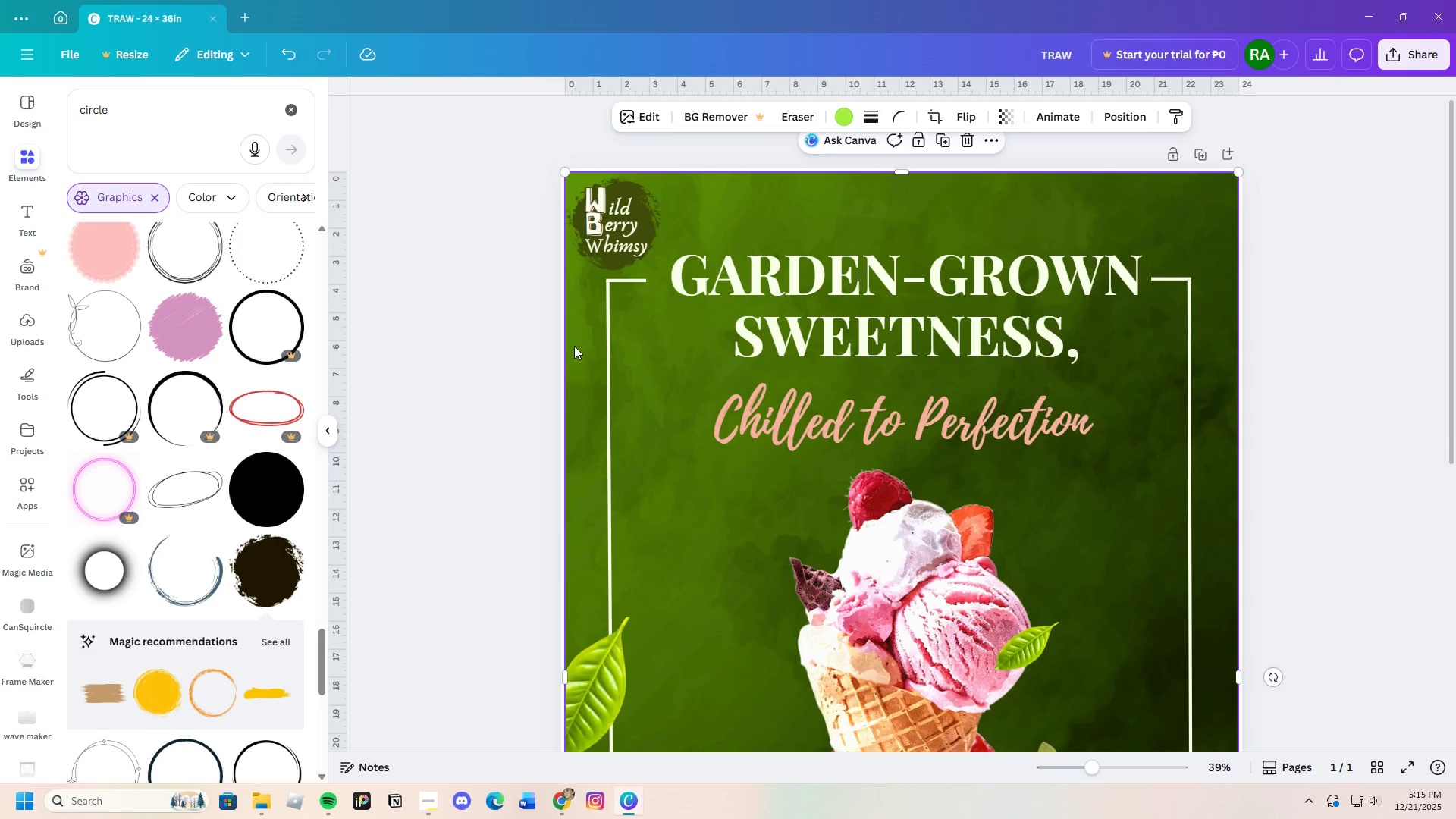 
left_click([503, 312])
 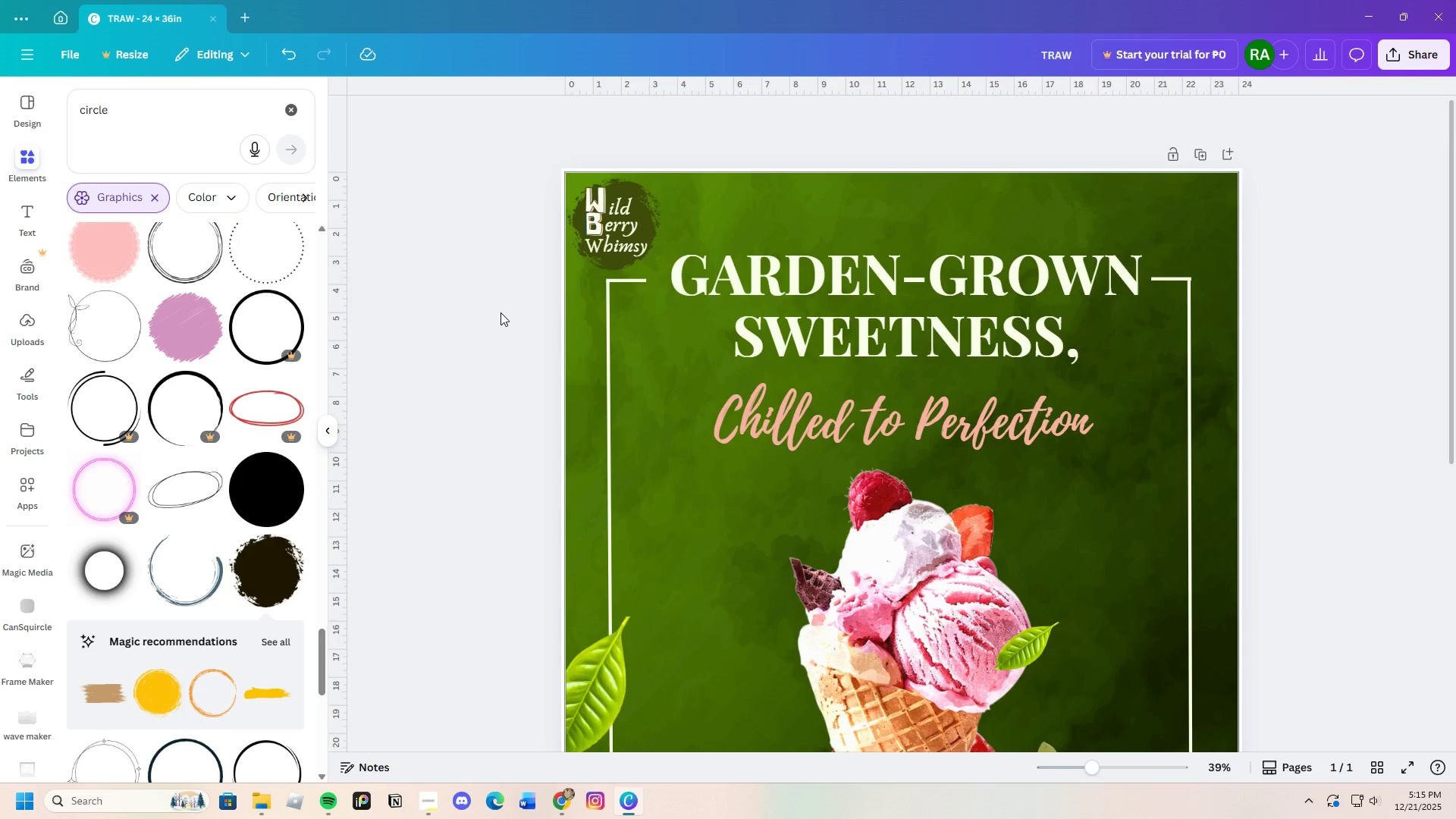 
scroll: coordinate [497, 325], scroll_direction: none, amount: 0.0
 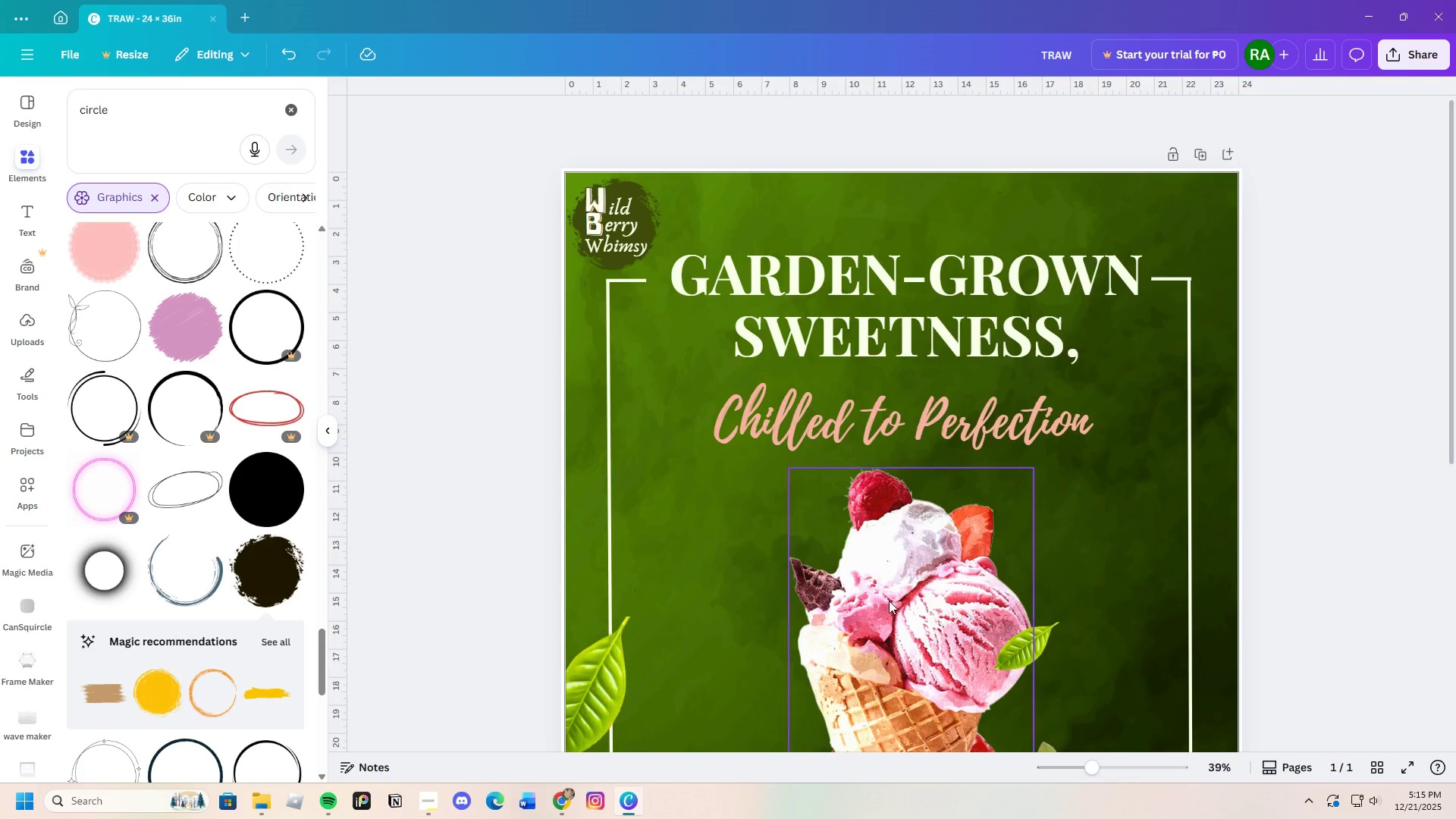 
scroll: coordinate [889, 601], scroll_direction: down, amount: 3.0
 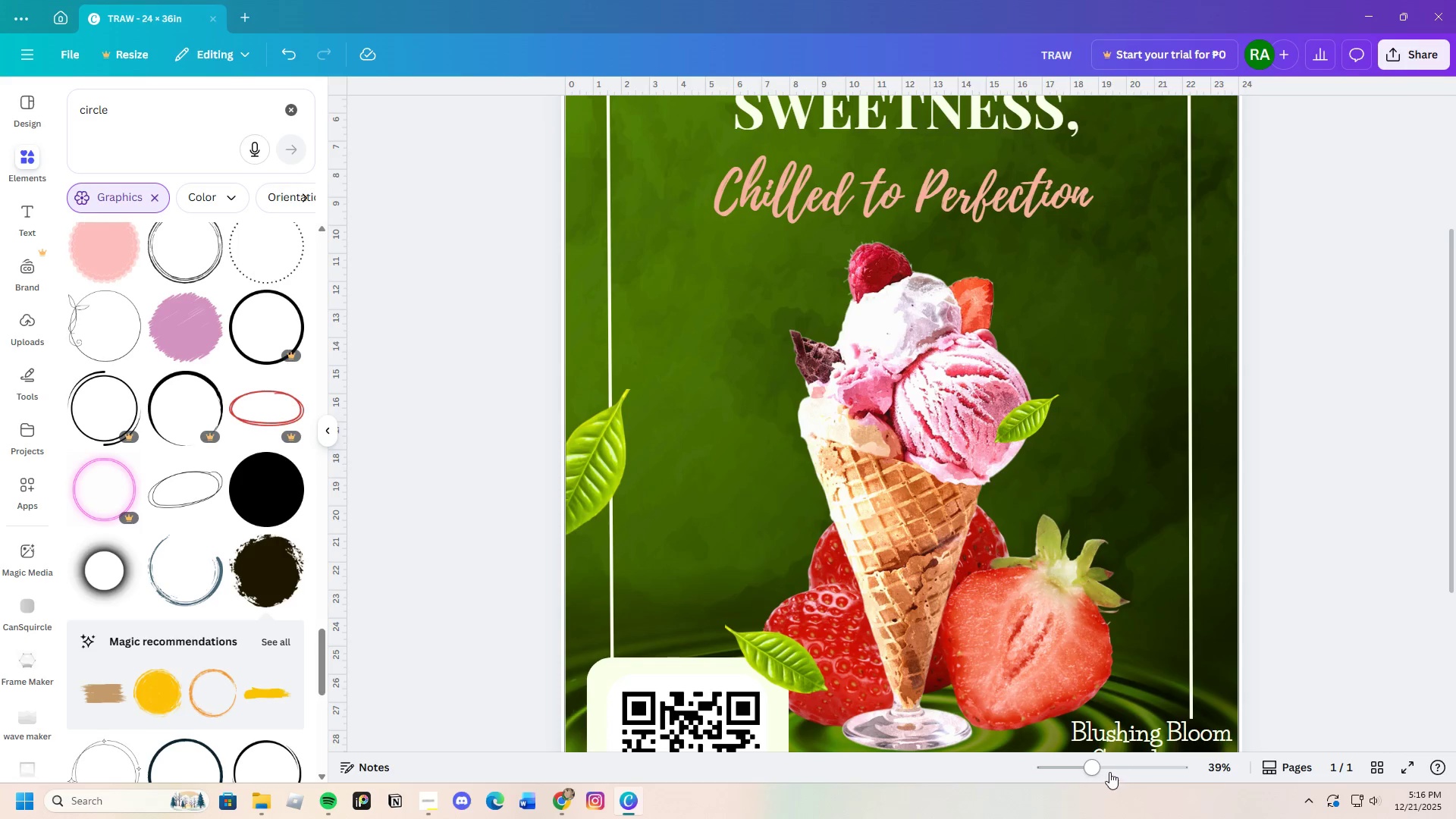 
left_click_drag(start_coordinate=[1097, 770], to_coordinate=[1076, 777])
 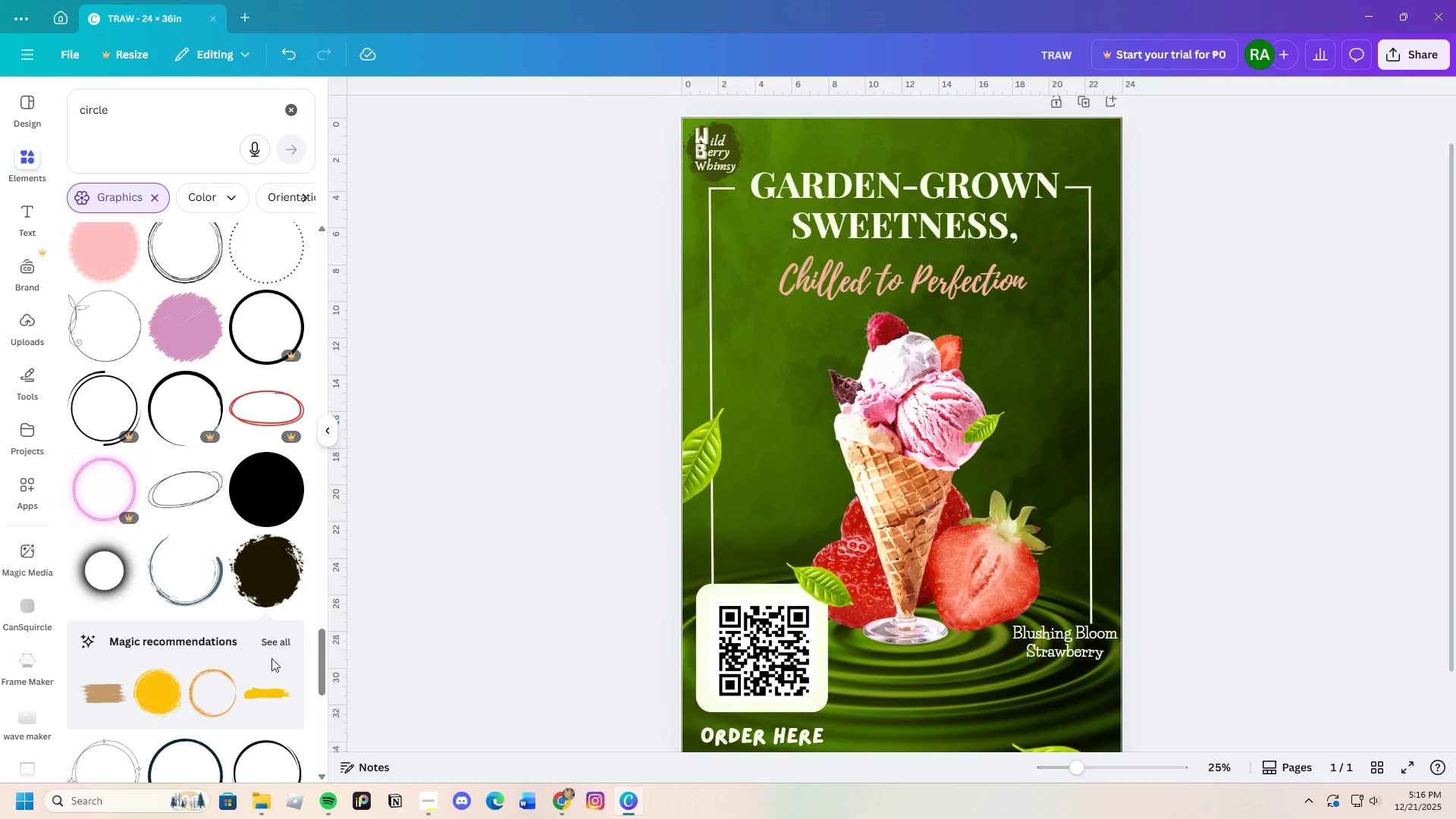 
scroll: coordinate [154, 604], scroll_direction: down, amount: 9.0
 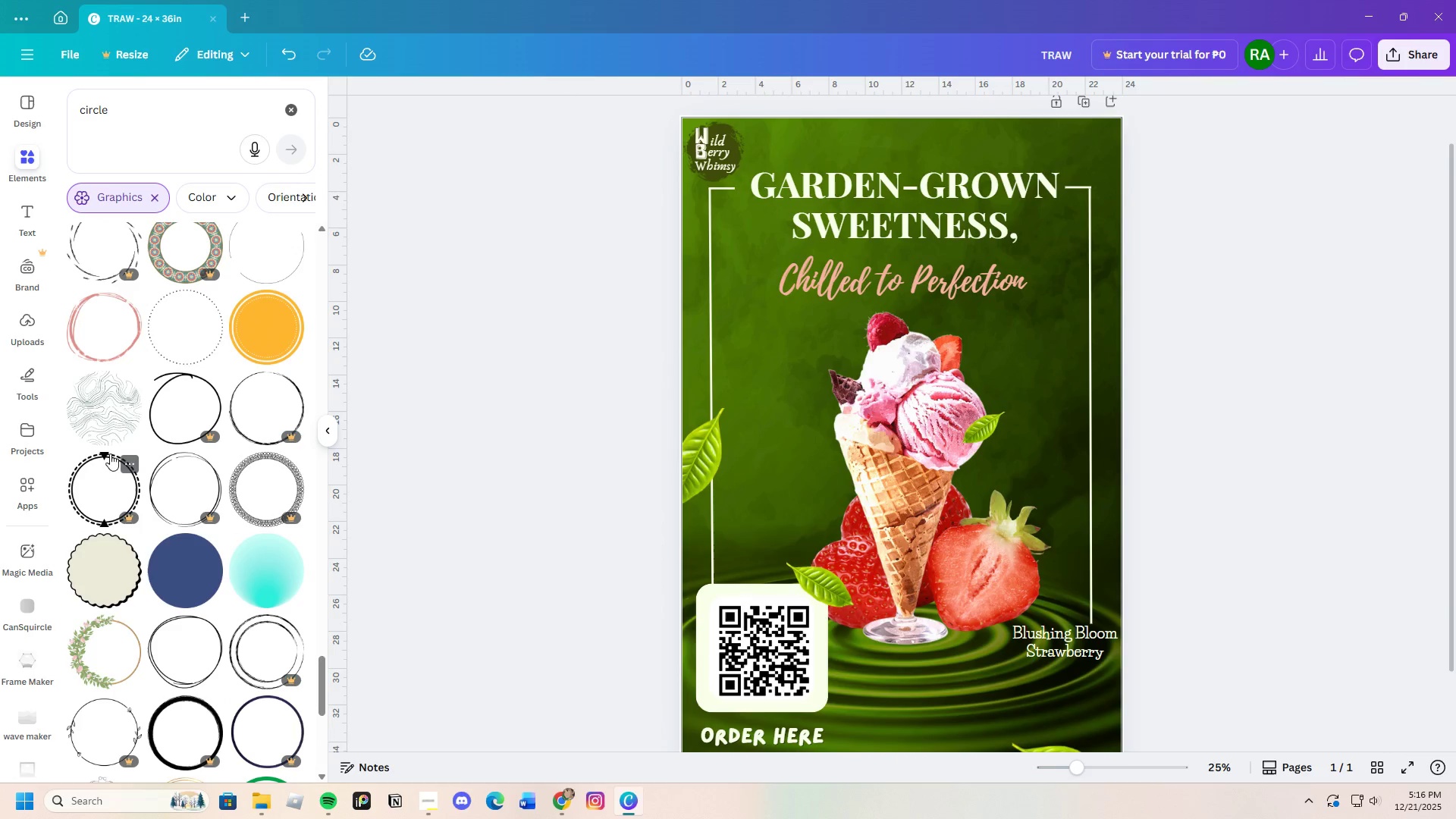 
scroll: coordinate [102, 465], scroll_direction: up, amount: 1.0
 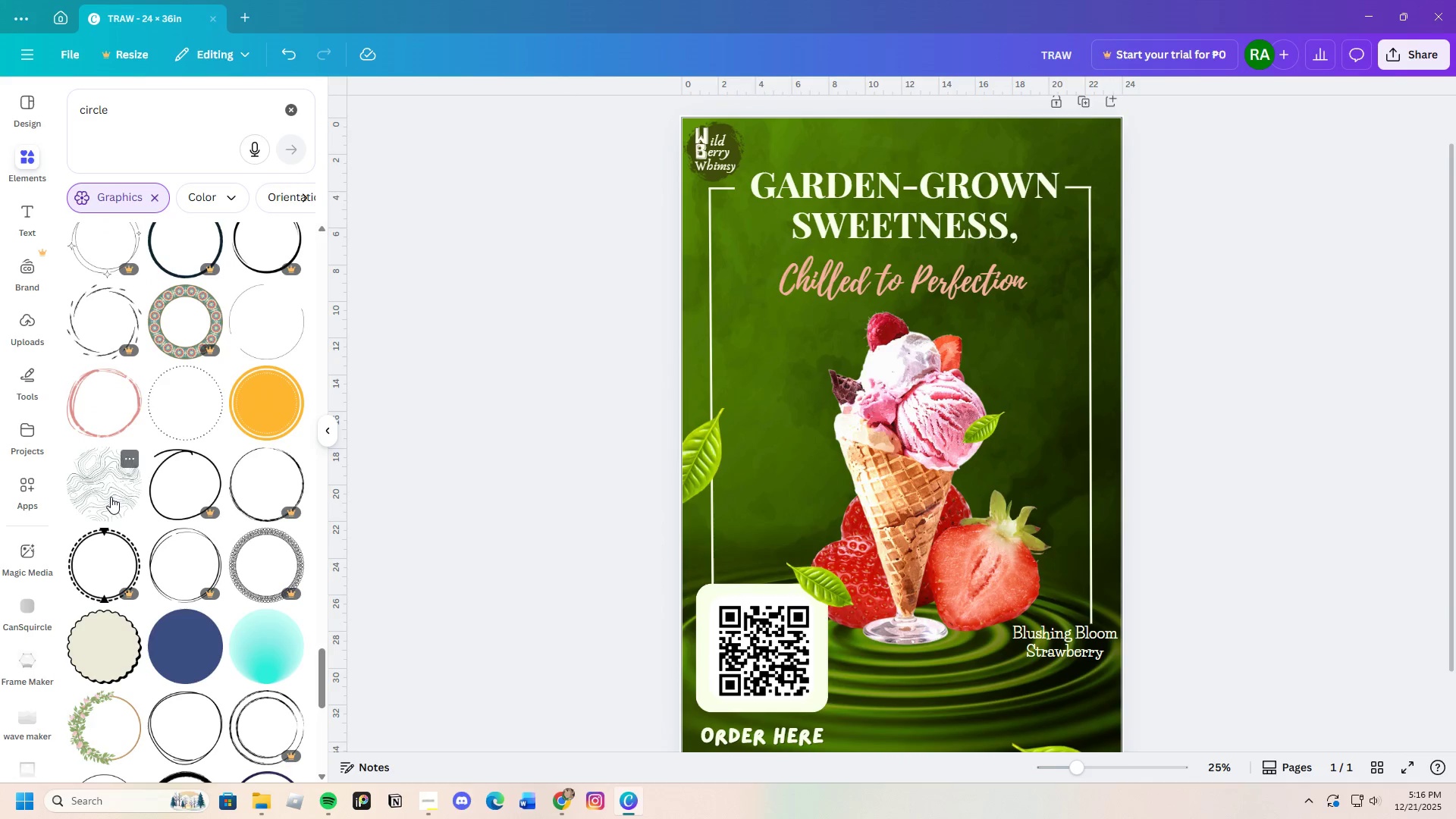 
left_click([111, 497])
 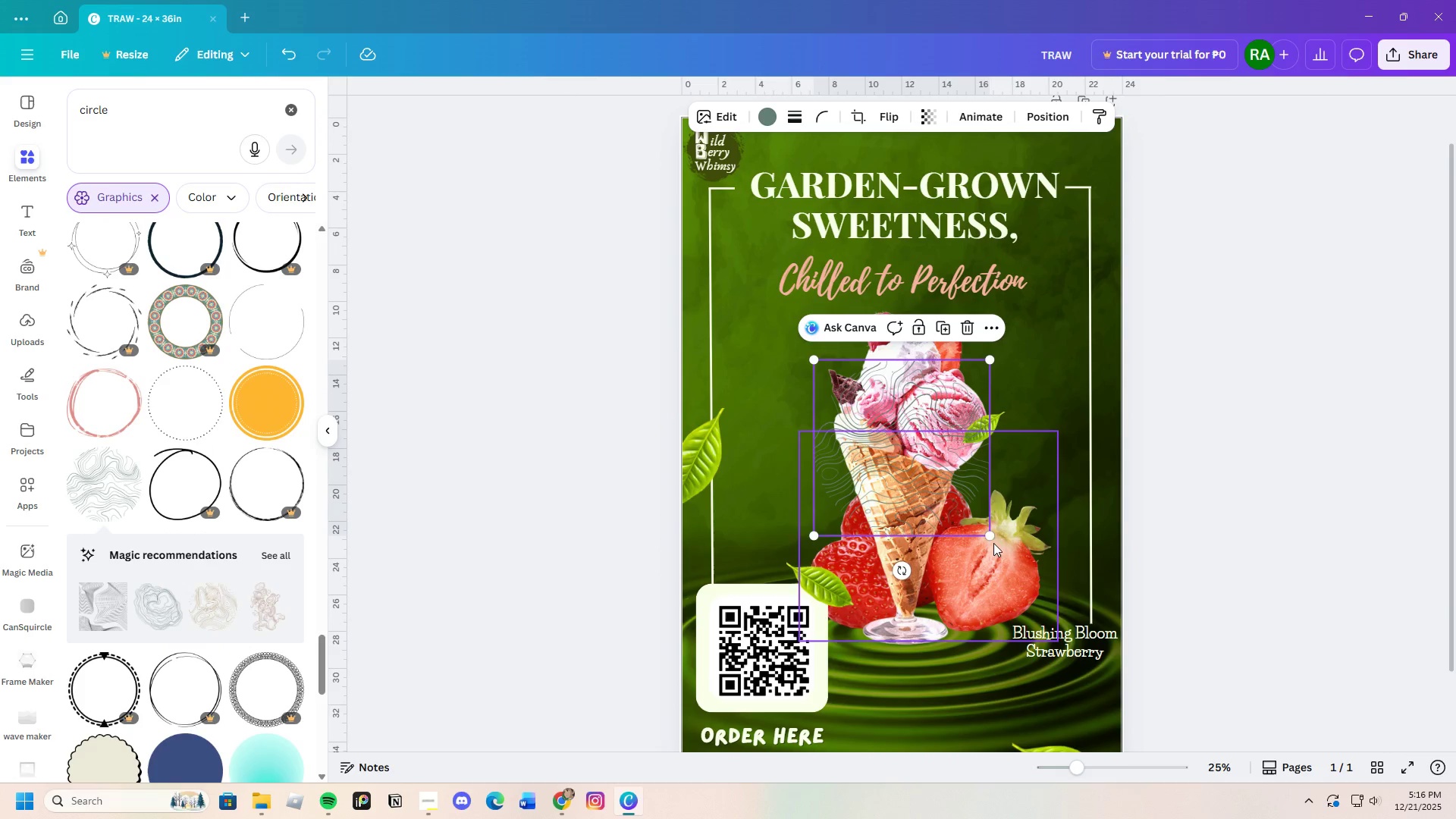 
left_click_drag(start_coordinate=[987, 538], to_coordinate=[855, 419])
 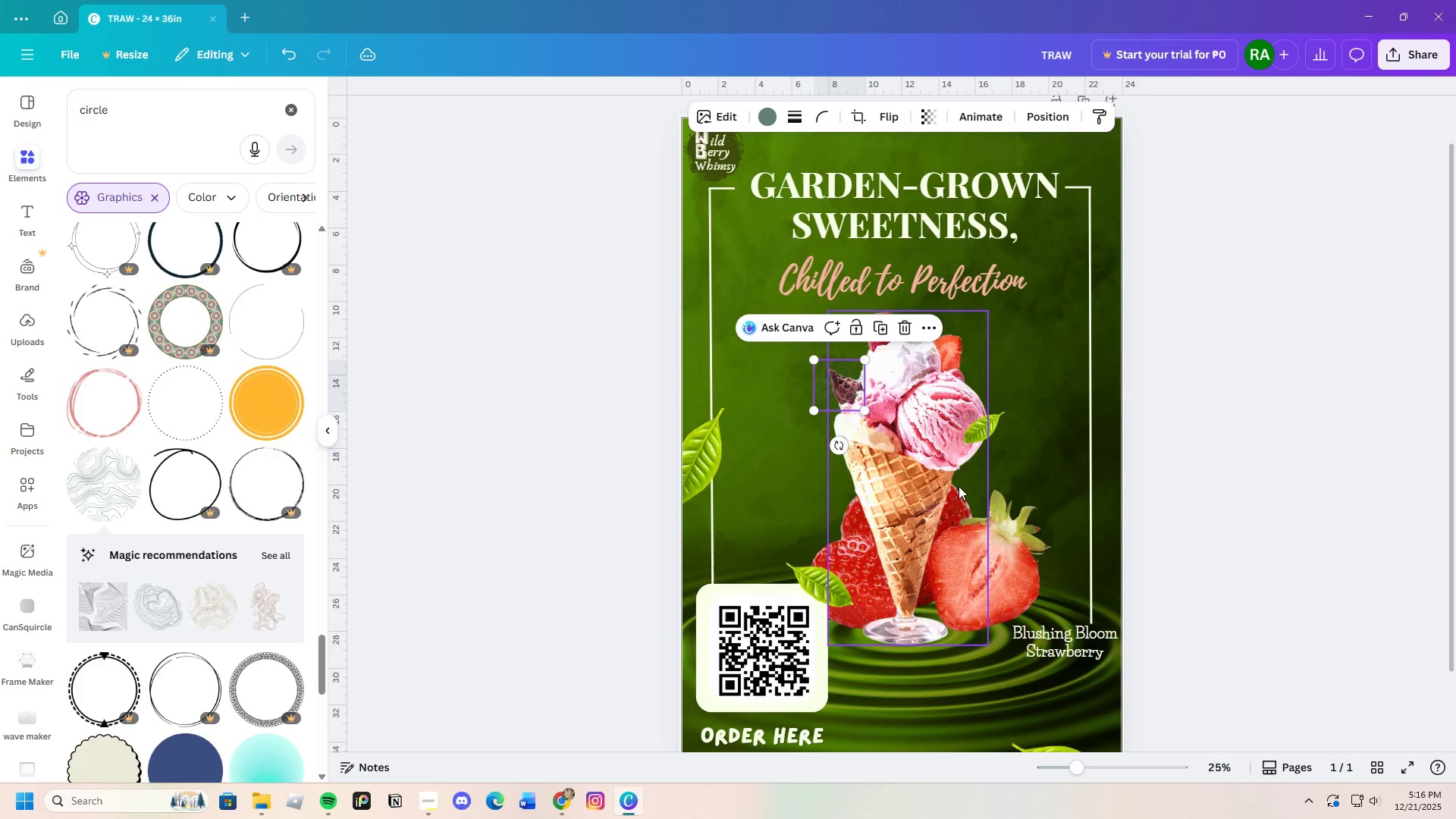 
scroll: coordinate [962, 494], scroll_direction: up, amount: 2.0
 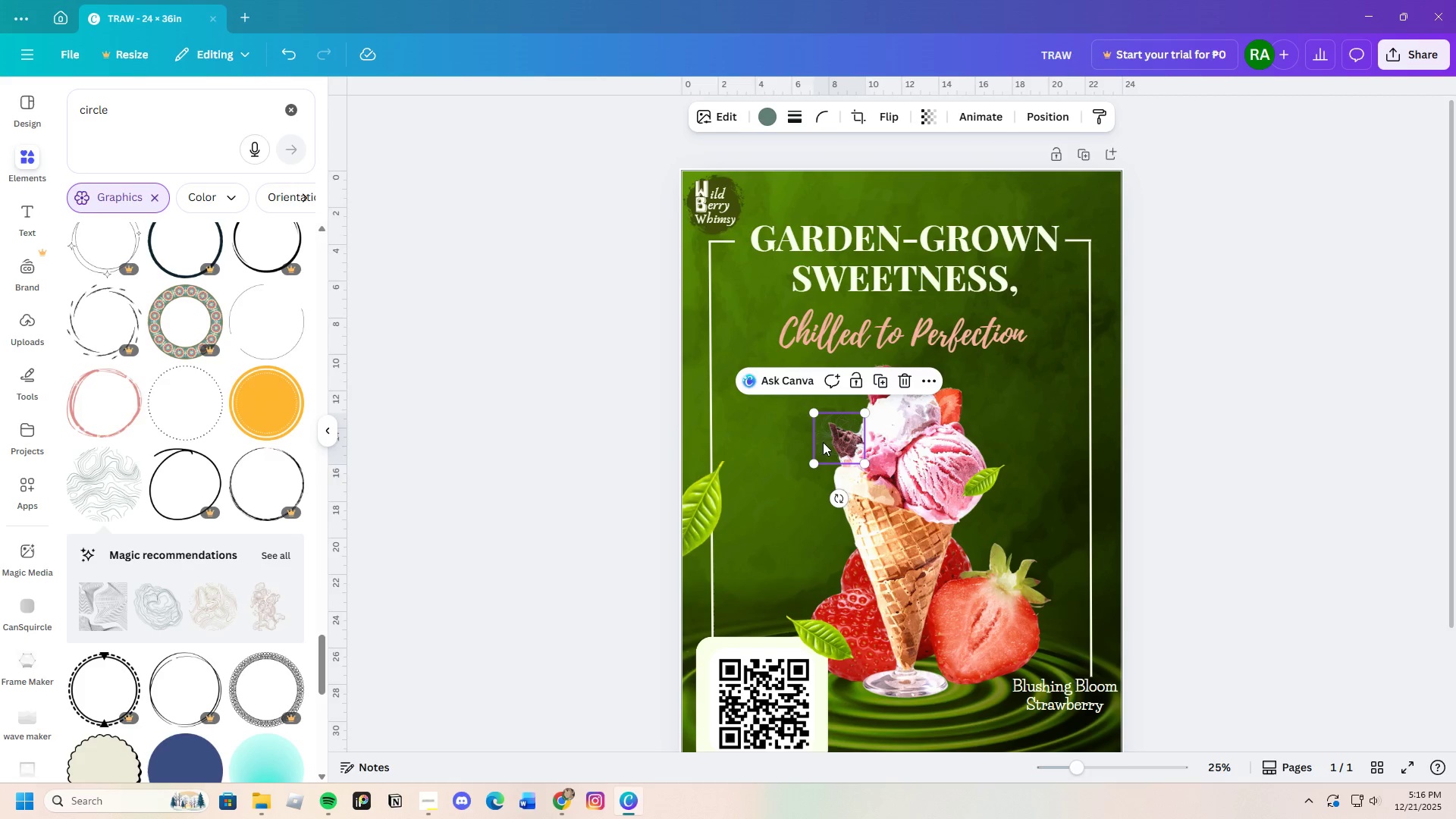 
left_click_drag(start_coordinate=[819, 443], to_coordinate=[702, 213])
 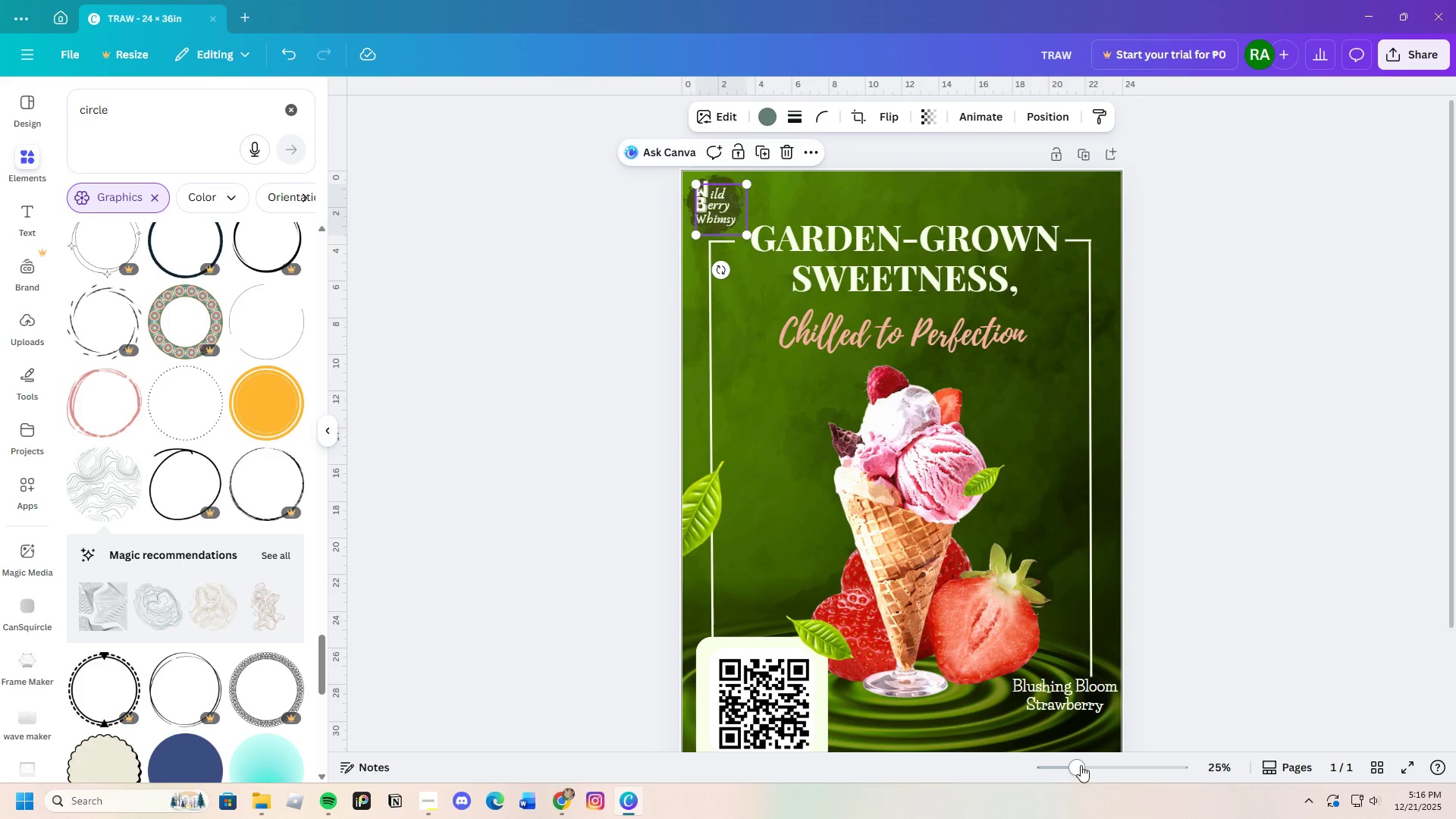 
left_click_drag(start_coordinate=[1081, 761], to_coordinate=[1103, 759])
 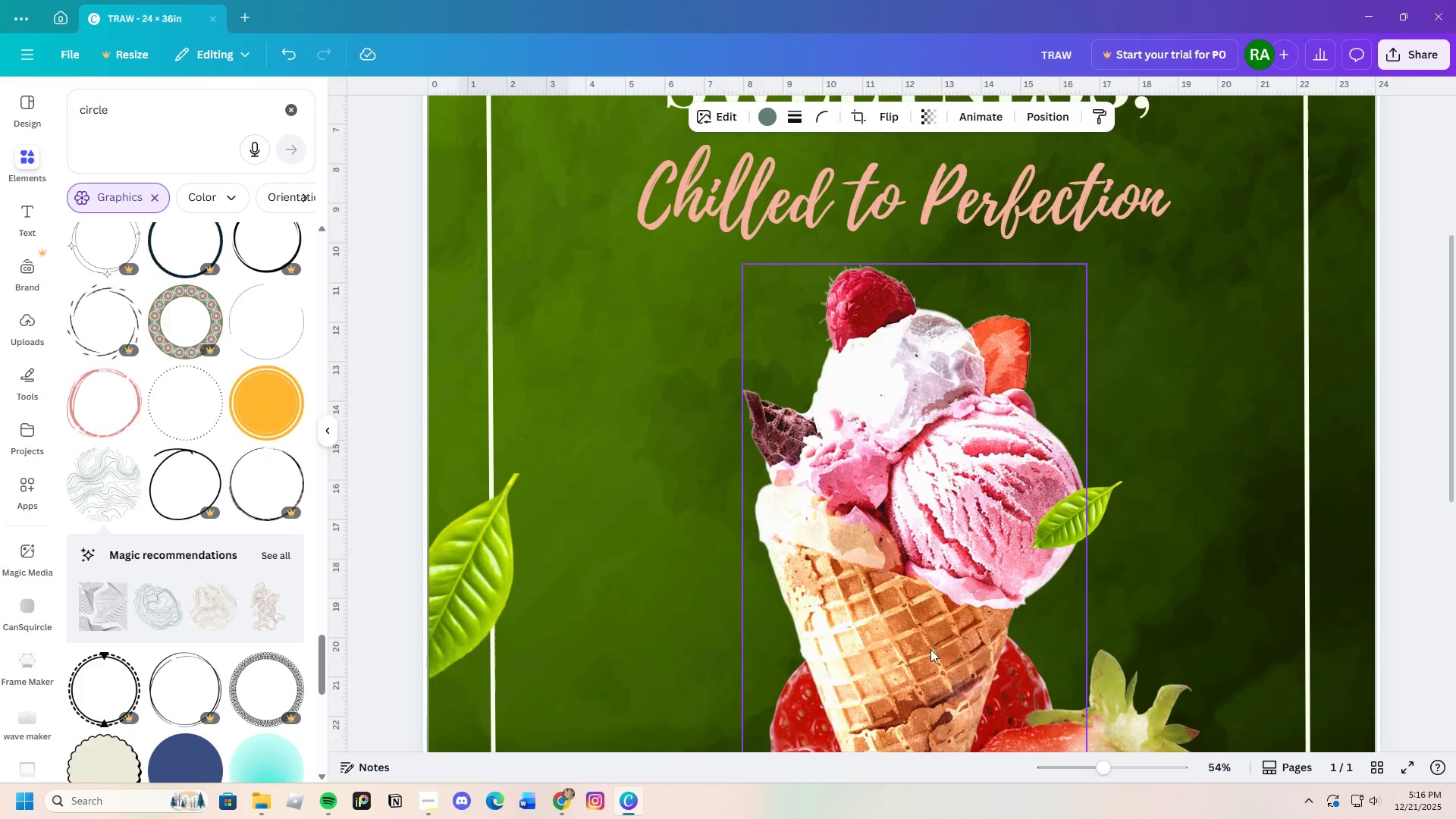 
scroll: coordinate [899, 657], scroll_direction: up, amount: 7.0
 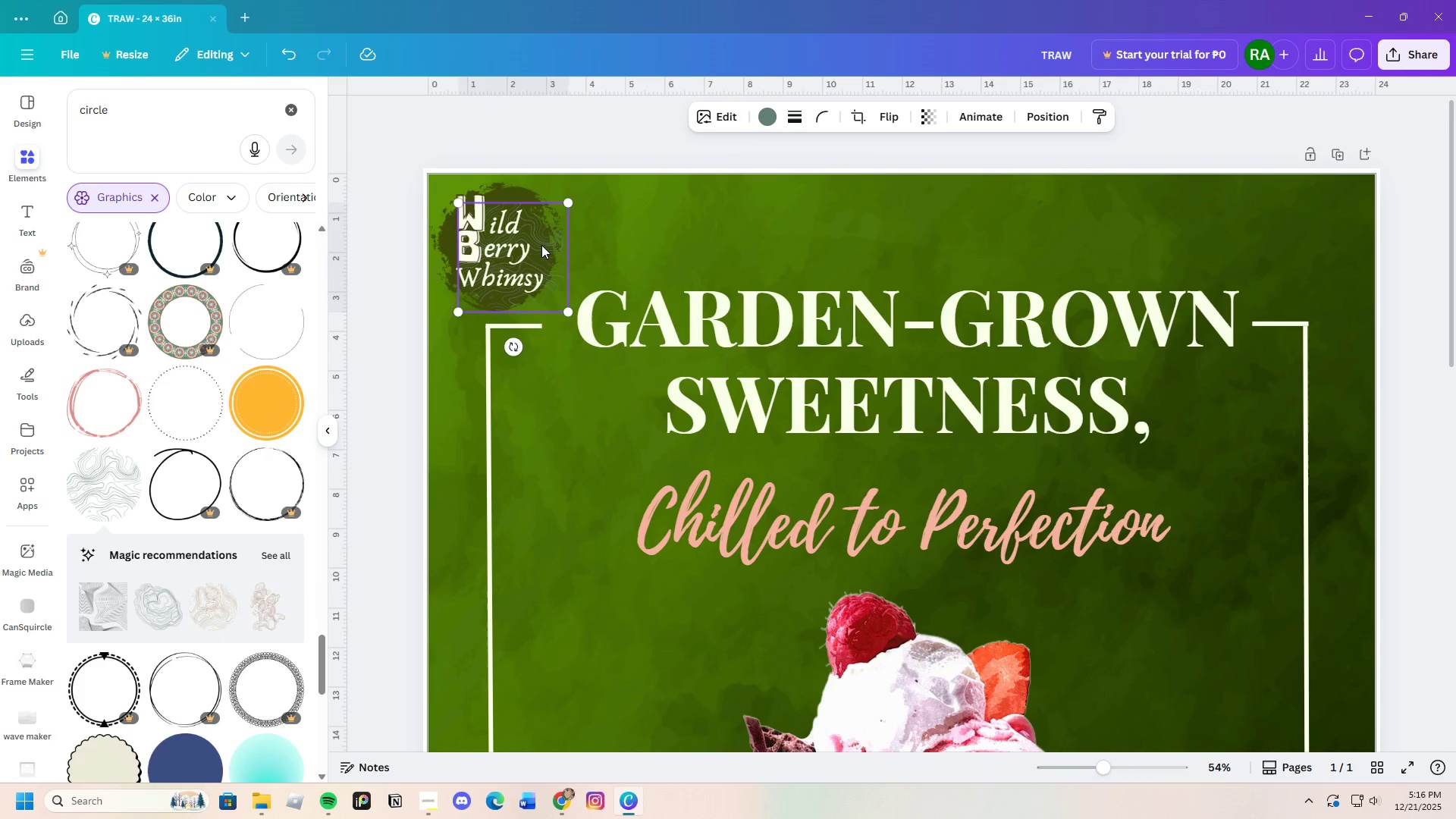 
left_click_drag(start_coordinate=[549, 242], to_coordinate=[534, 229])
 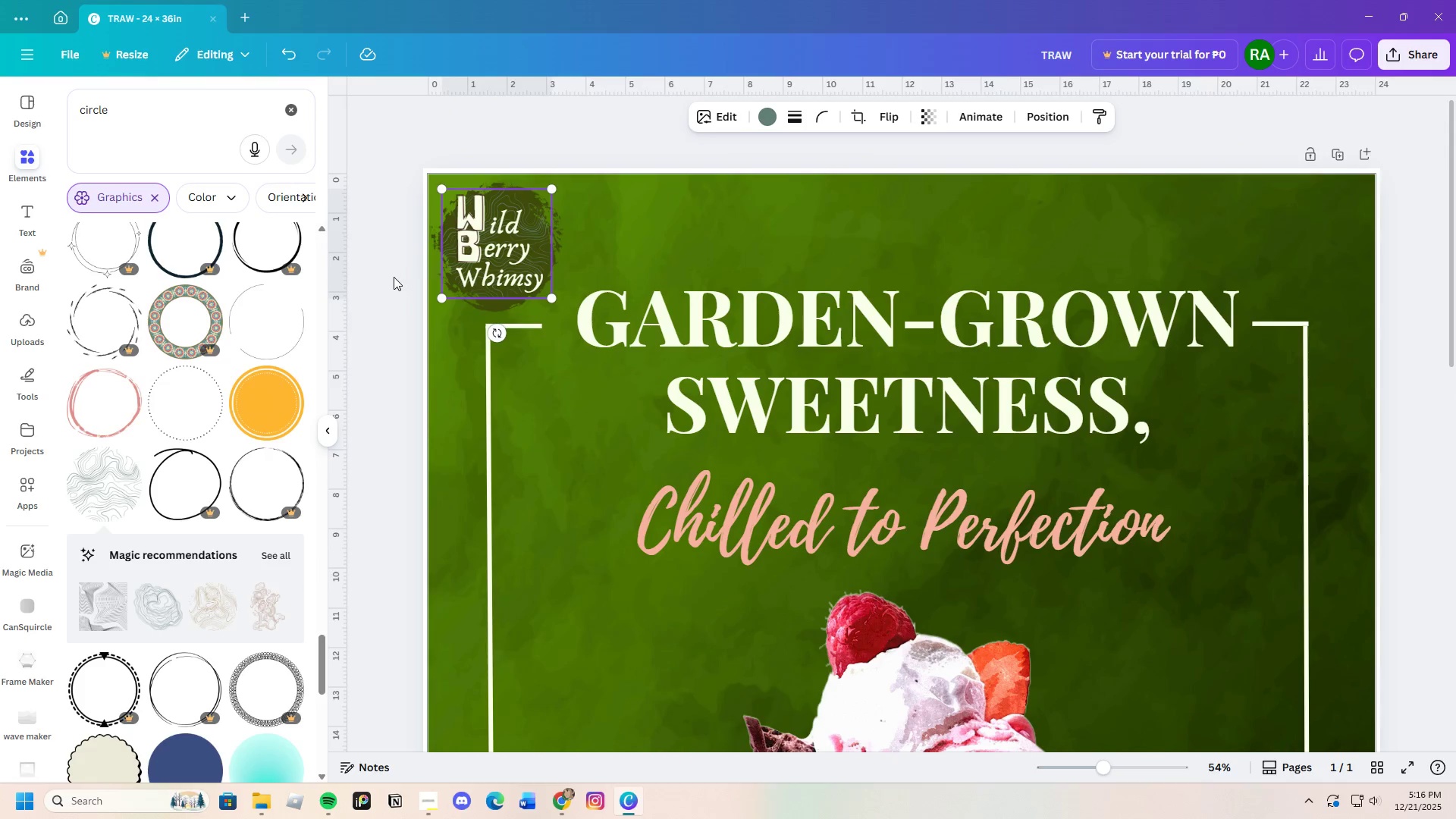 
left_click([383, 275])
 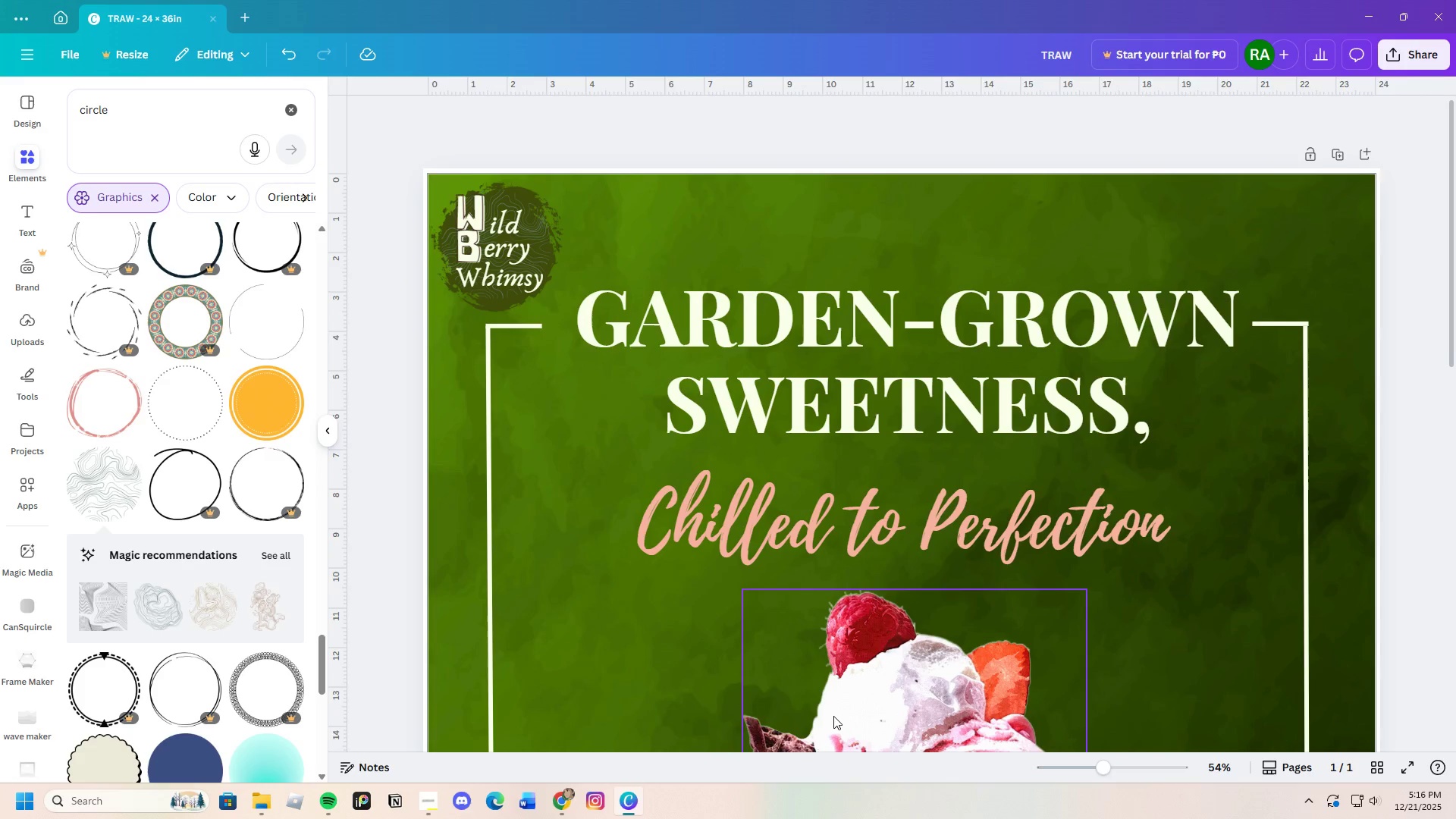 
scroll: coordinate [832, 706], scroll_direction: down, amount: 2.0
 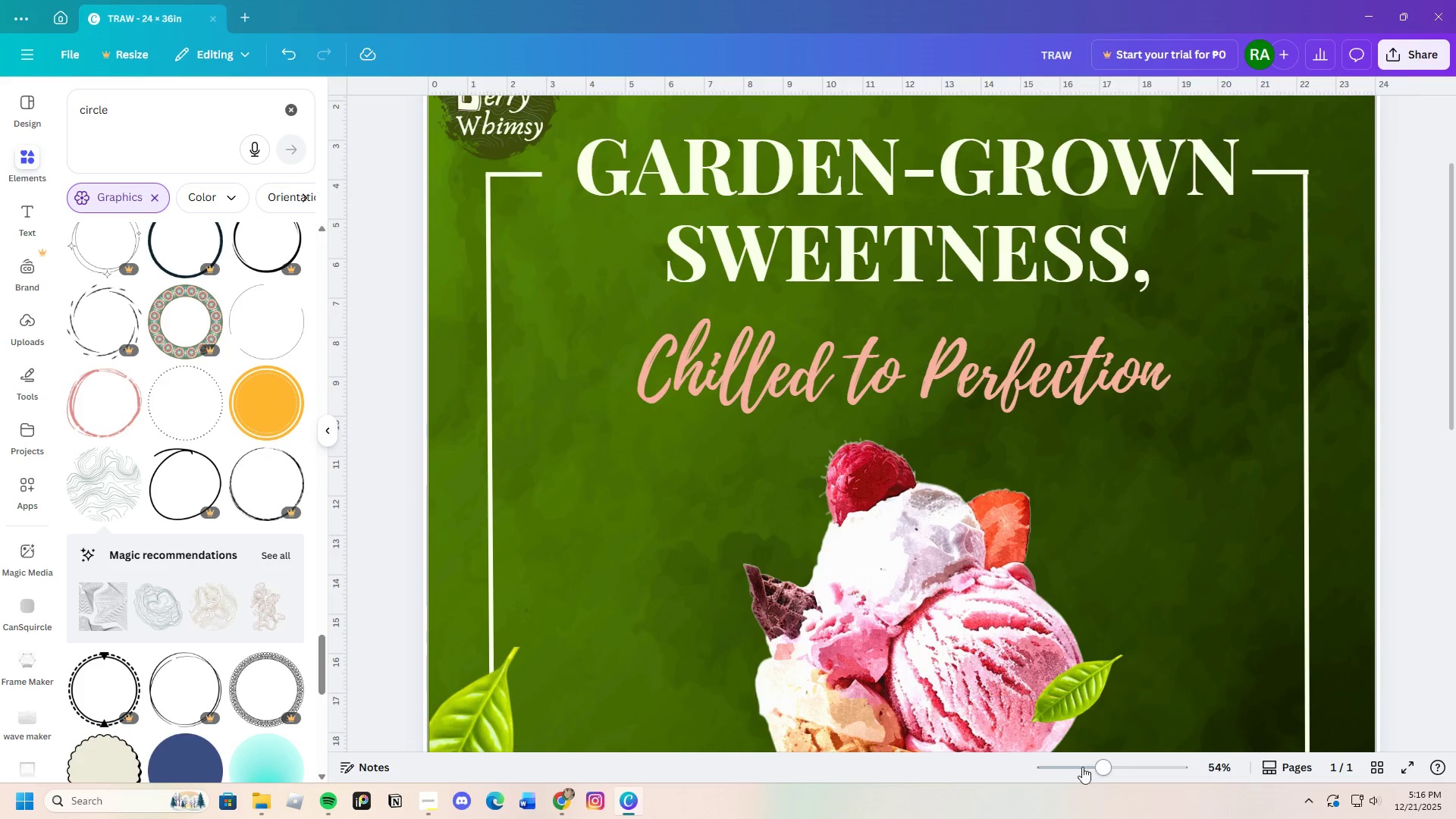 
left_click_drag(start_coordinate=[1094, 766], to_coordinate=[1078, 781])
 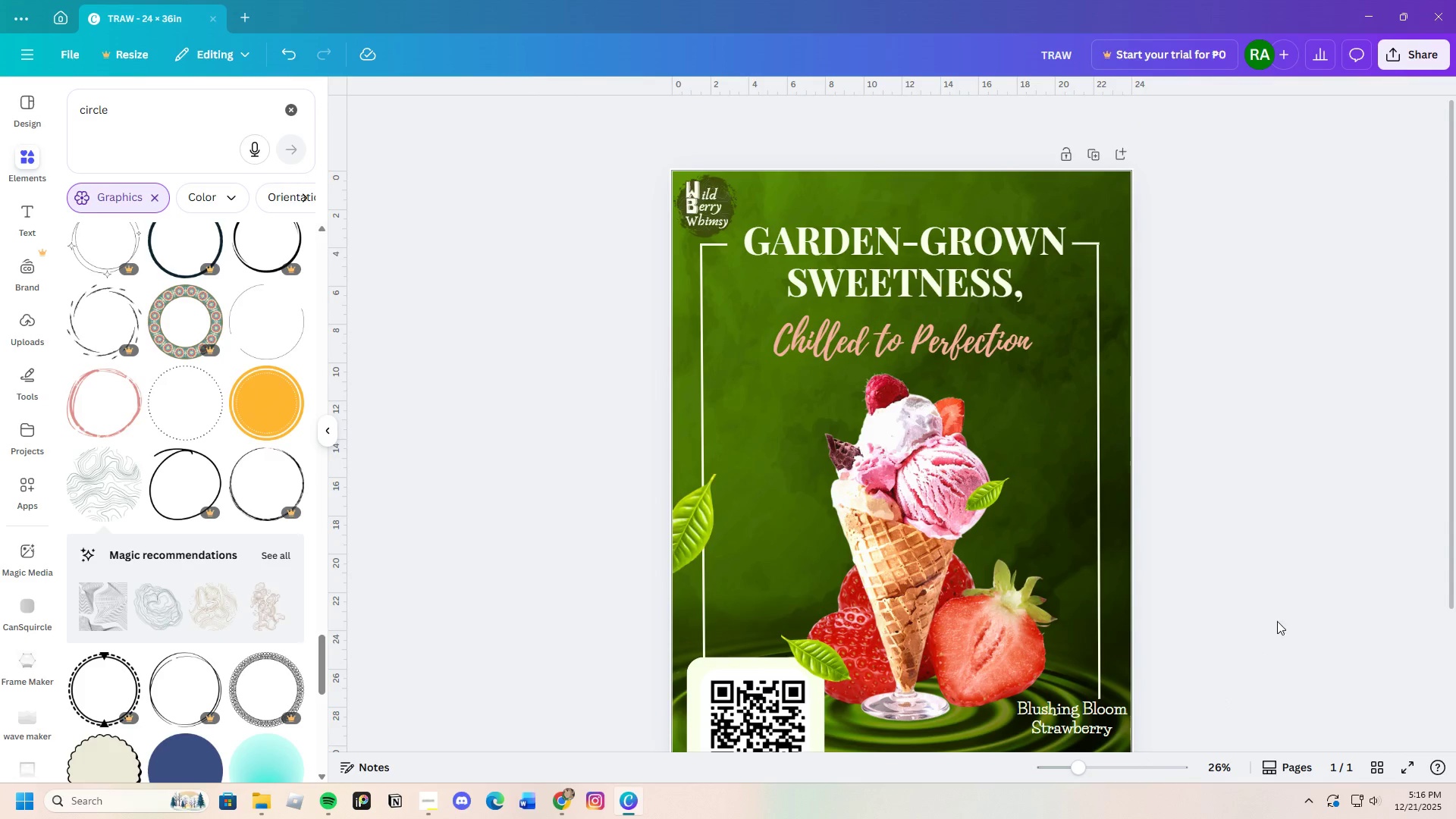 
left_click([1277, 620])
 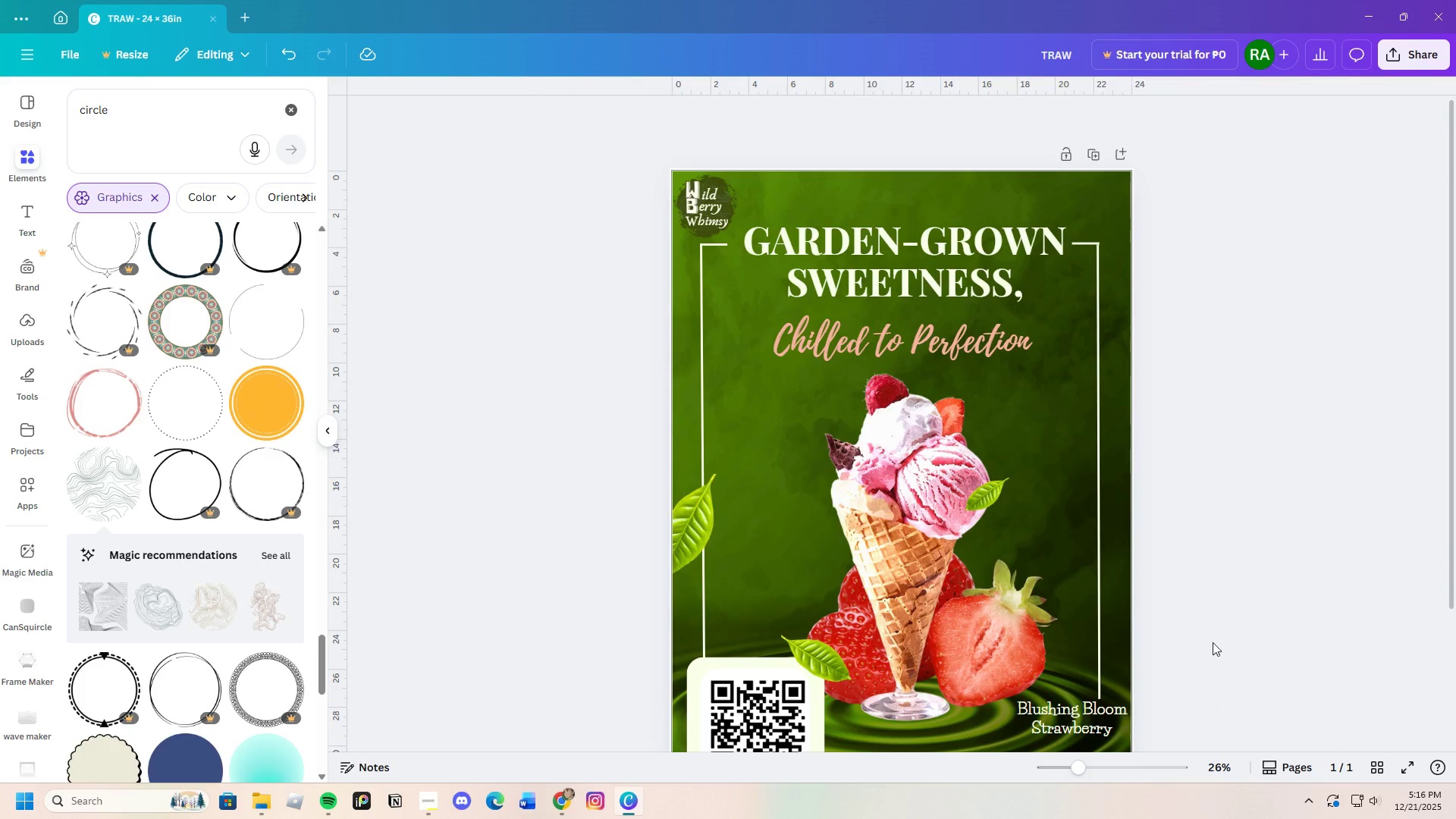 
scroll: coordinate [1185, 616], scroll_direction: down, amount: 2.0
 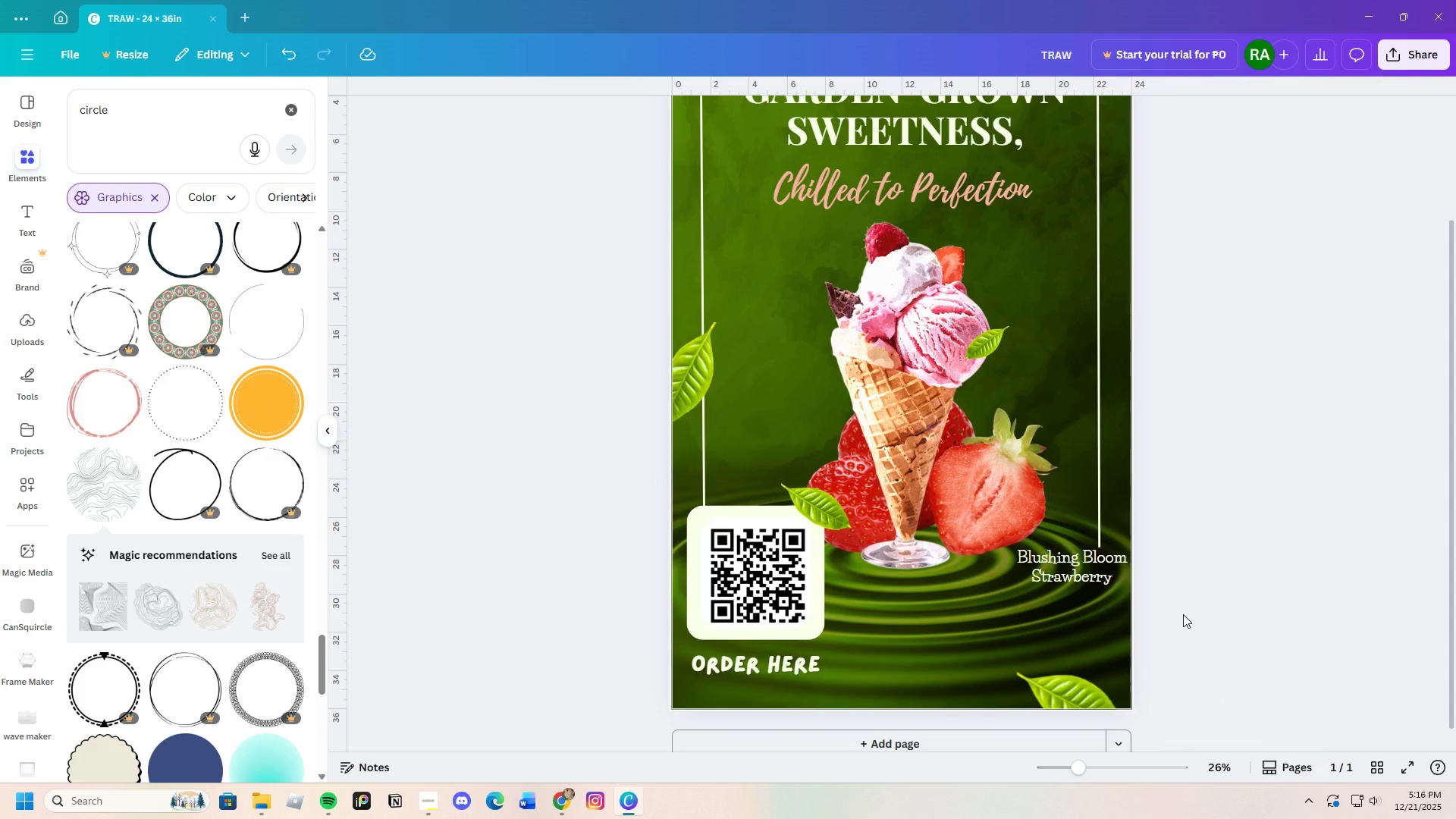 
scroll: coordinate [1181, 607], scroll_direction: up, amount: 2.0
 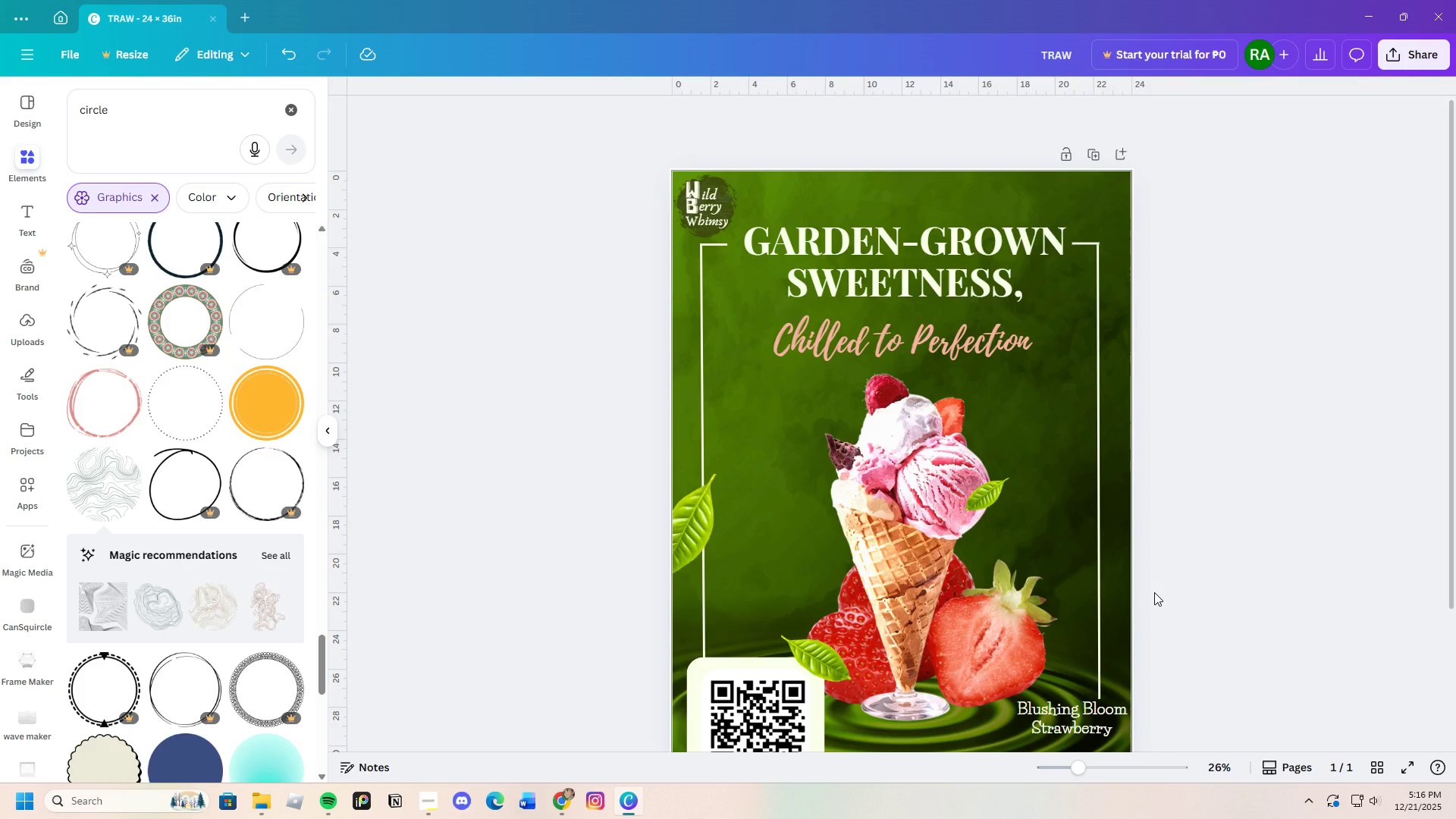 
scroll: coordinate [1150, 560], scroll_direction: down, amount: 3.0
 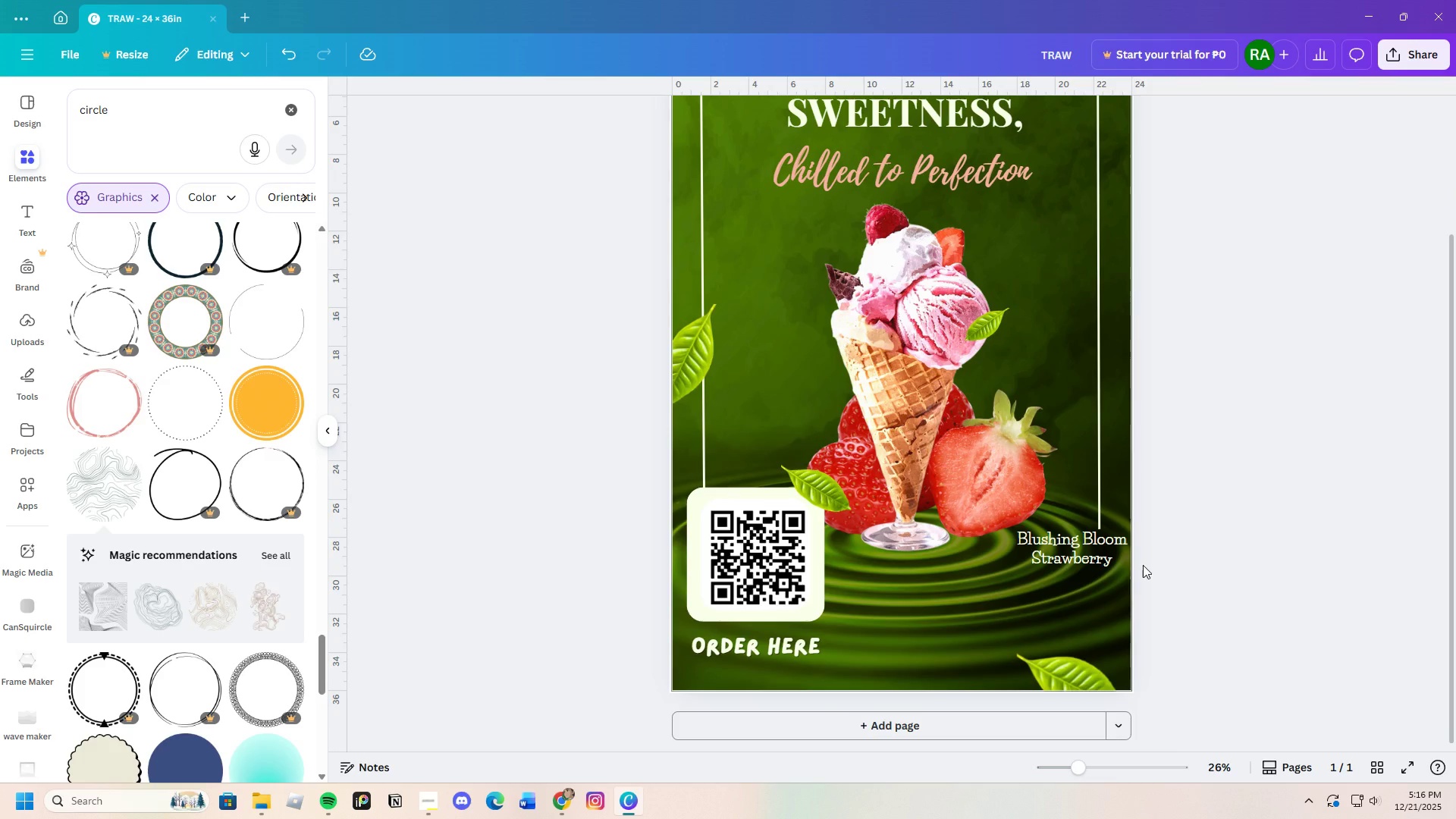 
wait(20.84)
 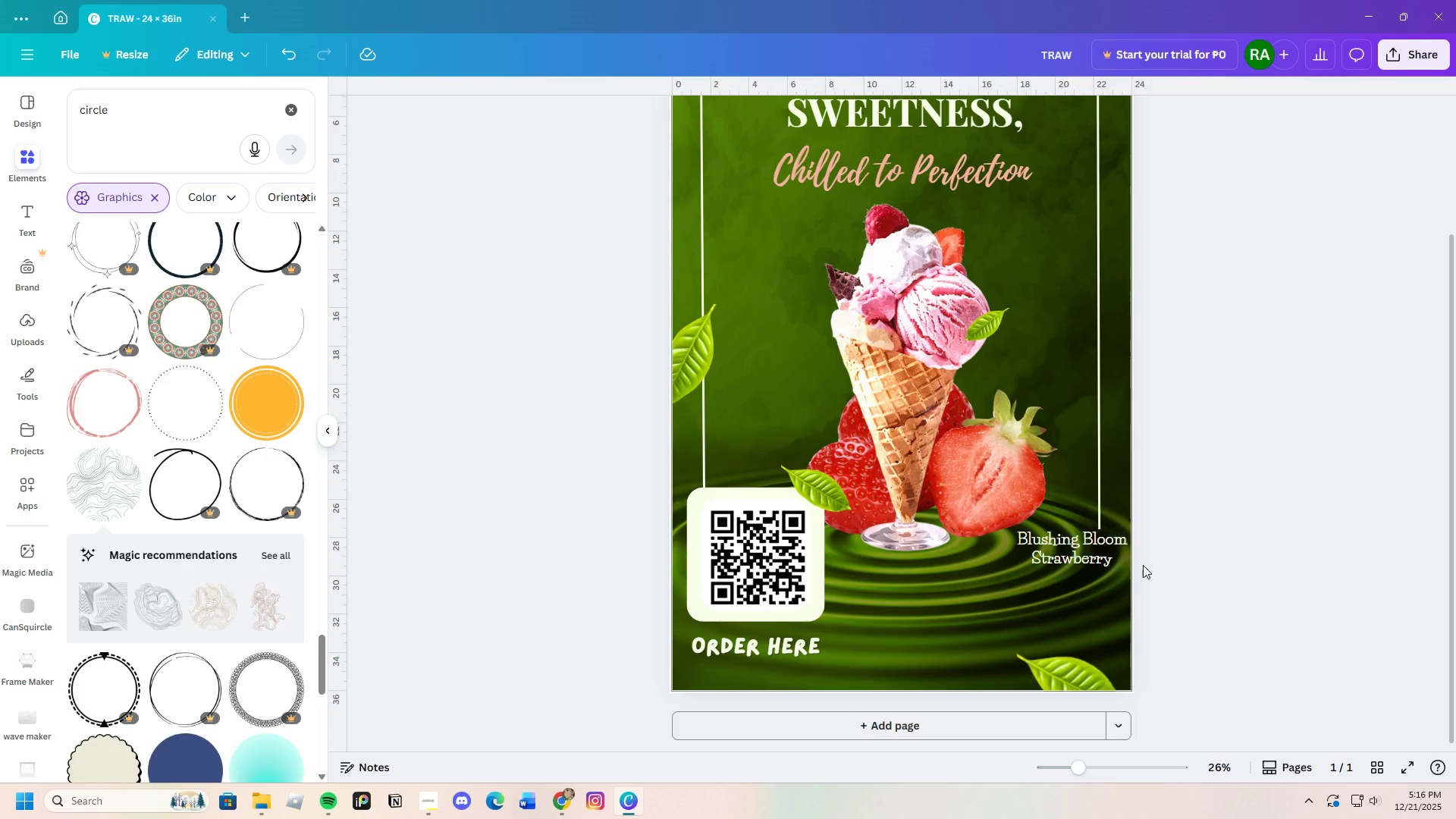 
left_click([1096, 552])
 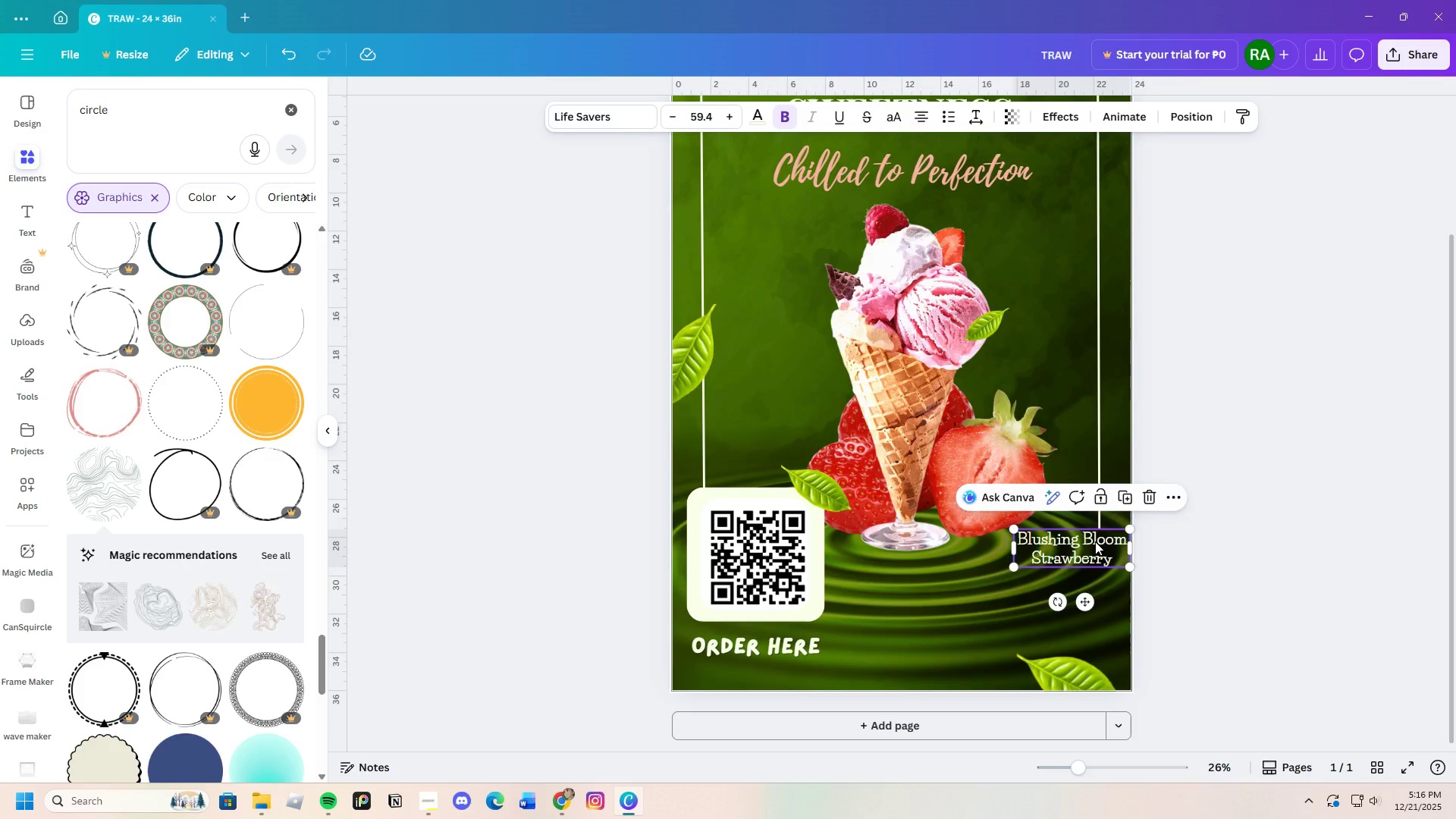 
left_click_drag(start_coordinate=[1096, 552], to_coordinate=[1057, 271])
 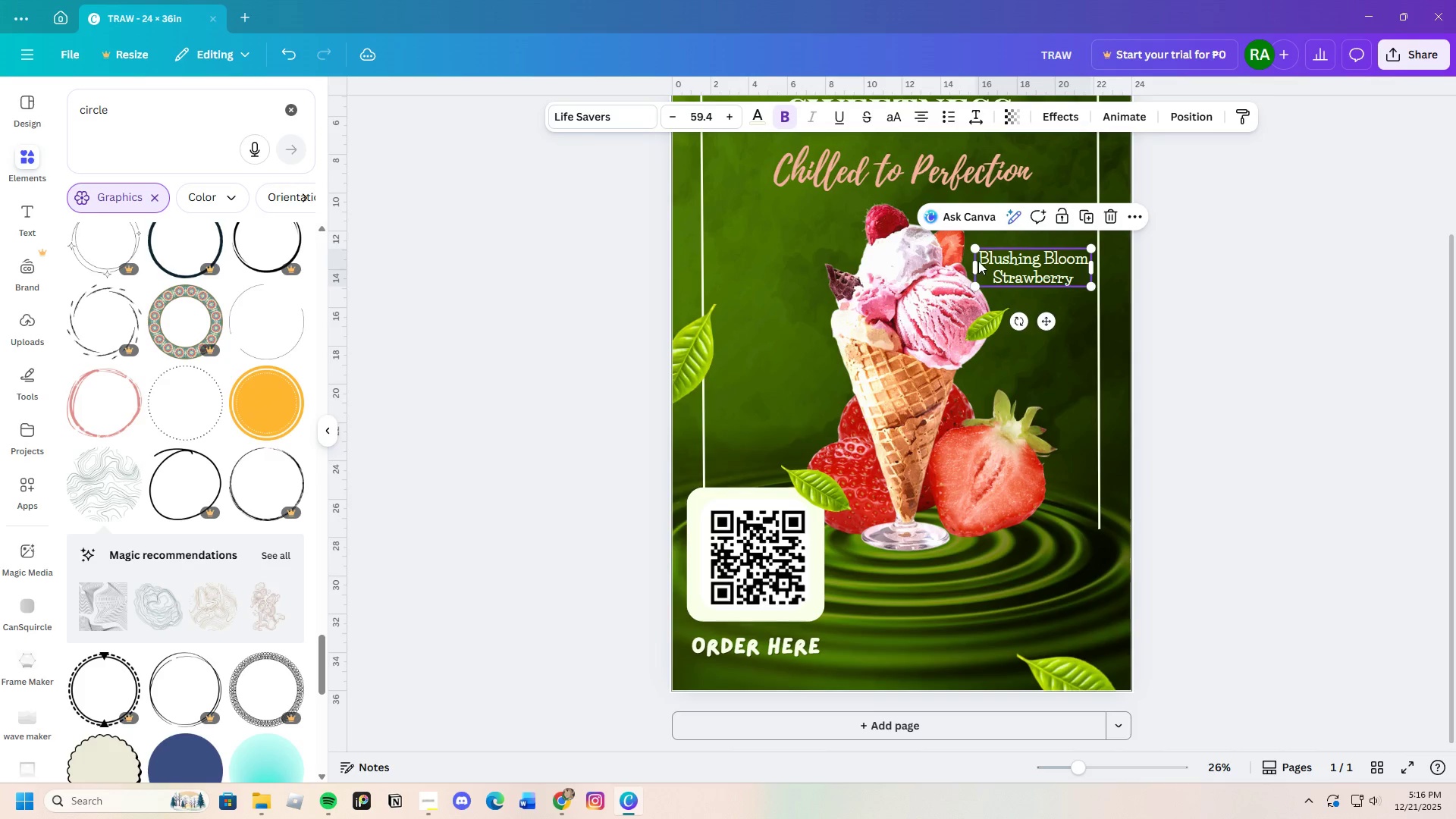 
left_click([981, 260])
 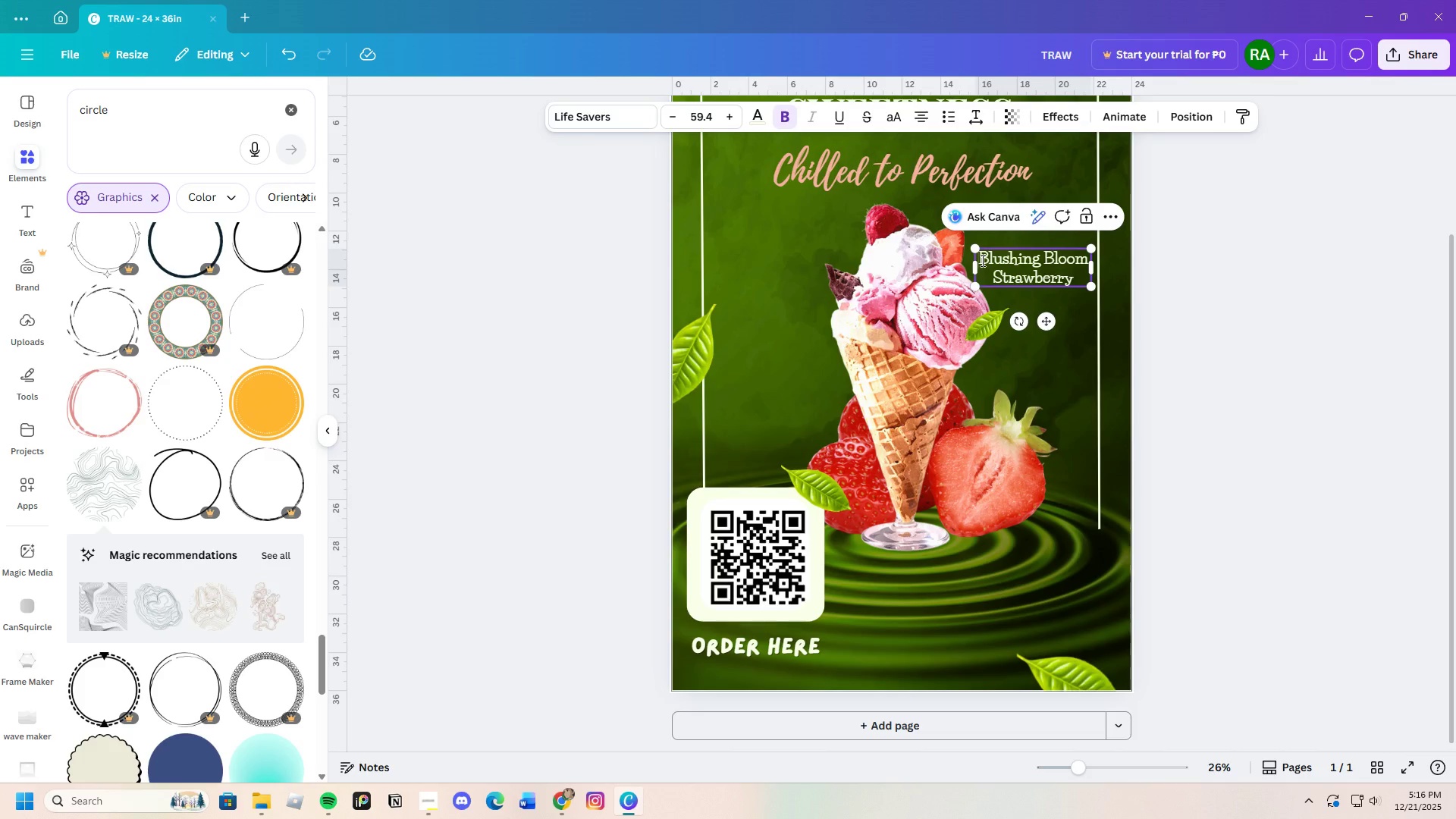 
left_click_drag(start_coordinate=[981, 260], to_coordinate=[1144, 308])
 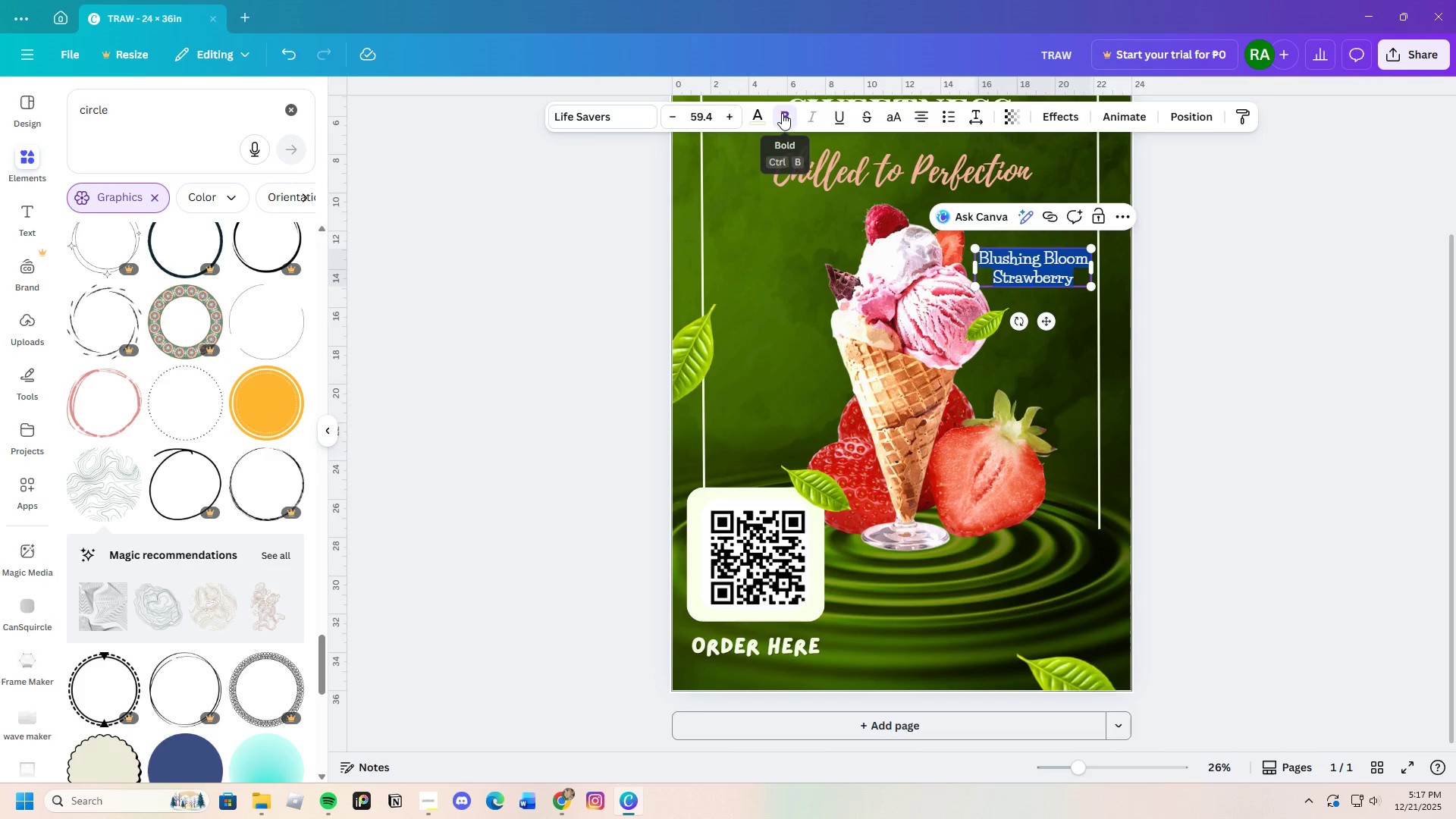 
left_click([763, 112])
 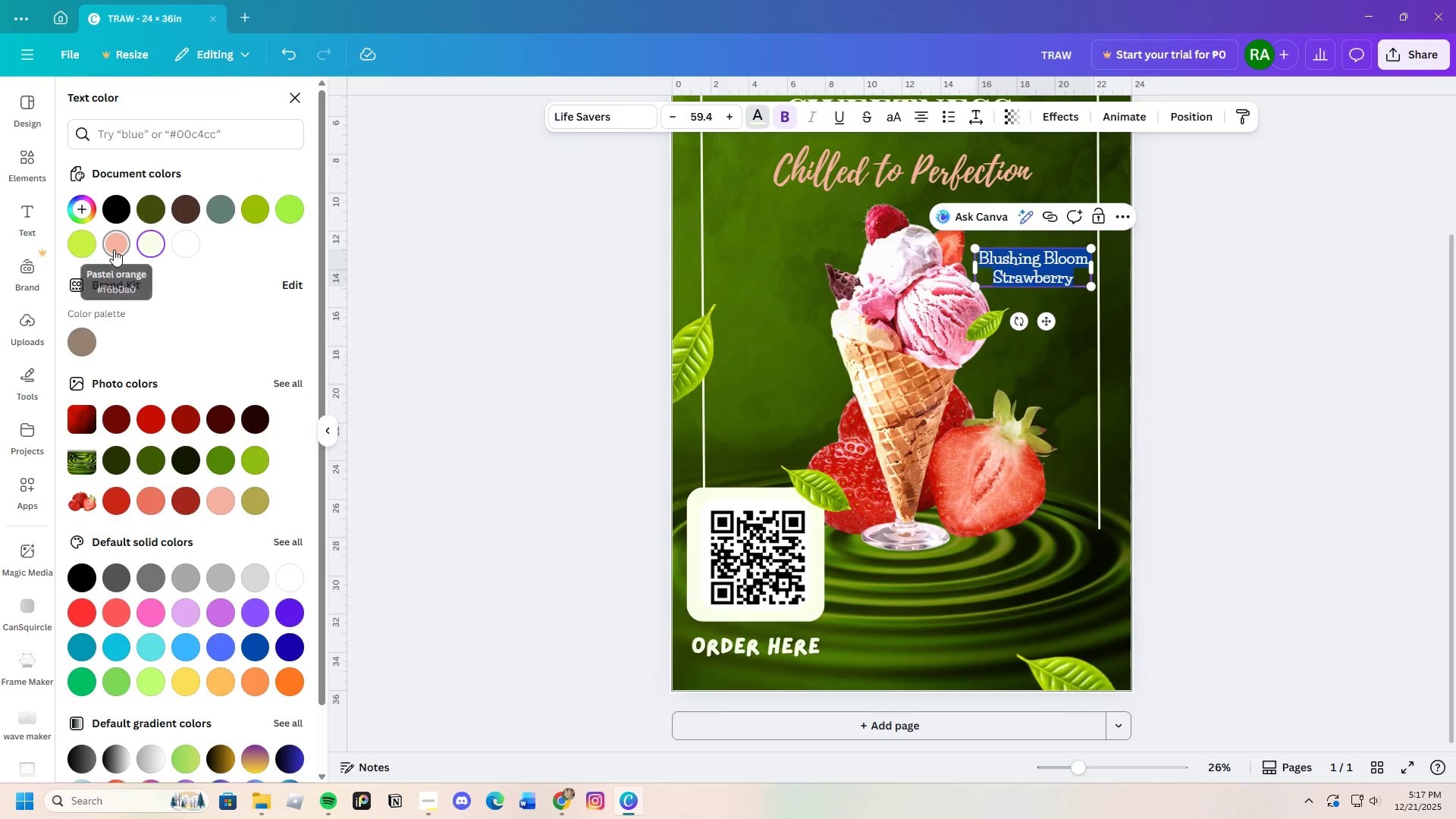 
double_click([69, 204])
 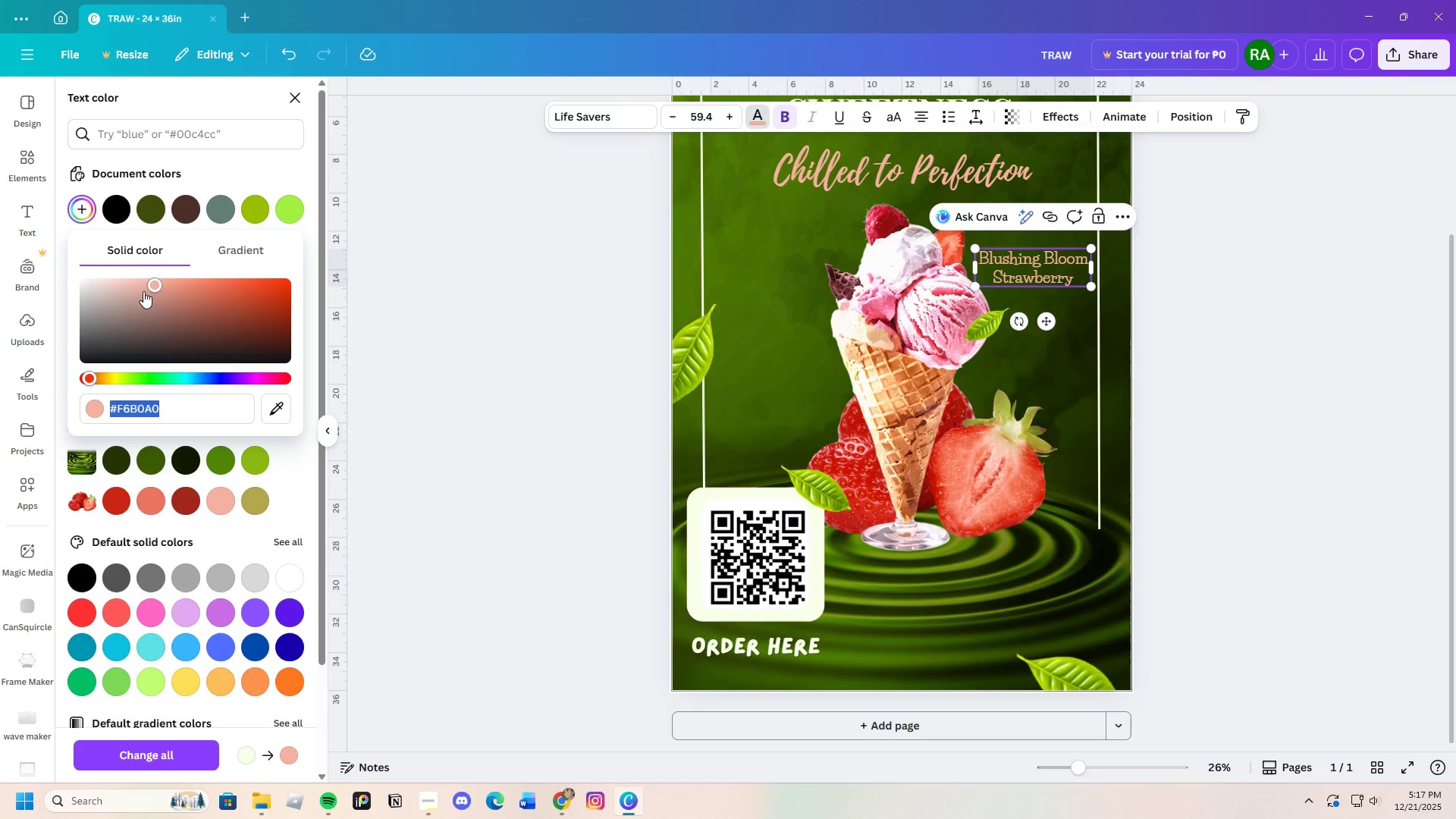 
left_click_drag(start_coordinate=[149, 286], to_coordinate=[124, 297])
 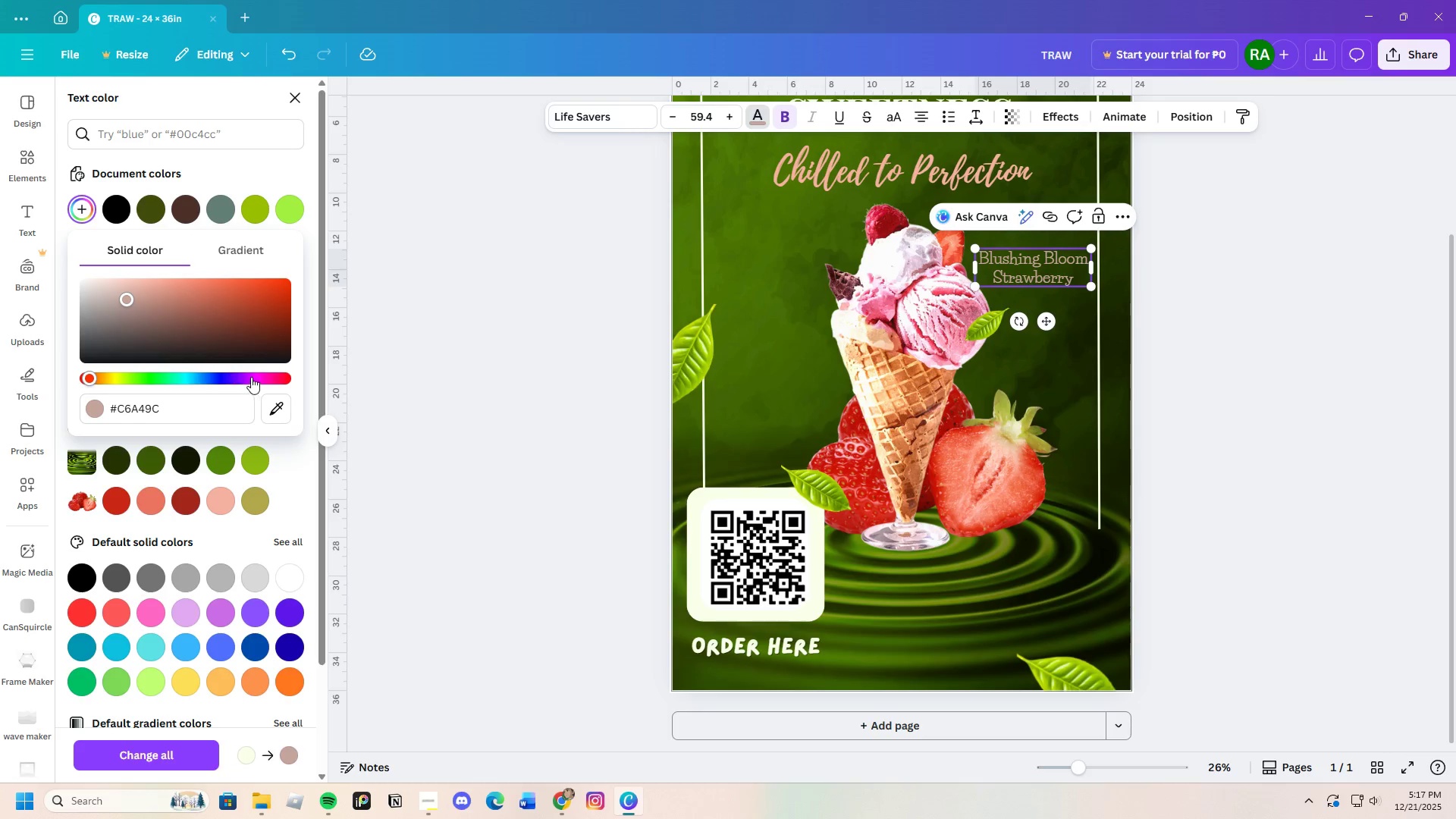 
left_click([258, 375])
 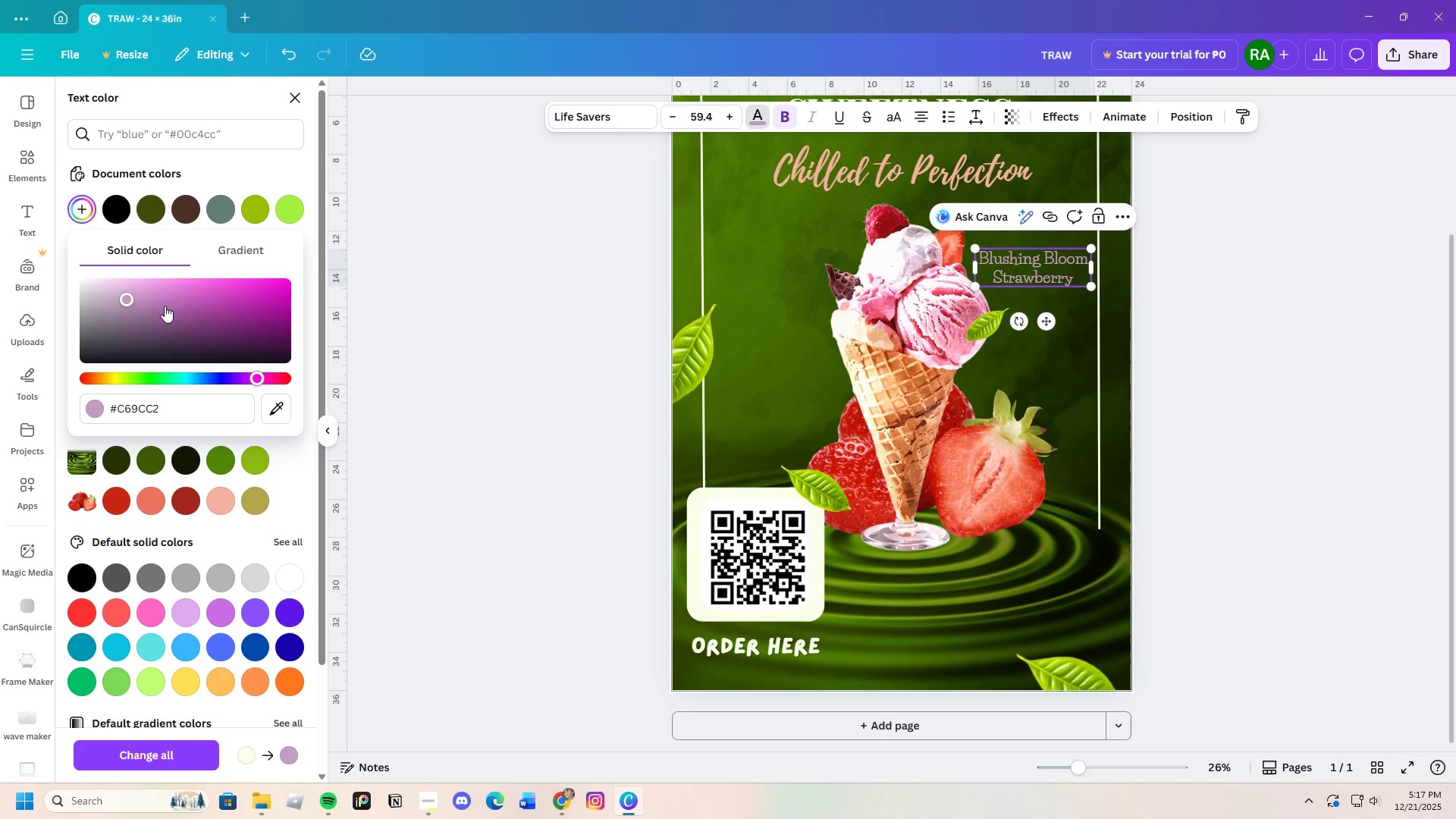 
left_click_drag(start_coordinate=[134, 295], to_coordinate=[111, 284])
 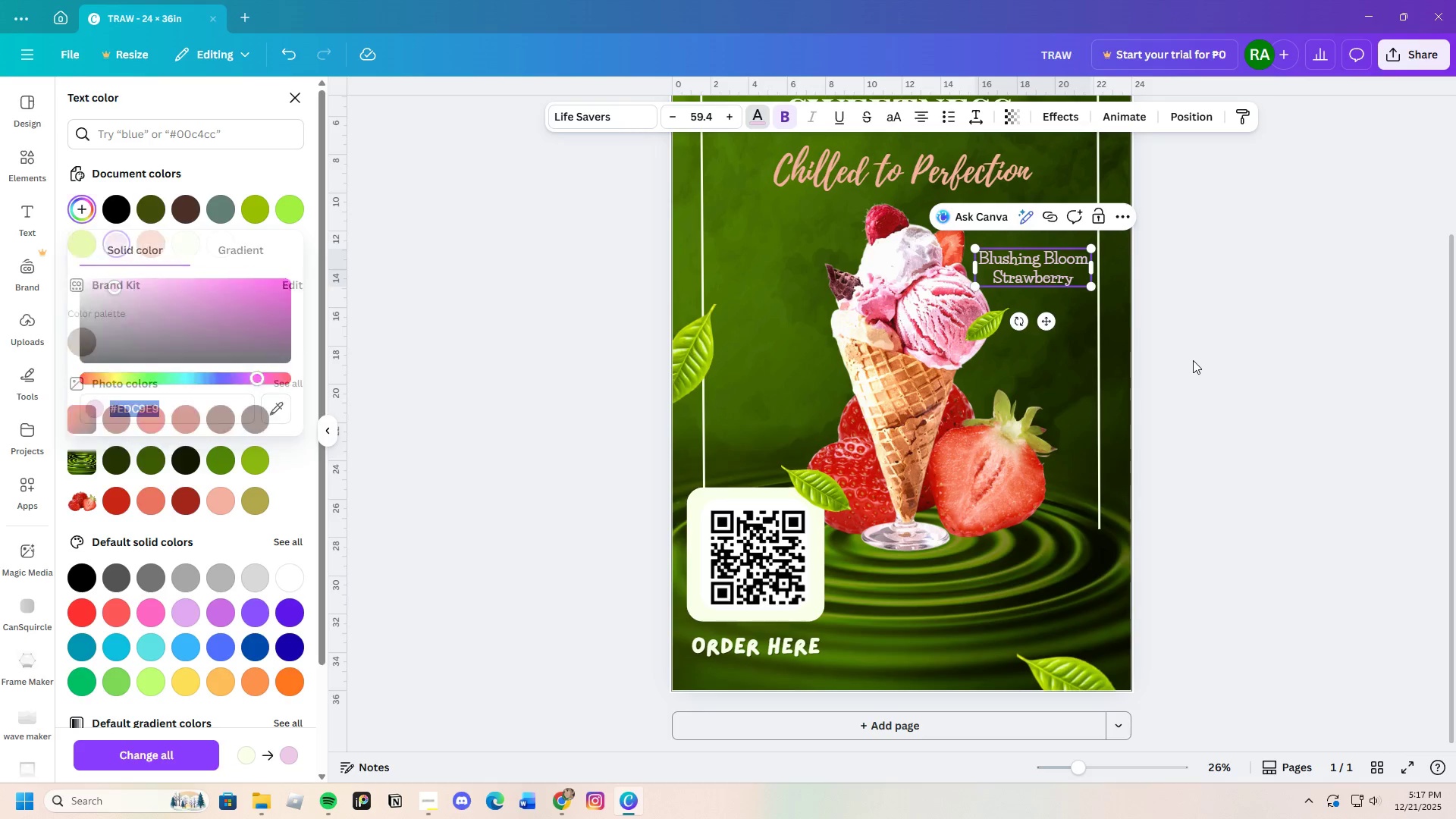 
double_click([1193, 360])
 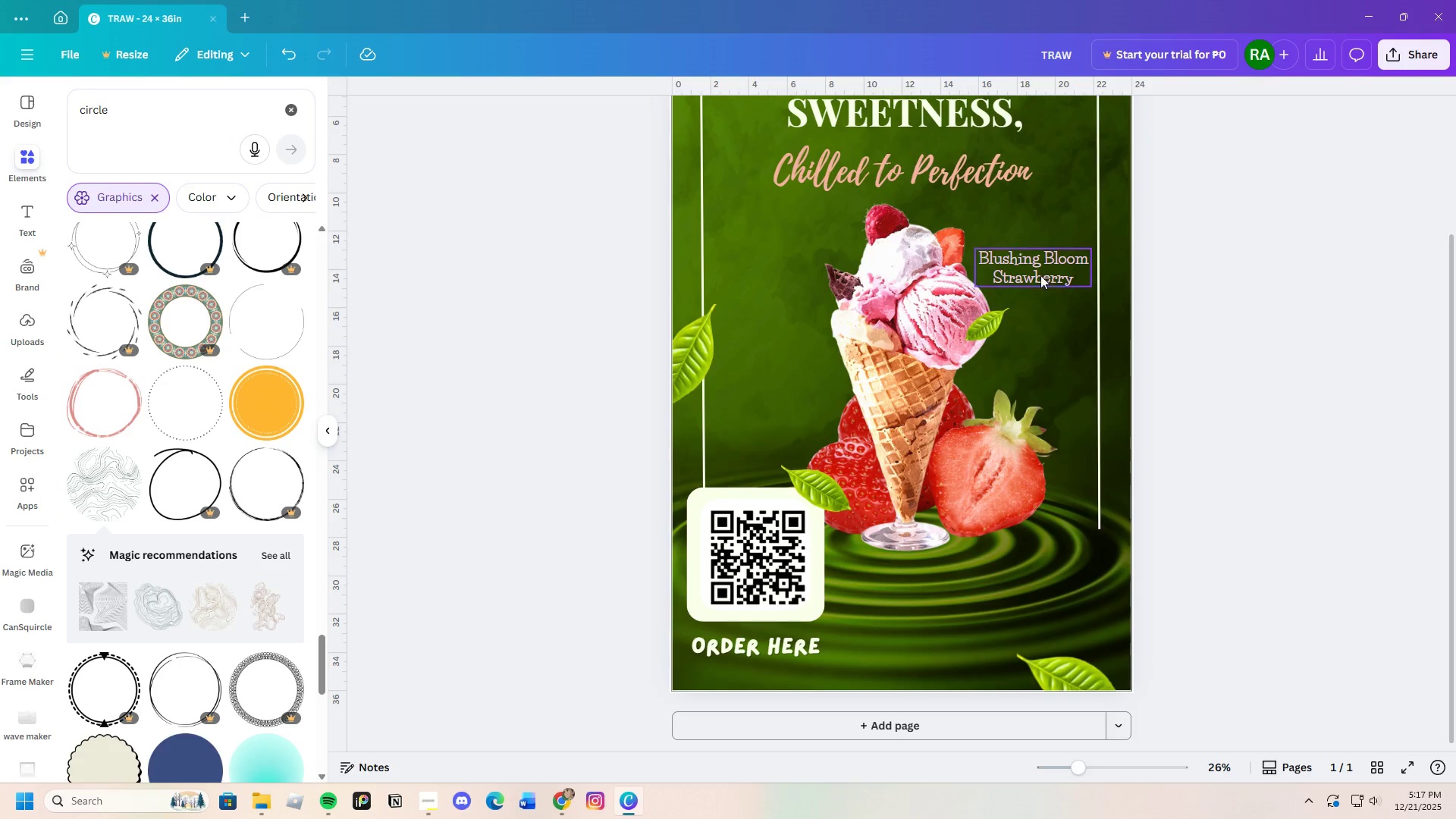 
left_click([1037, 272])
 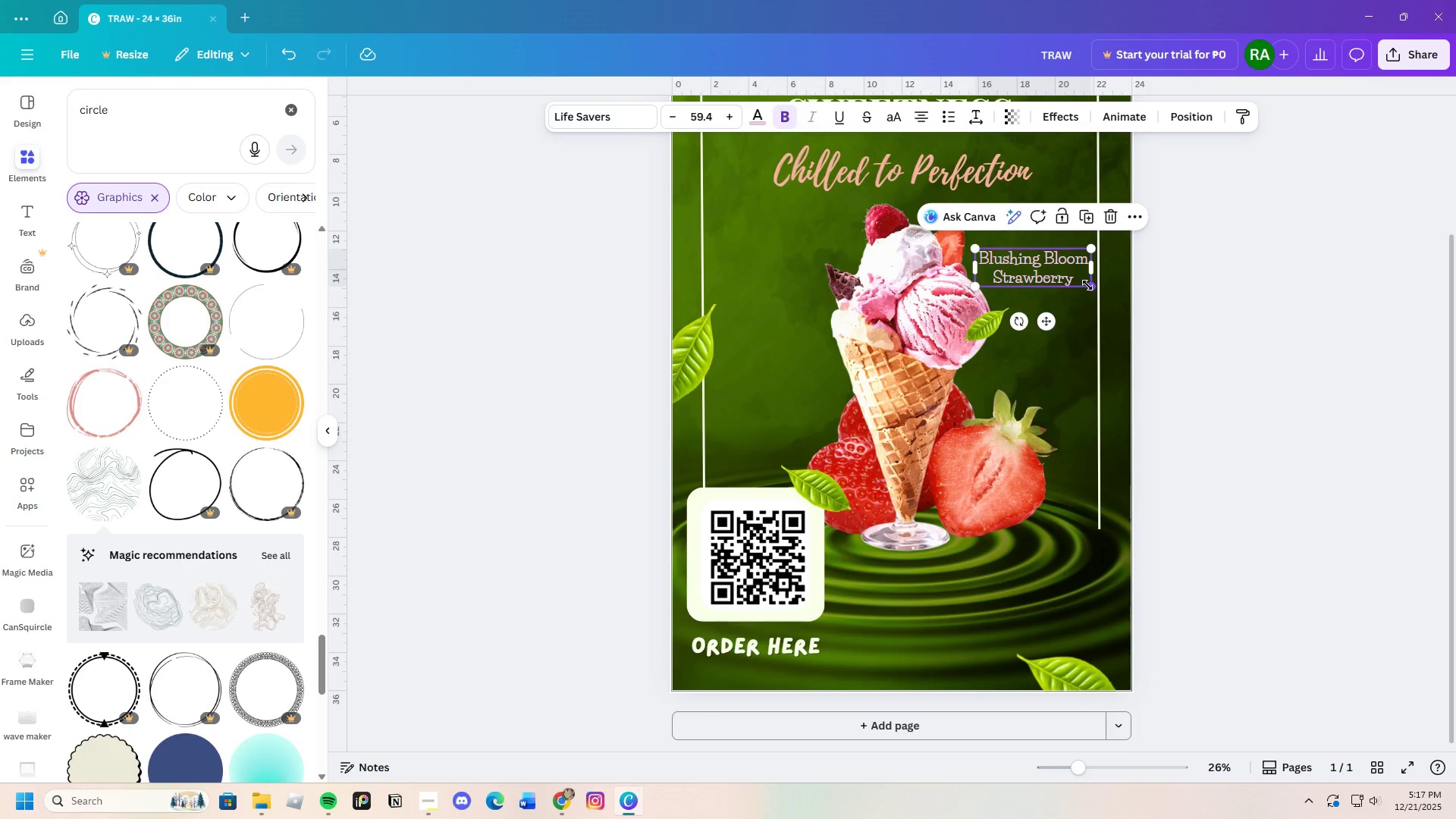 
left_click_drag(start_coordinate=[1087, 285], to_coordinate=[1064, 279])
 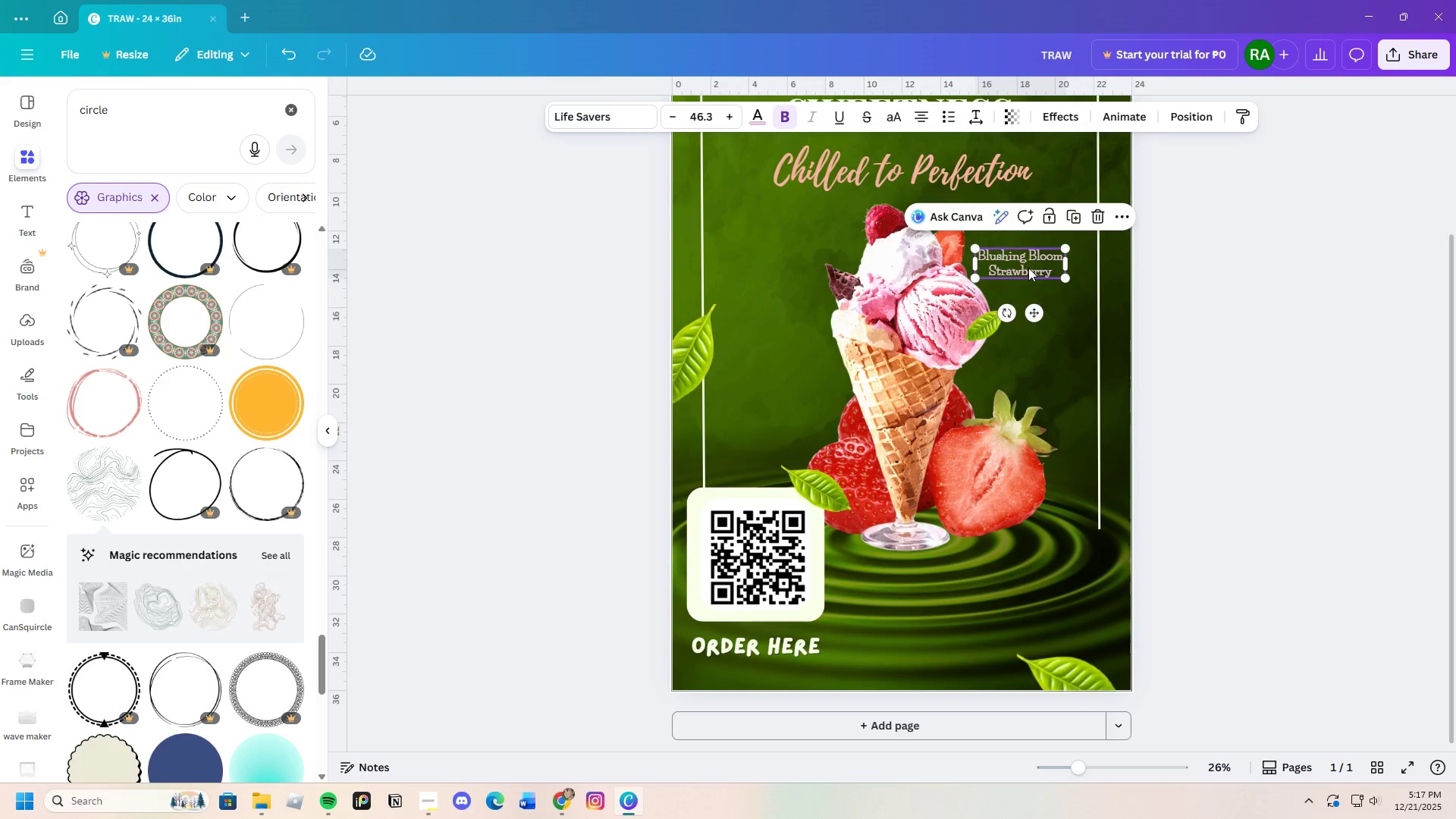 
left_click_drag(start_coordinate=[1025, 268], to_coordinate=[1039, 273])
 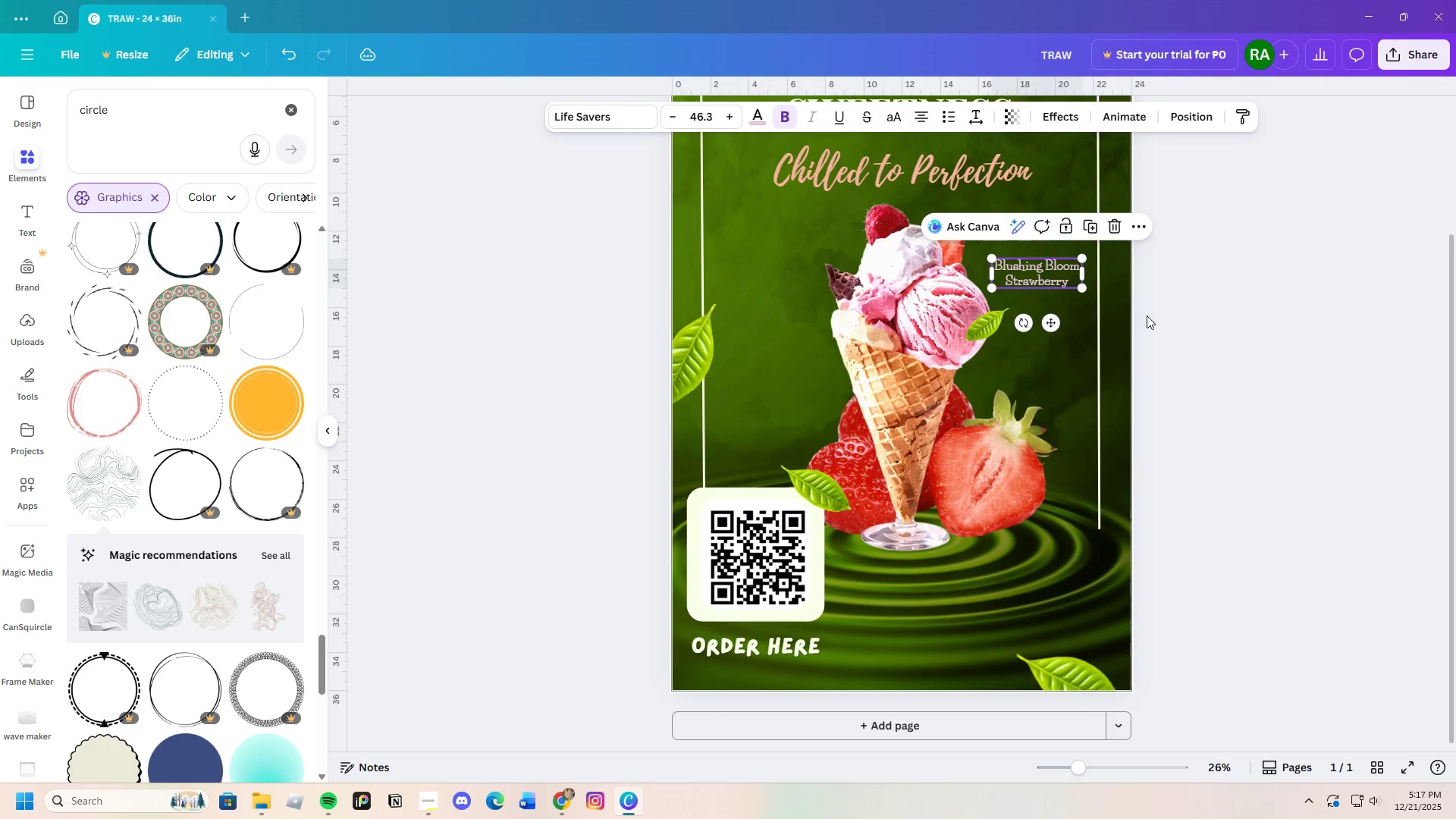 
left_click([1147, 315])
 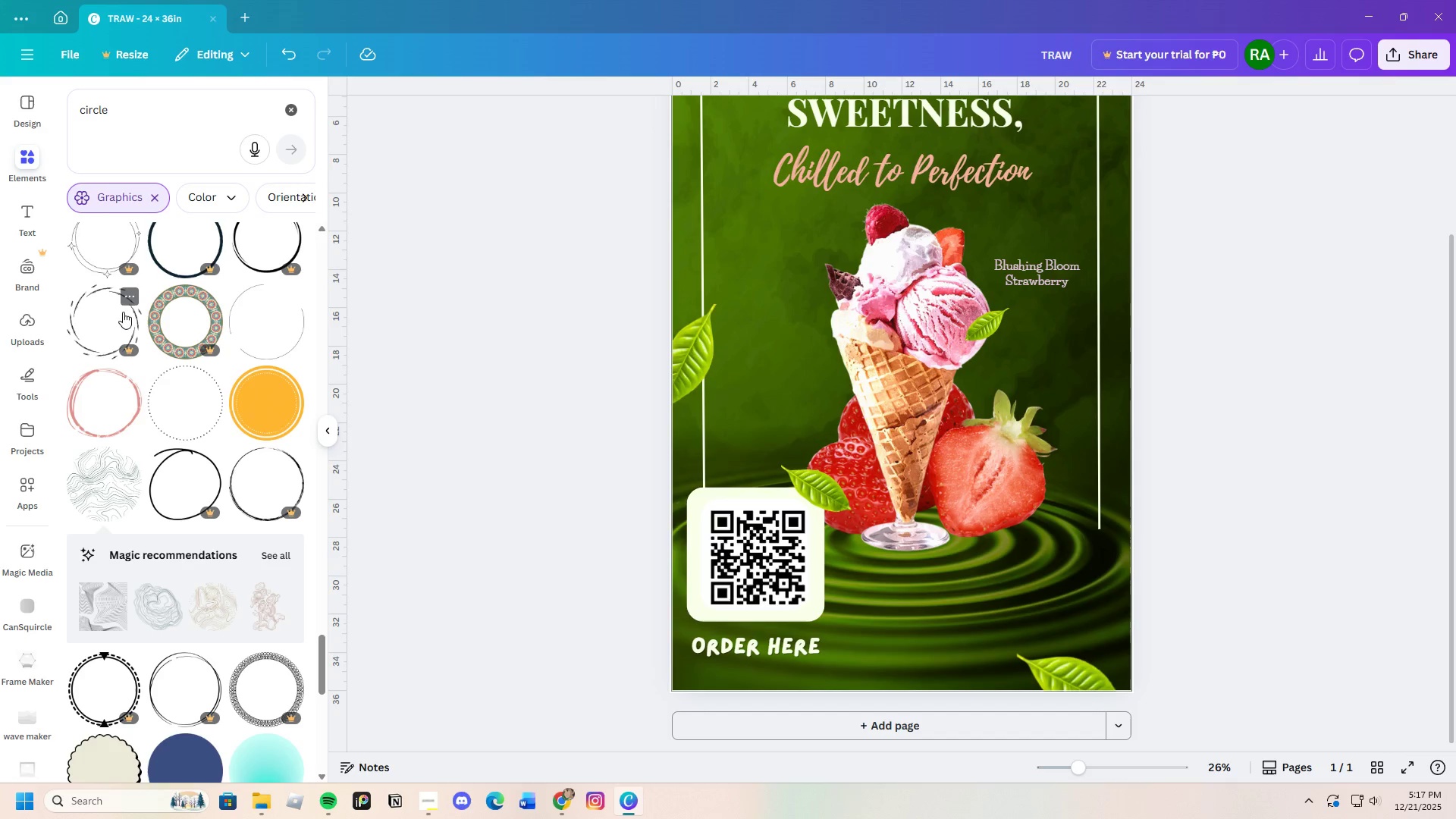 
left_click([136, 124])
 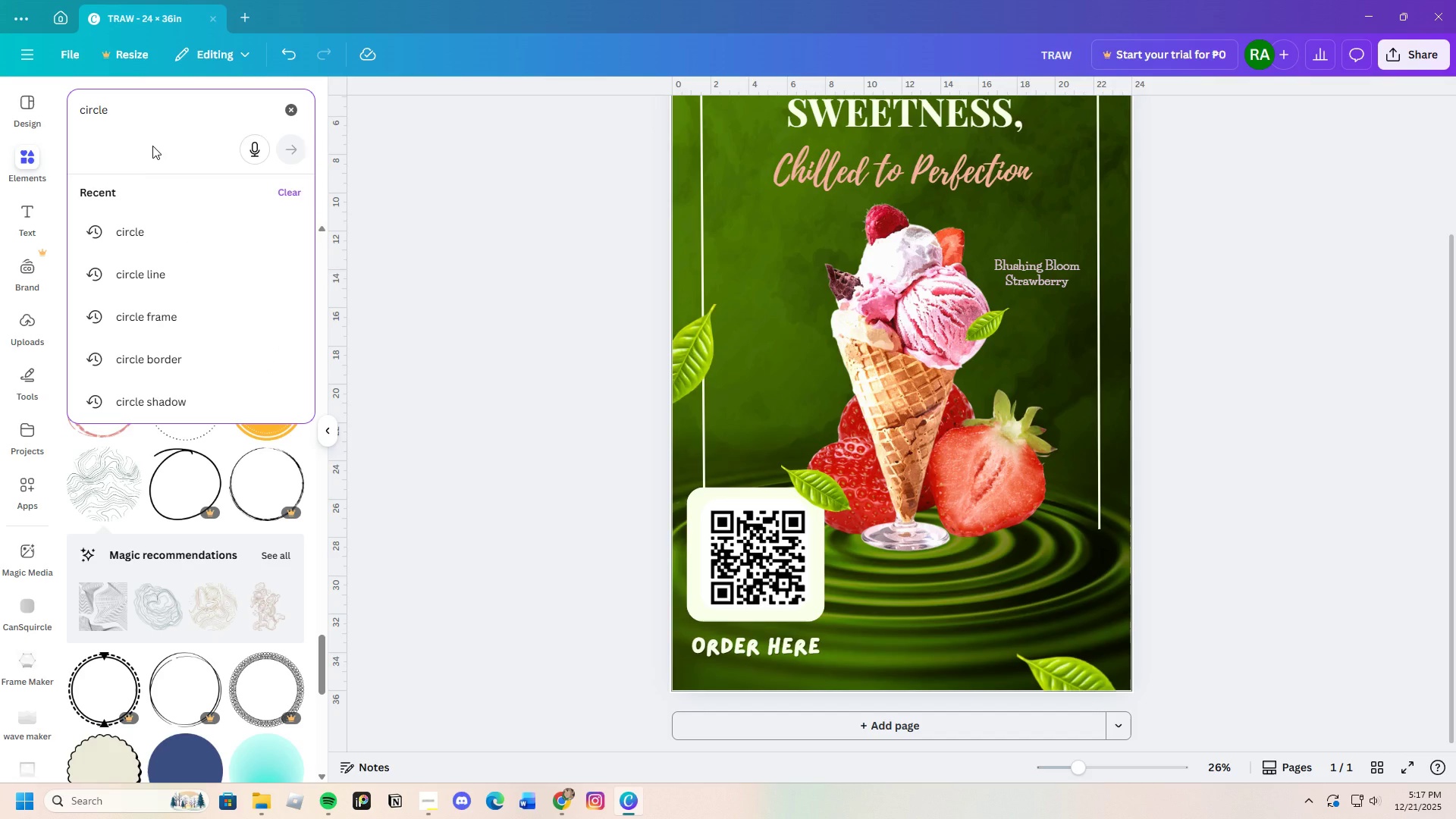 
key(Backspace)
key(Backspace)
key(Backspace)
key(Backspace)
key(Backspace)
key(Backspace)
key(Backspace)
type(arrow)
 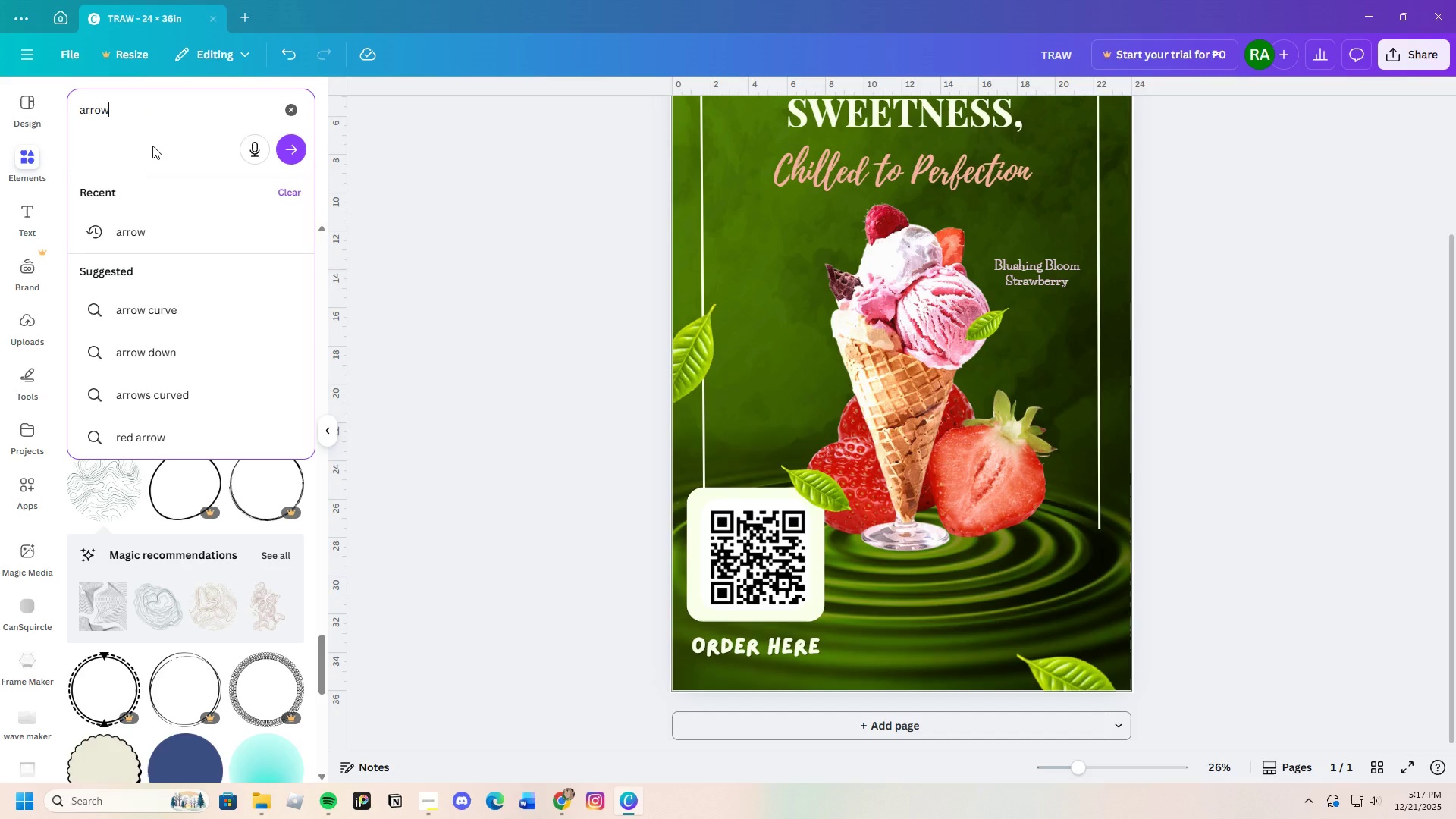 
key(Enter)
 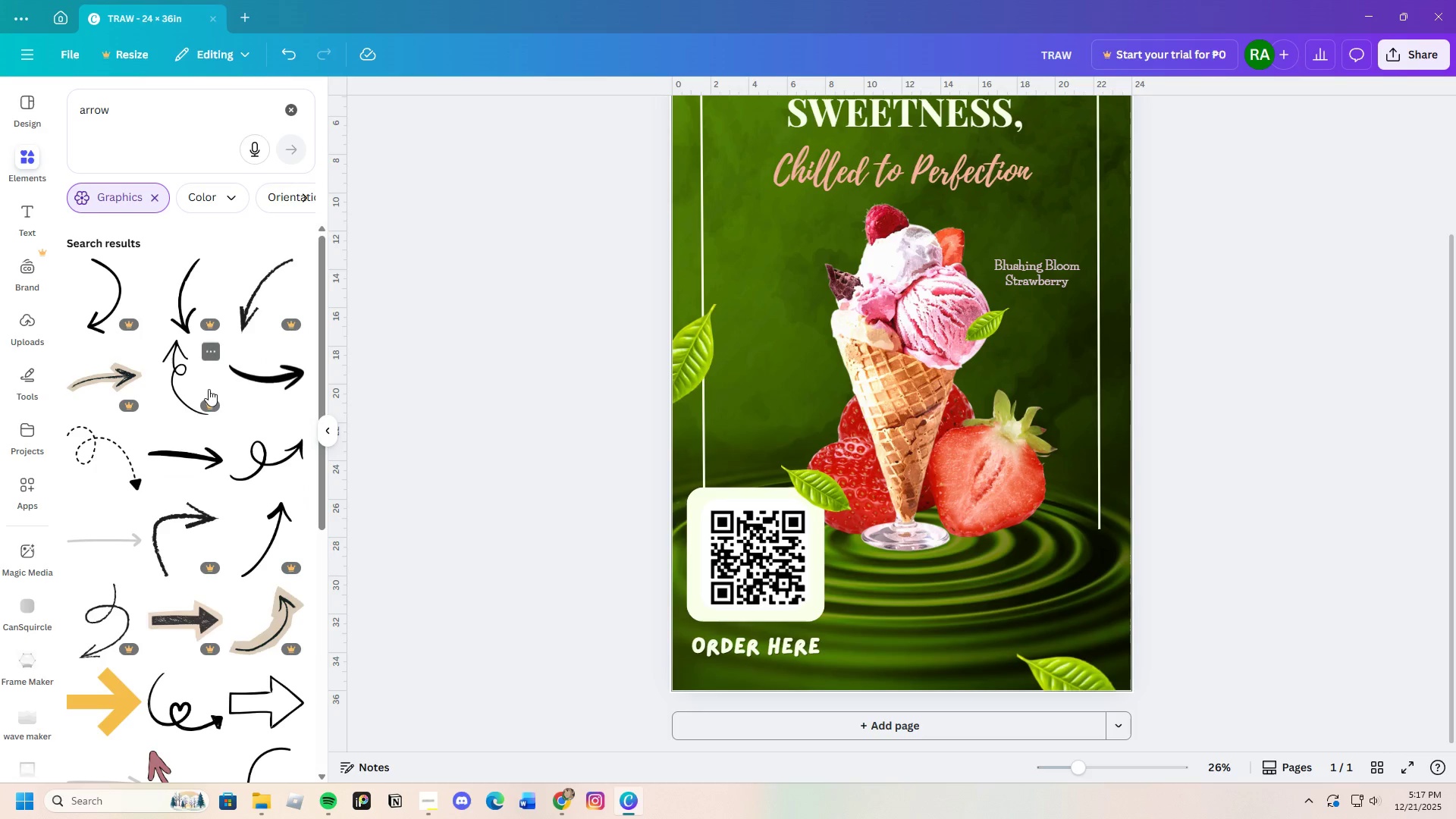 
scroll: coordinate [184, 541], scroll_direction: down, amount: 5.0
 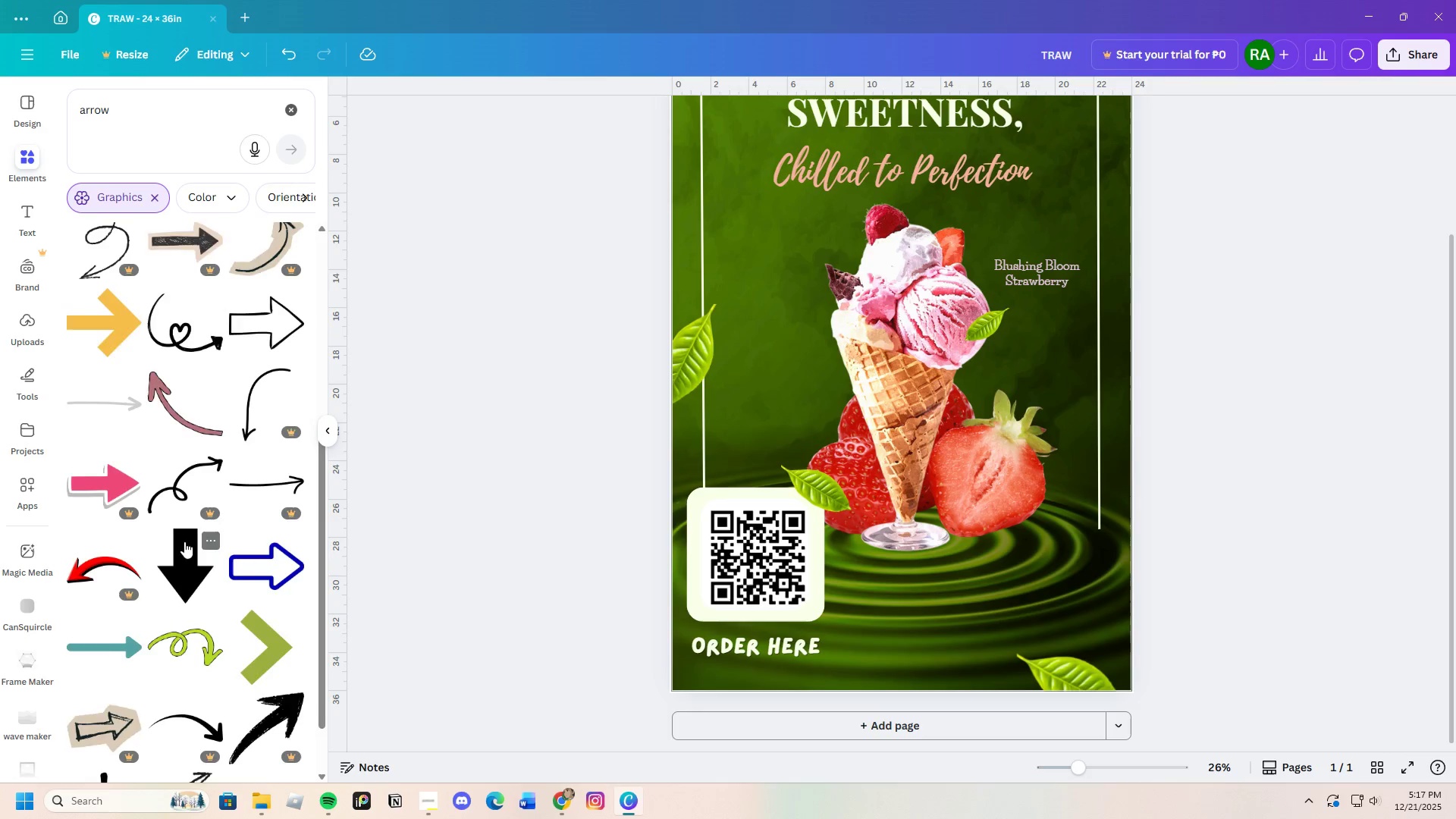 
scroll: coordinate [184, 541], scroll_direction: up, amount: 2.0
 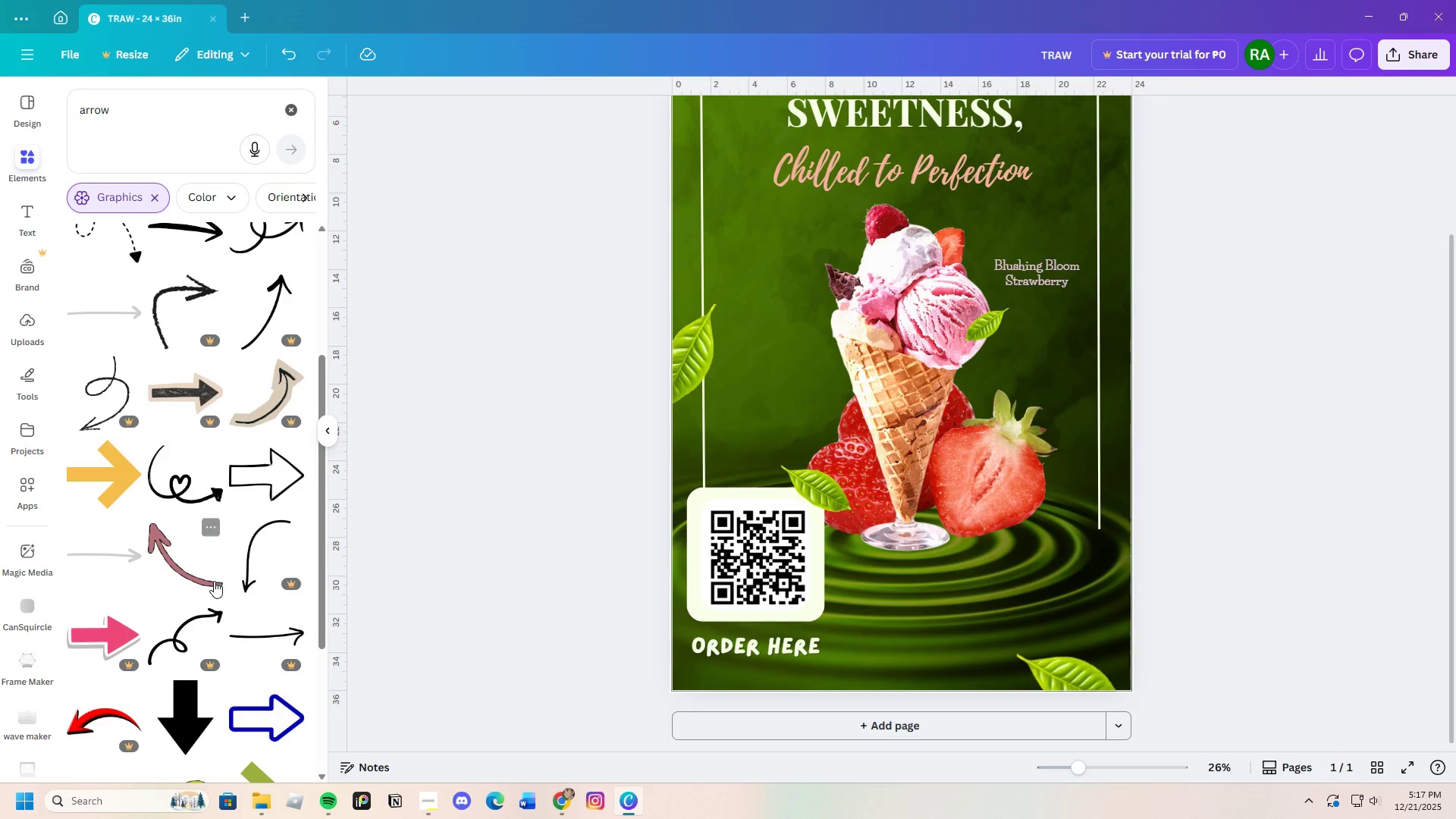 
wait(5.38)
 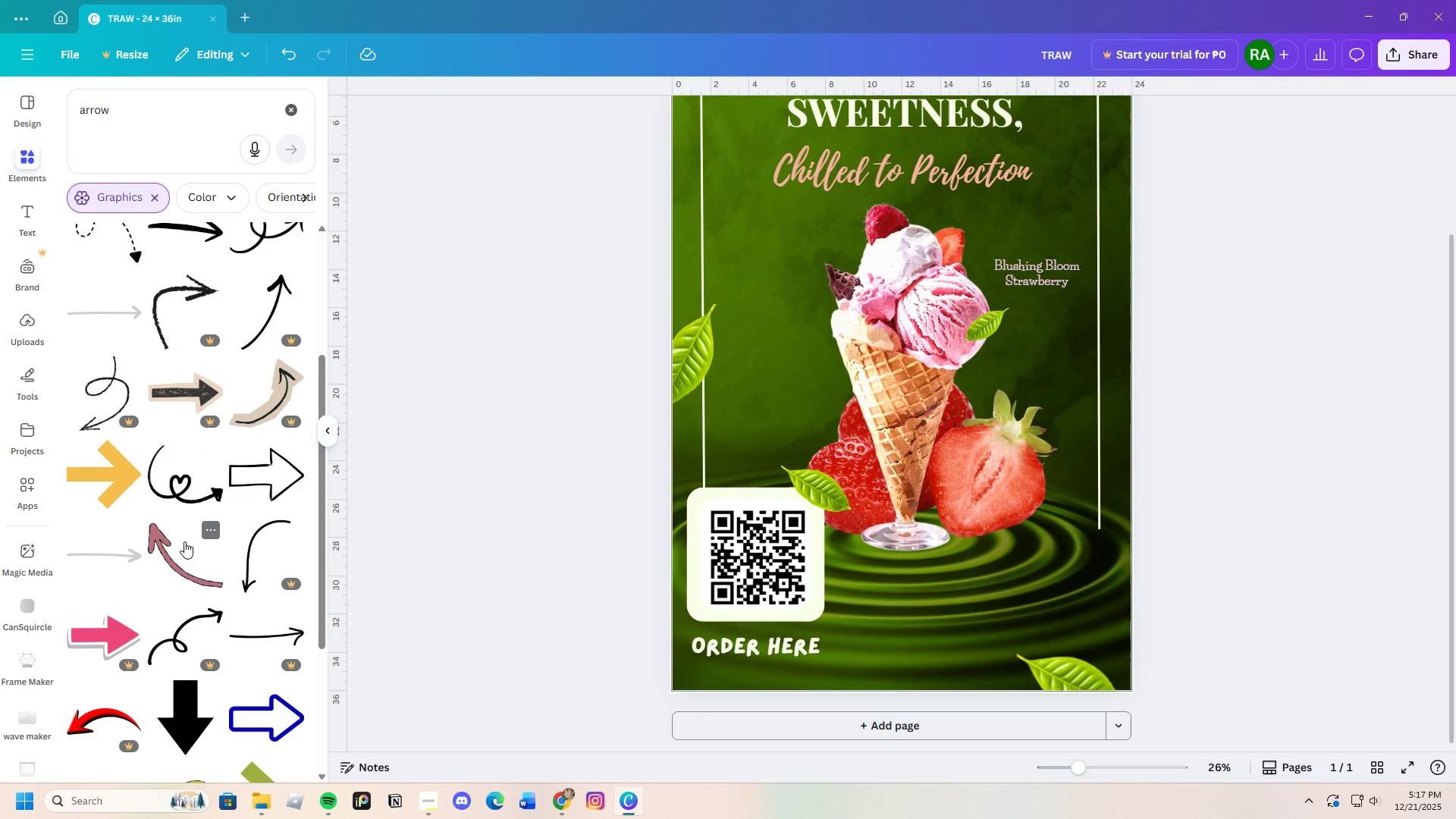 
left_click([177, 485])
 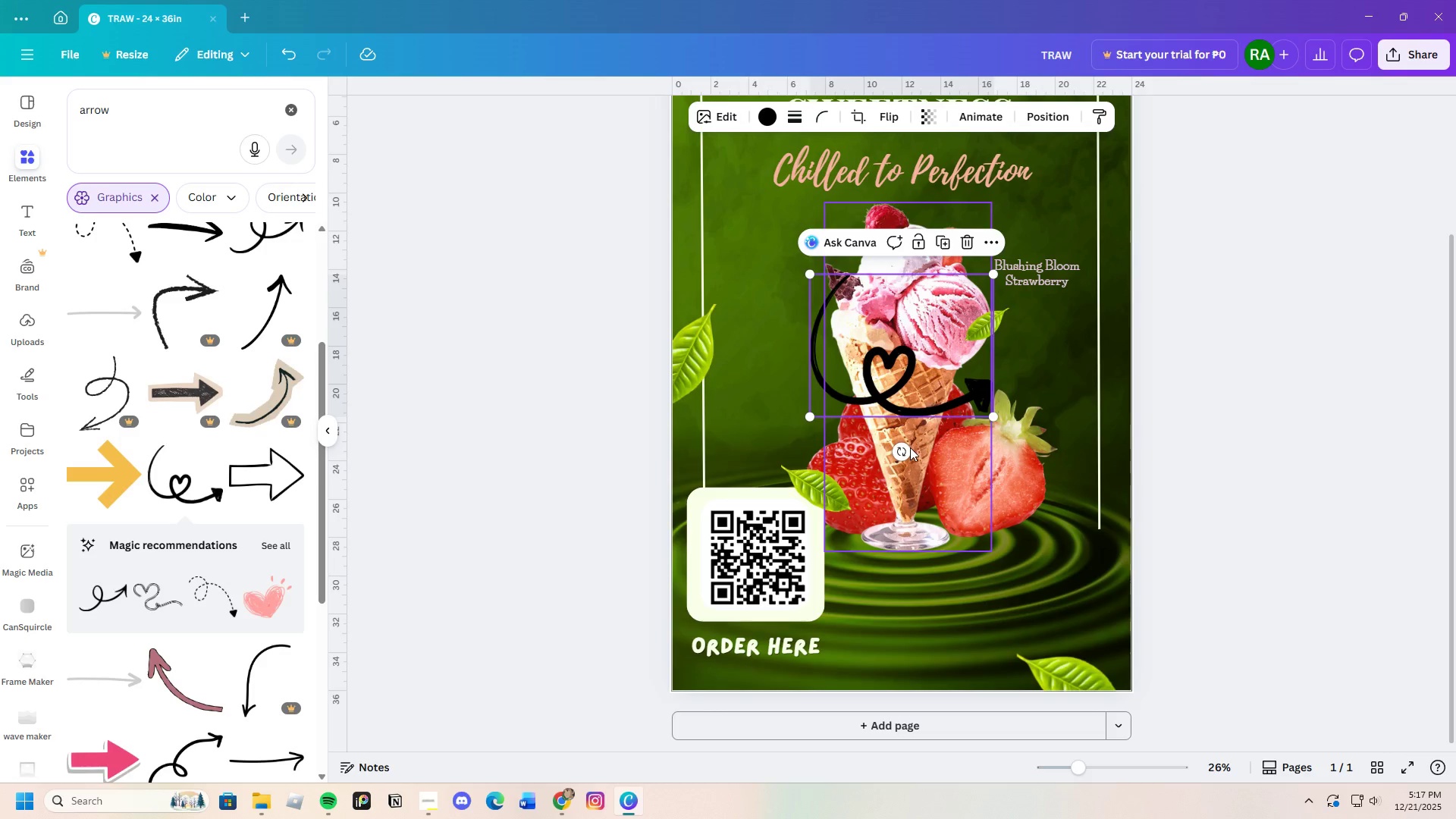 
left_click_drag(start_coordinate=[896, 449], to_coordinate=[785, 276])
 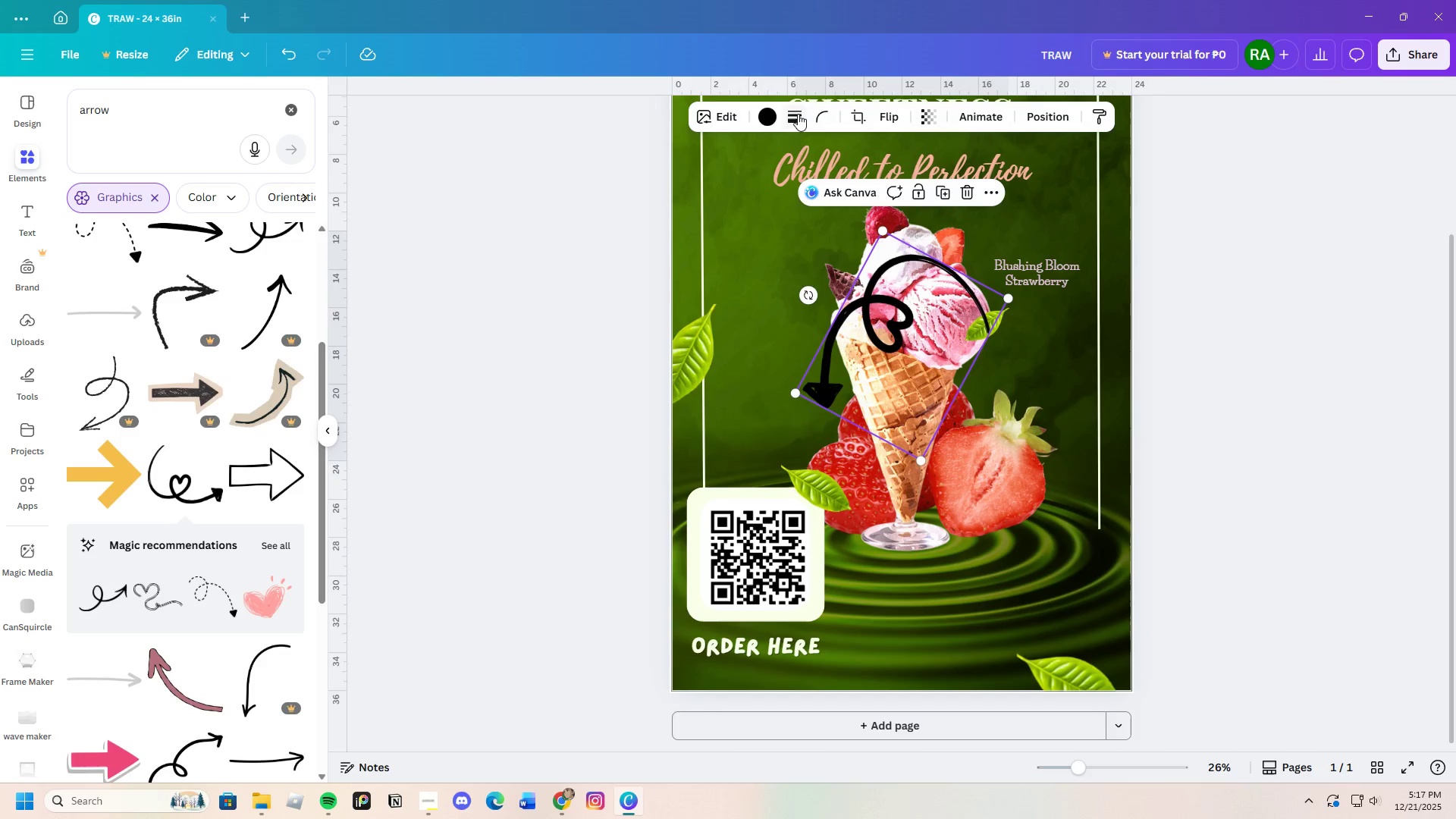 
left_click([770, 114])
 